 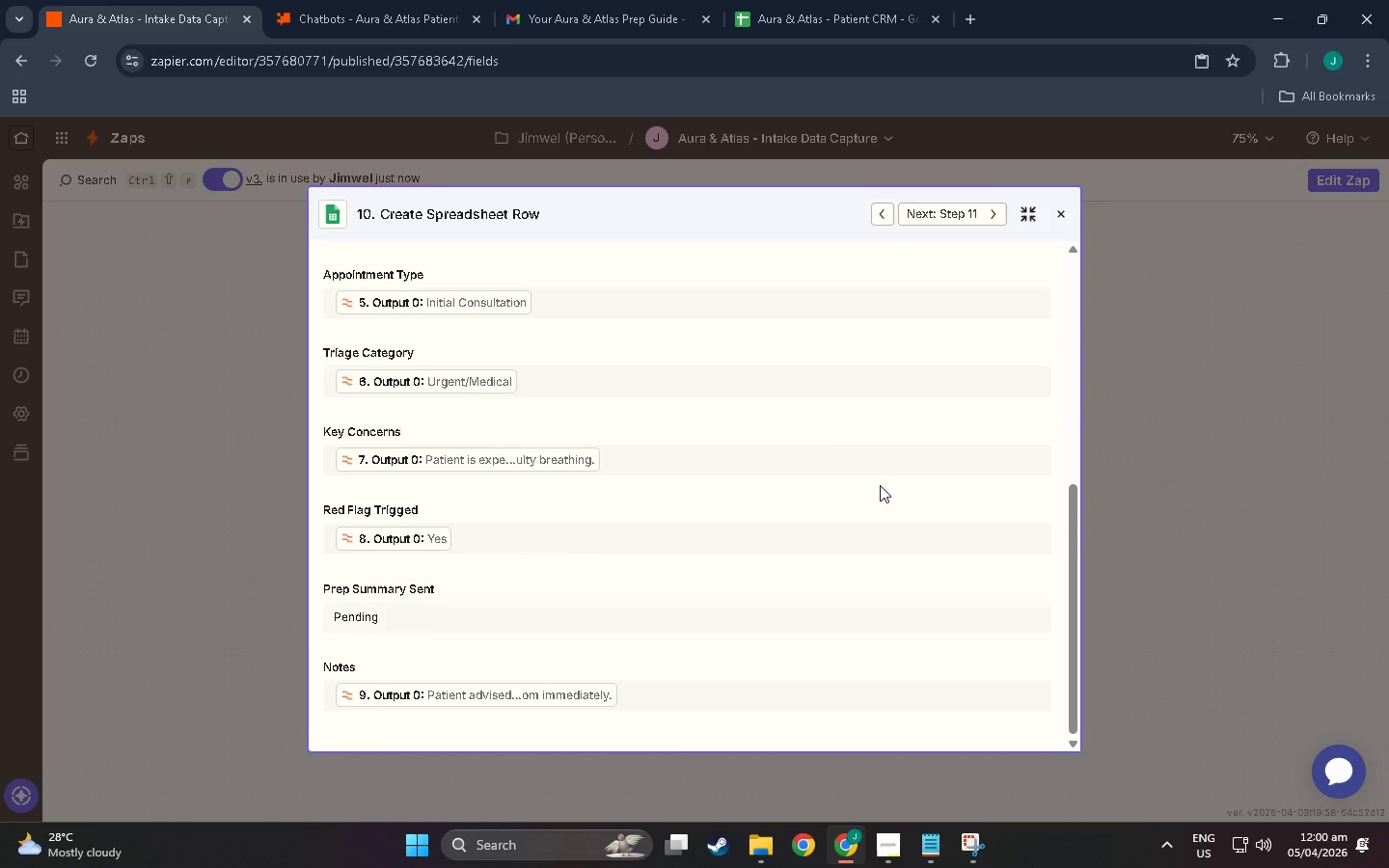 
key(Meta+Shift+S)
 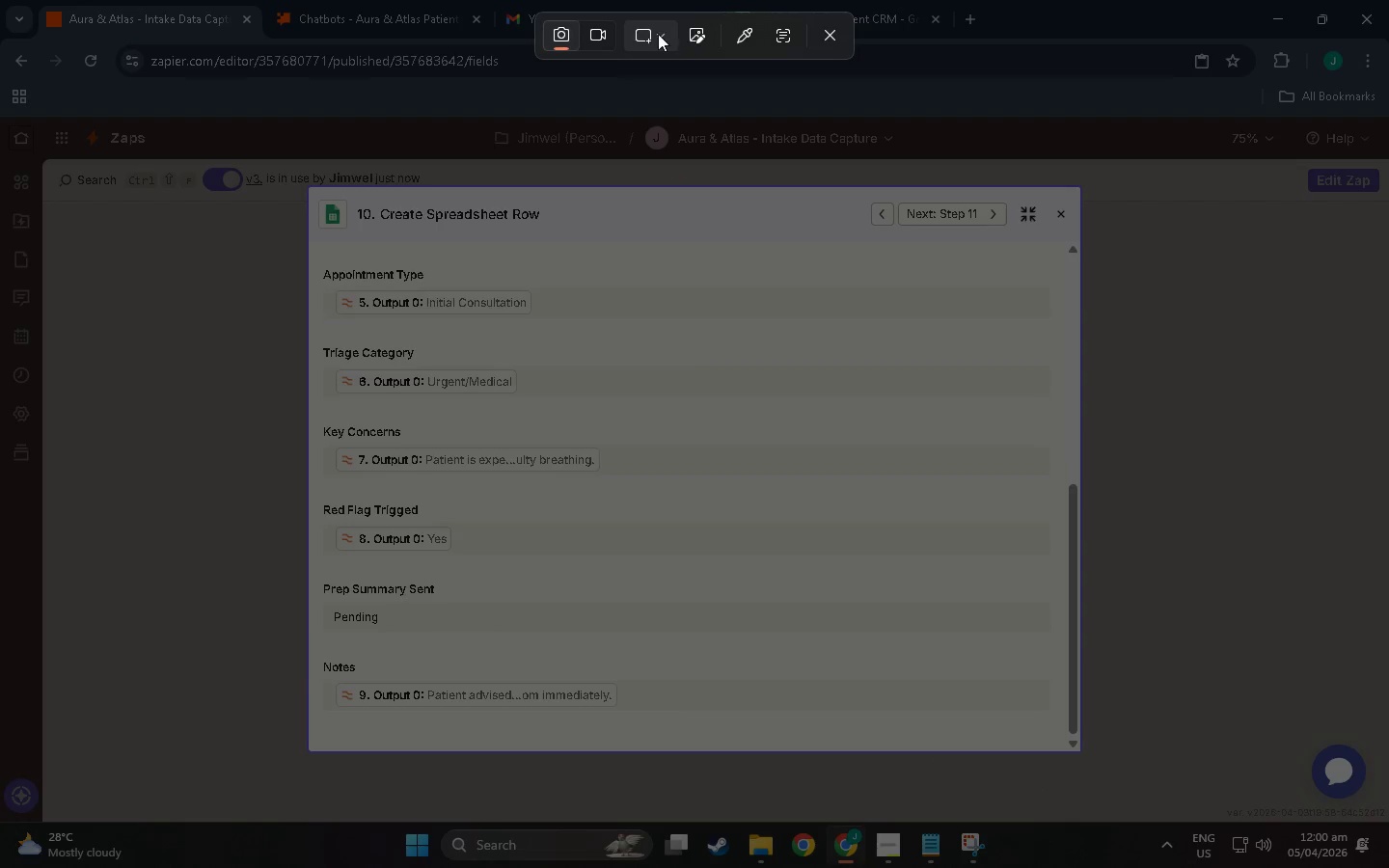 
left_click([662, 34])
 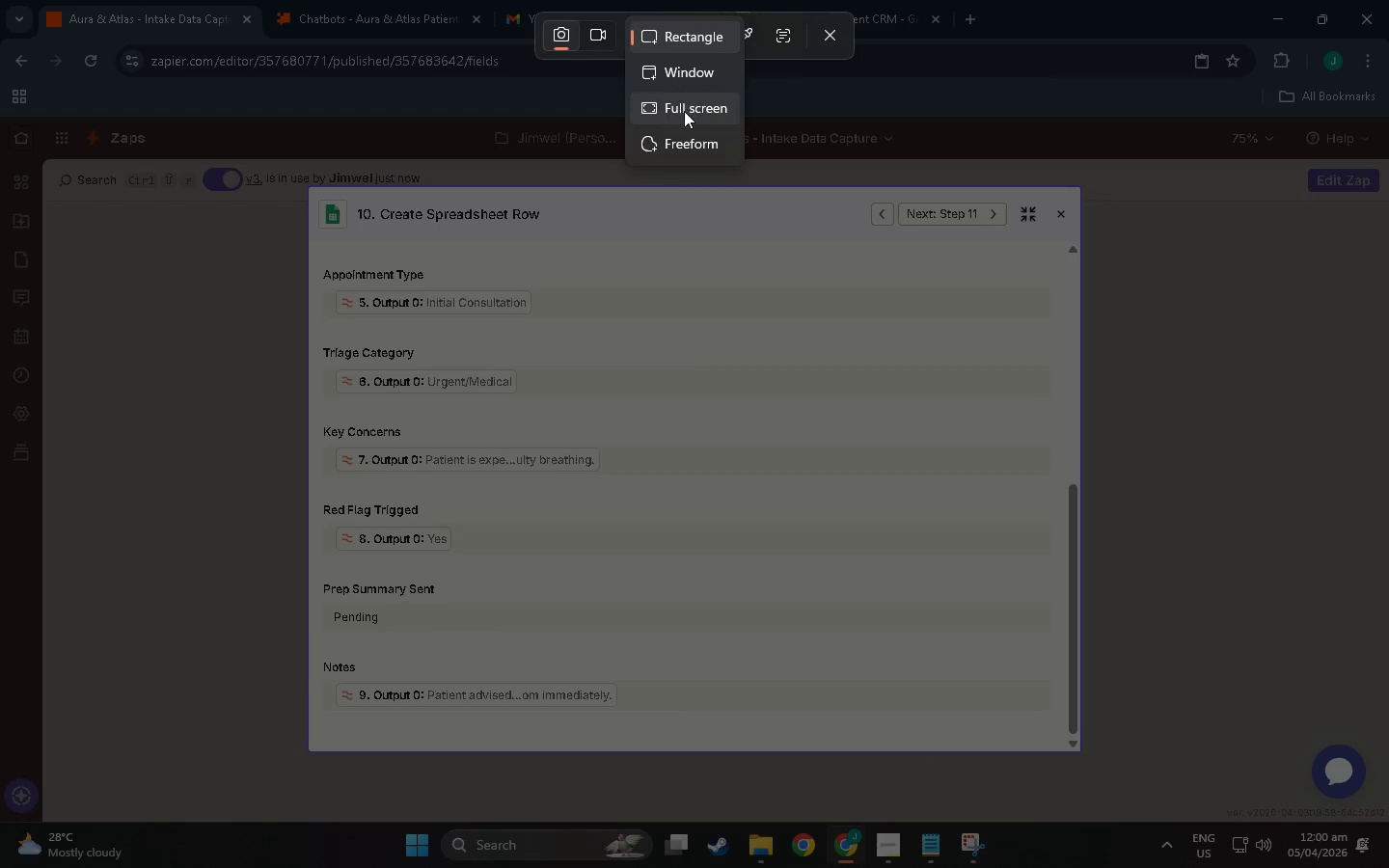 
left_click([684, 111])
 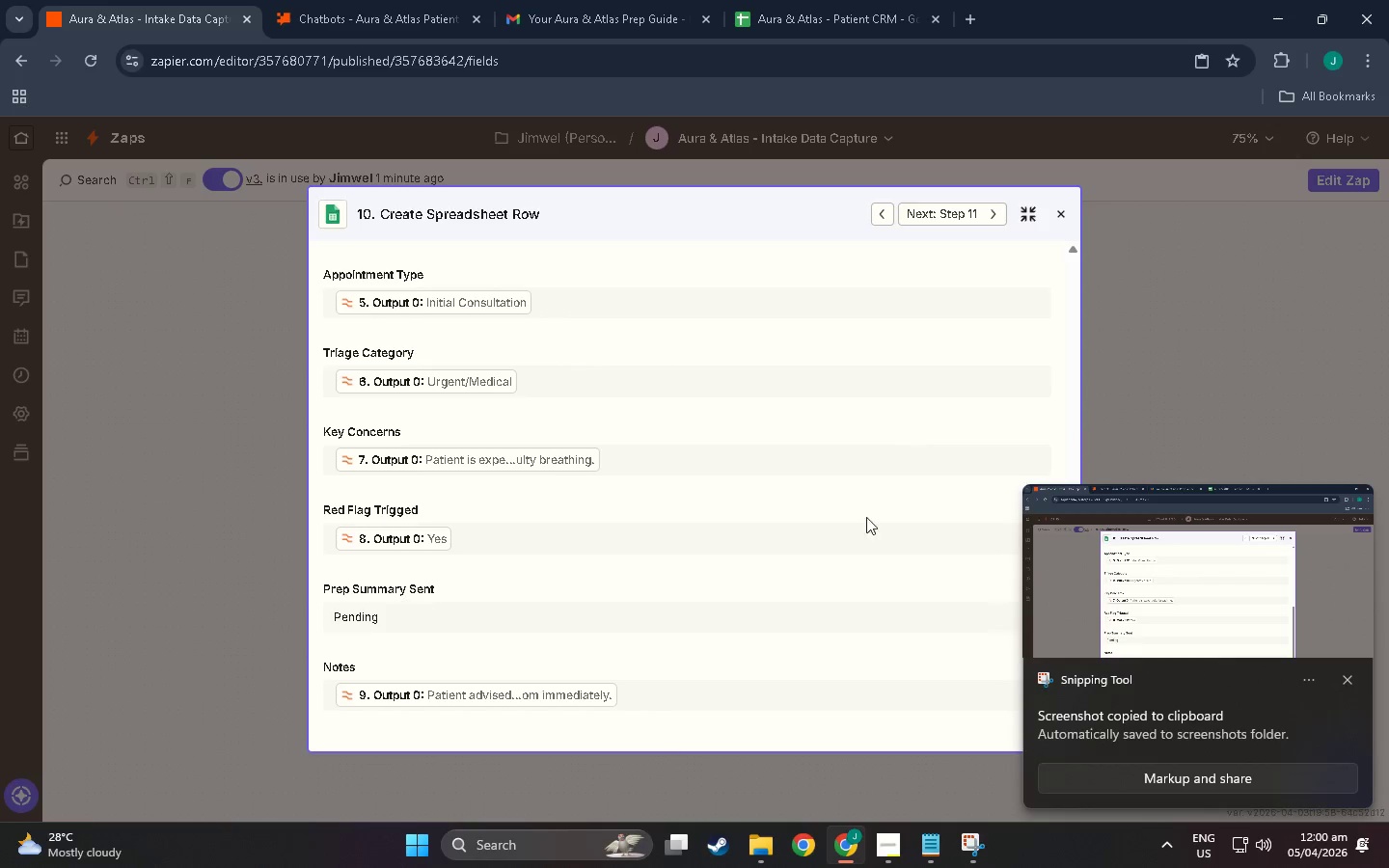 
left_click([1085, 635])
 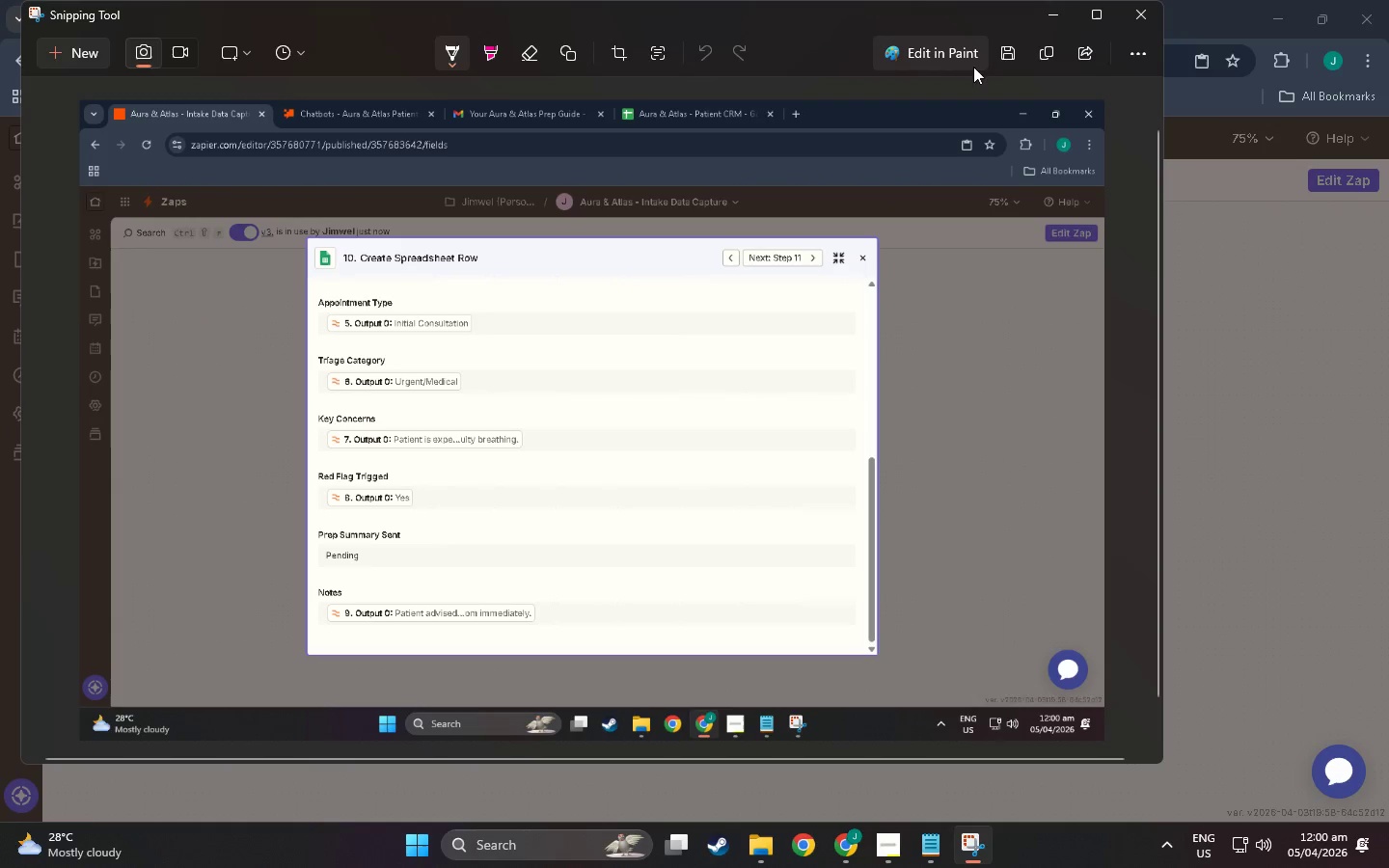 
left_click([1002, 63])
 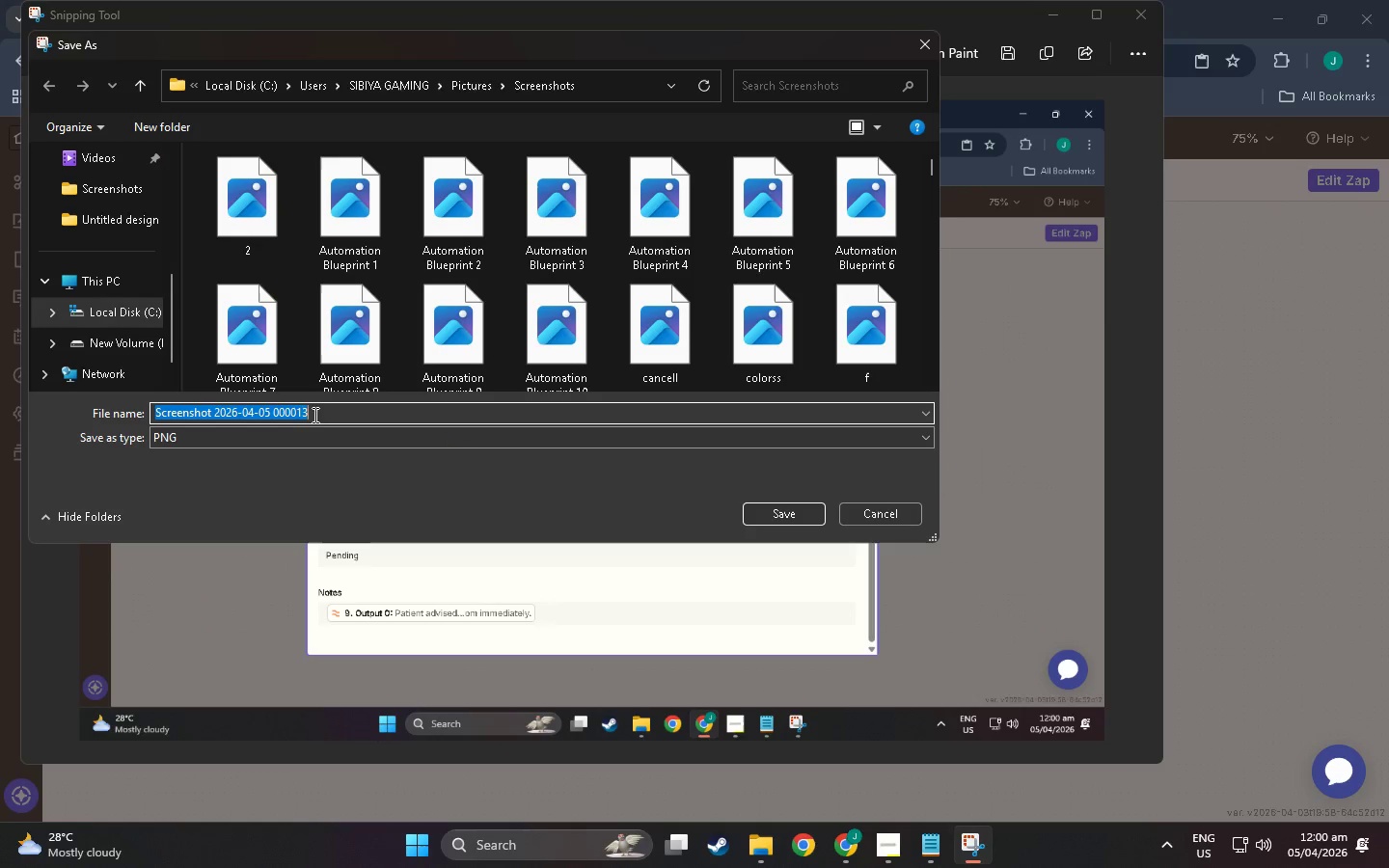 
type(Auti)
key(Backspace)
type(omation Blueprint 11)
 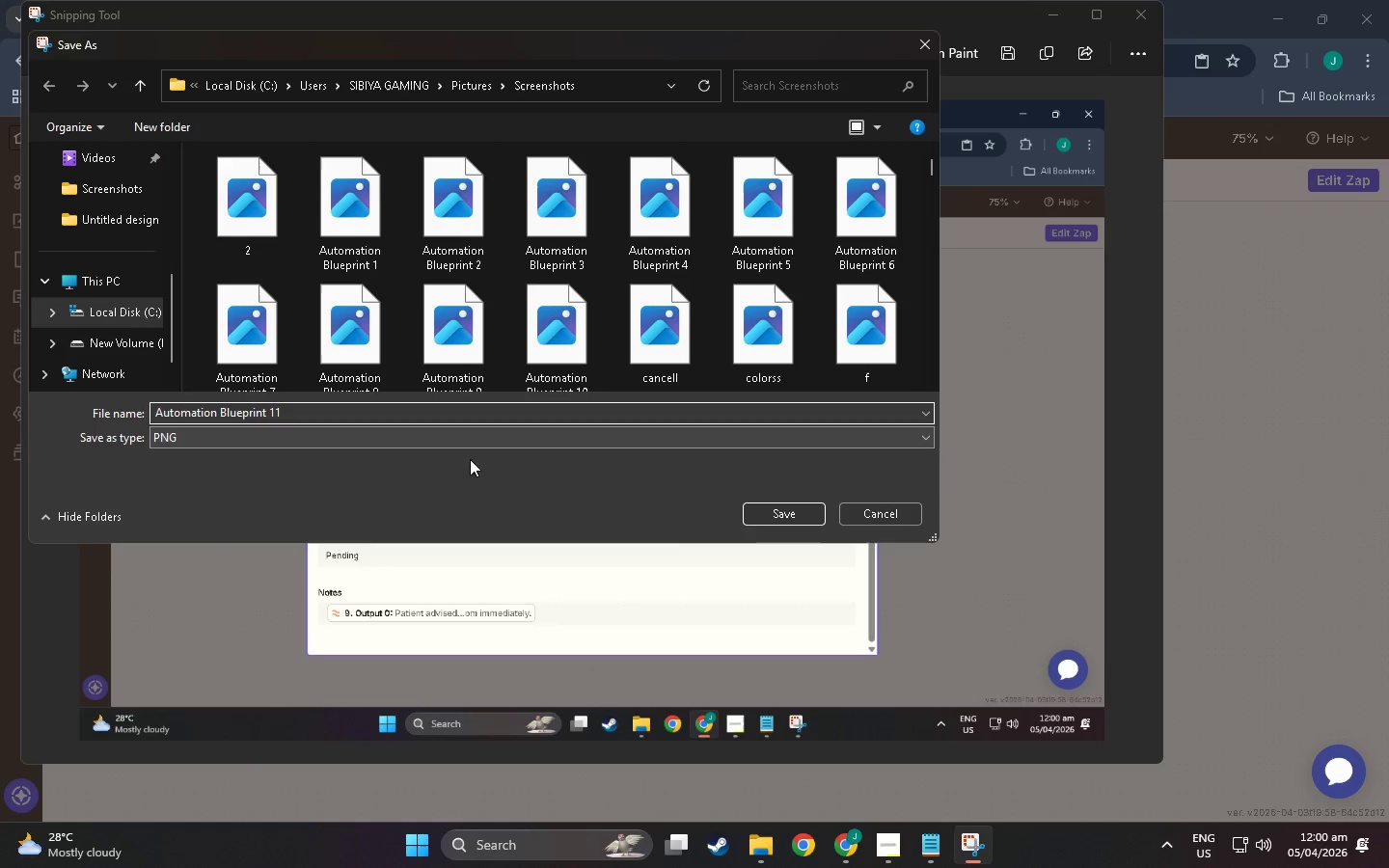 
left_click([786, 508])
 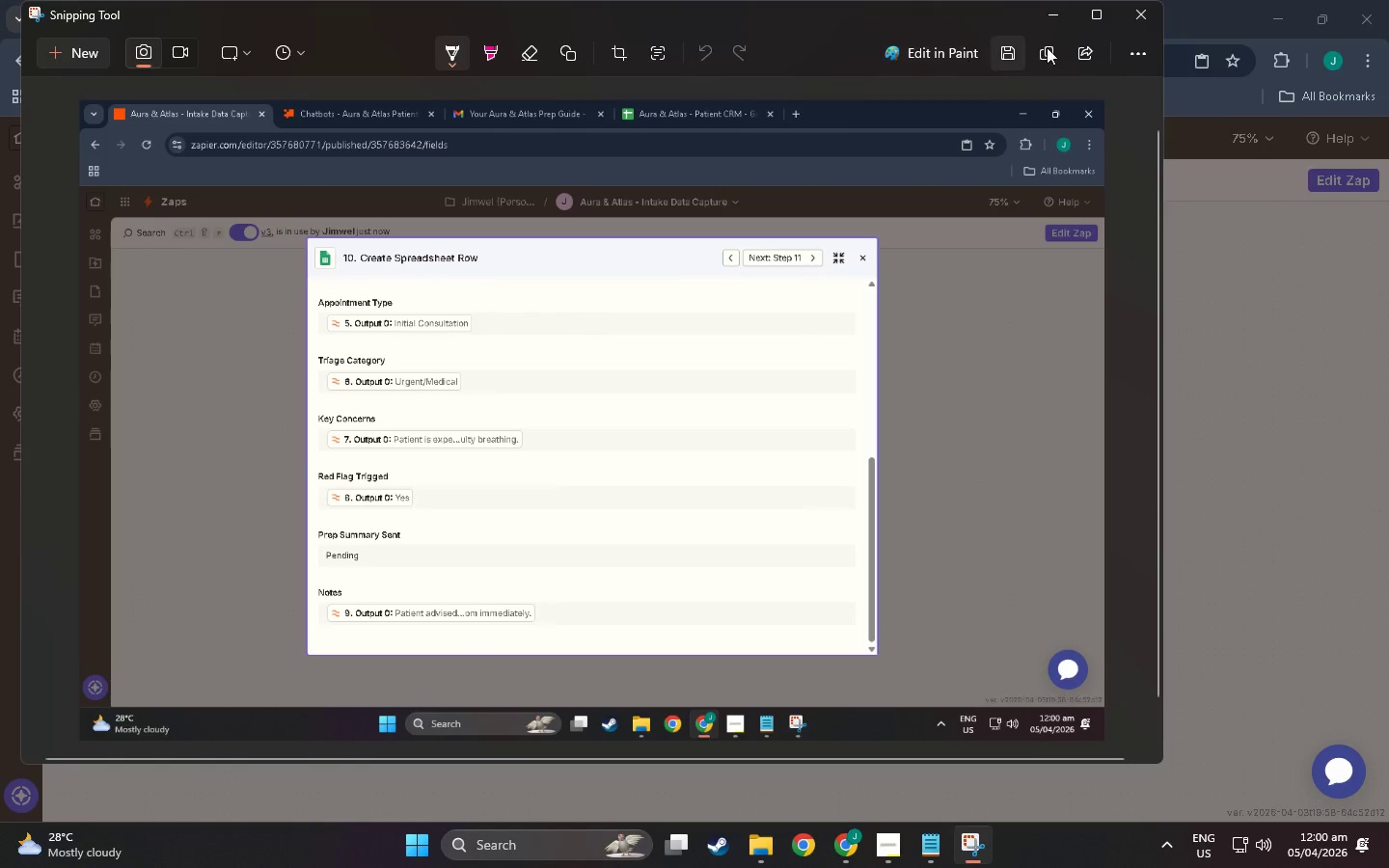 
left_click([1044, 14])
 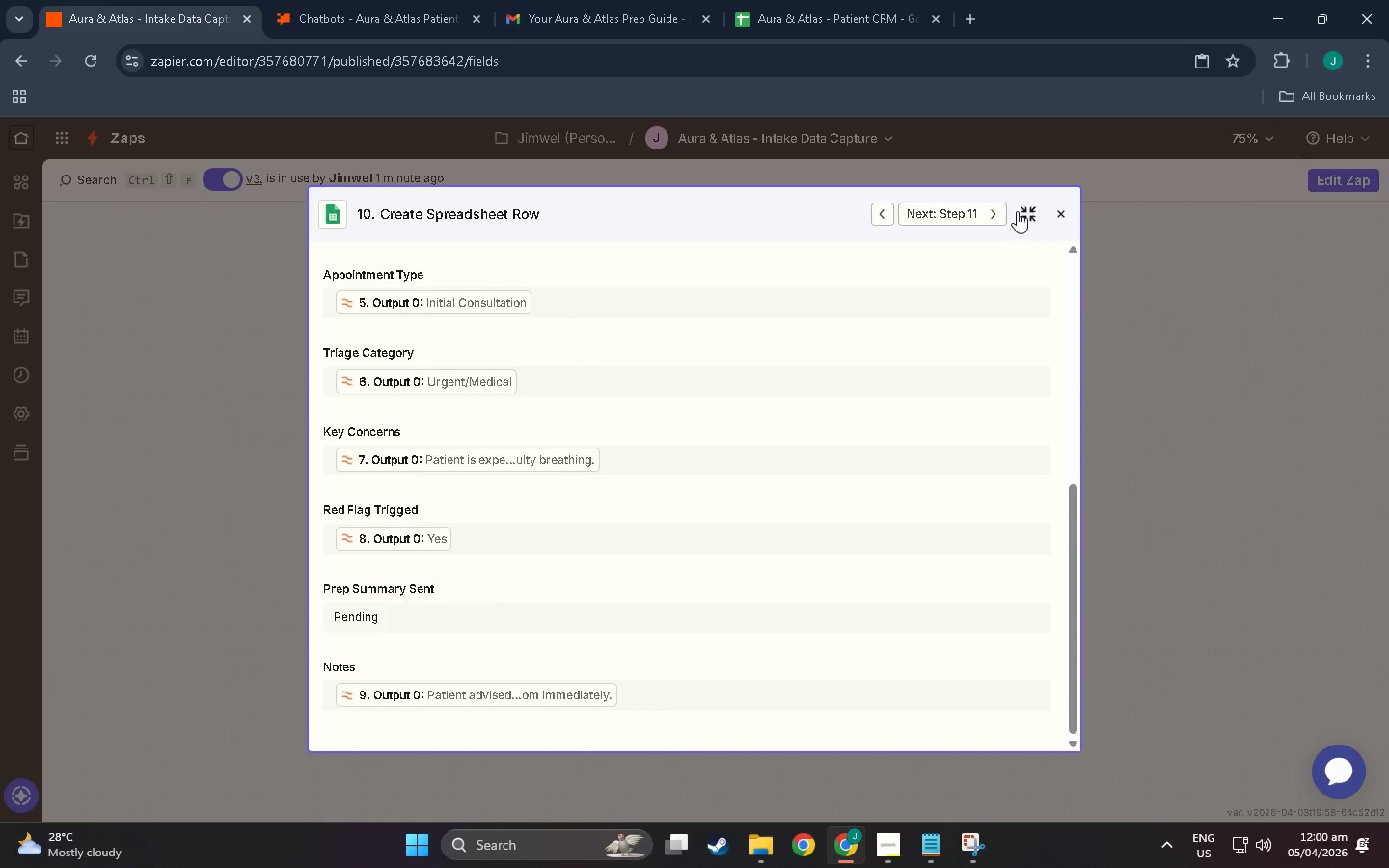 
left_click([996, 207])
 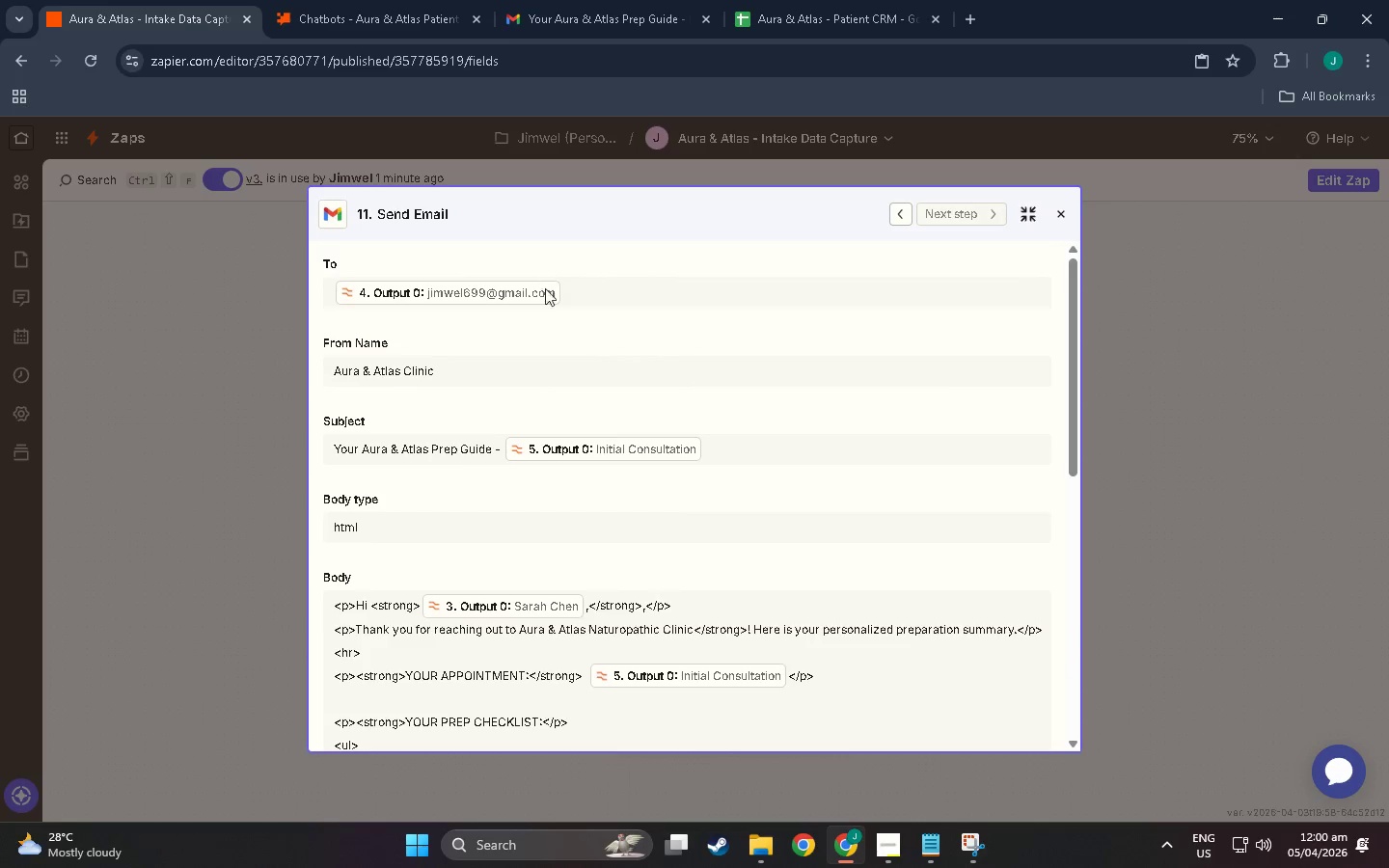 
scroll: coordinate [829, 436], scroll_direction: up, amount: 2.0
 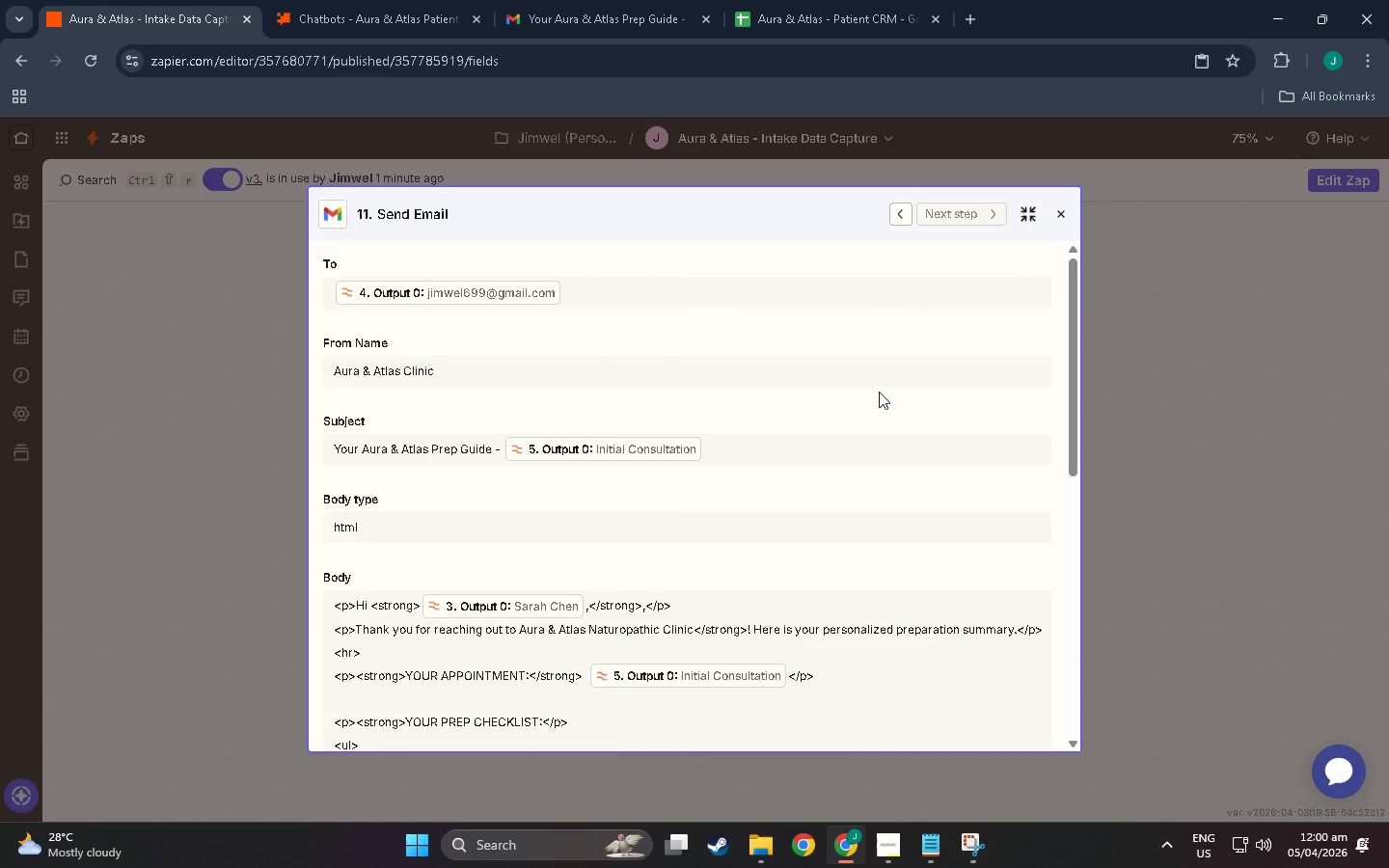 
key(Meta+Shift+S)
 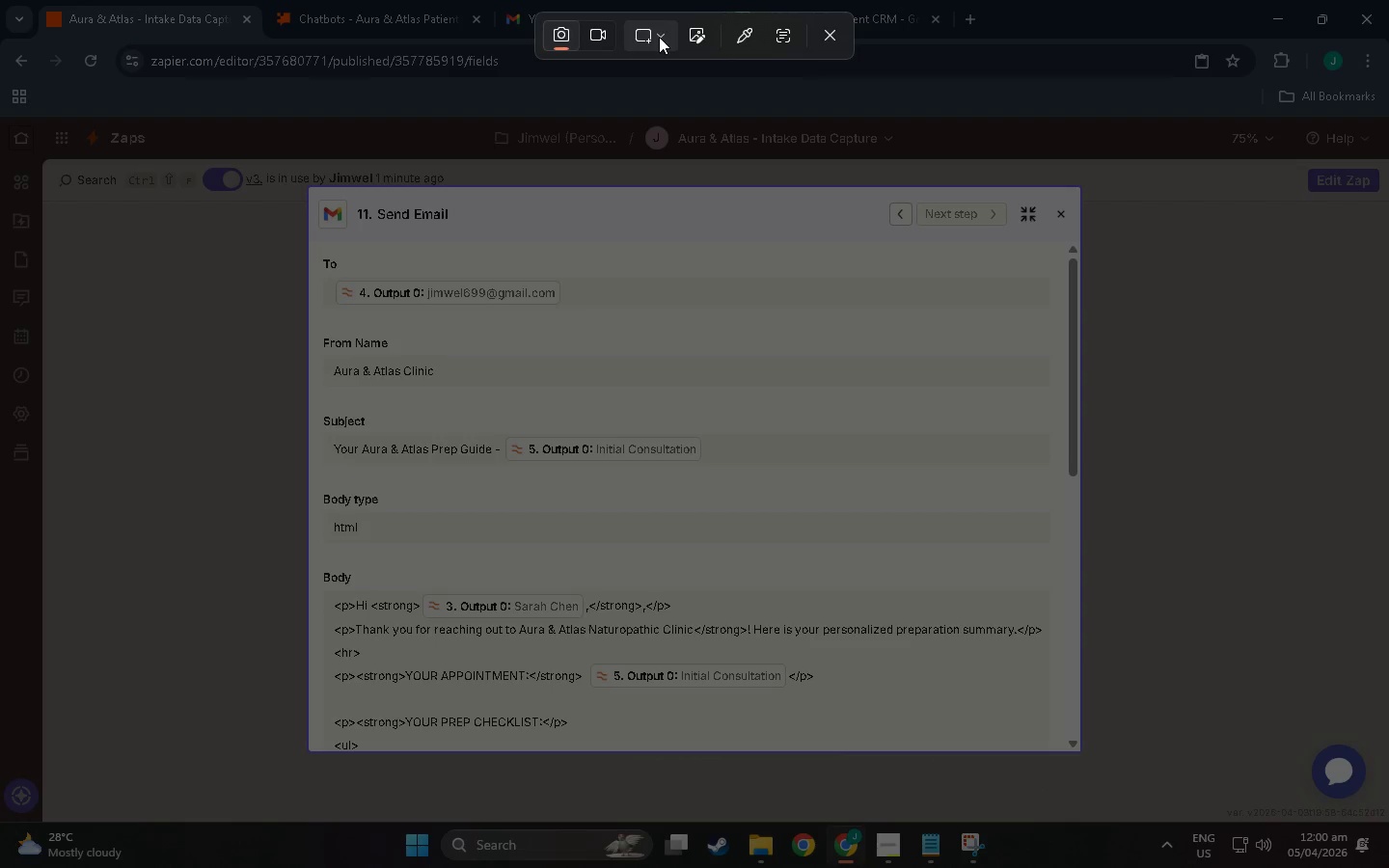 
left_click([659, 36])
 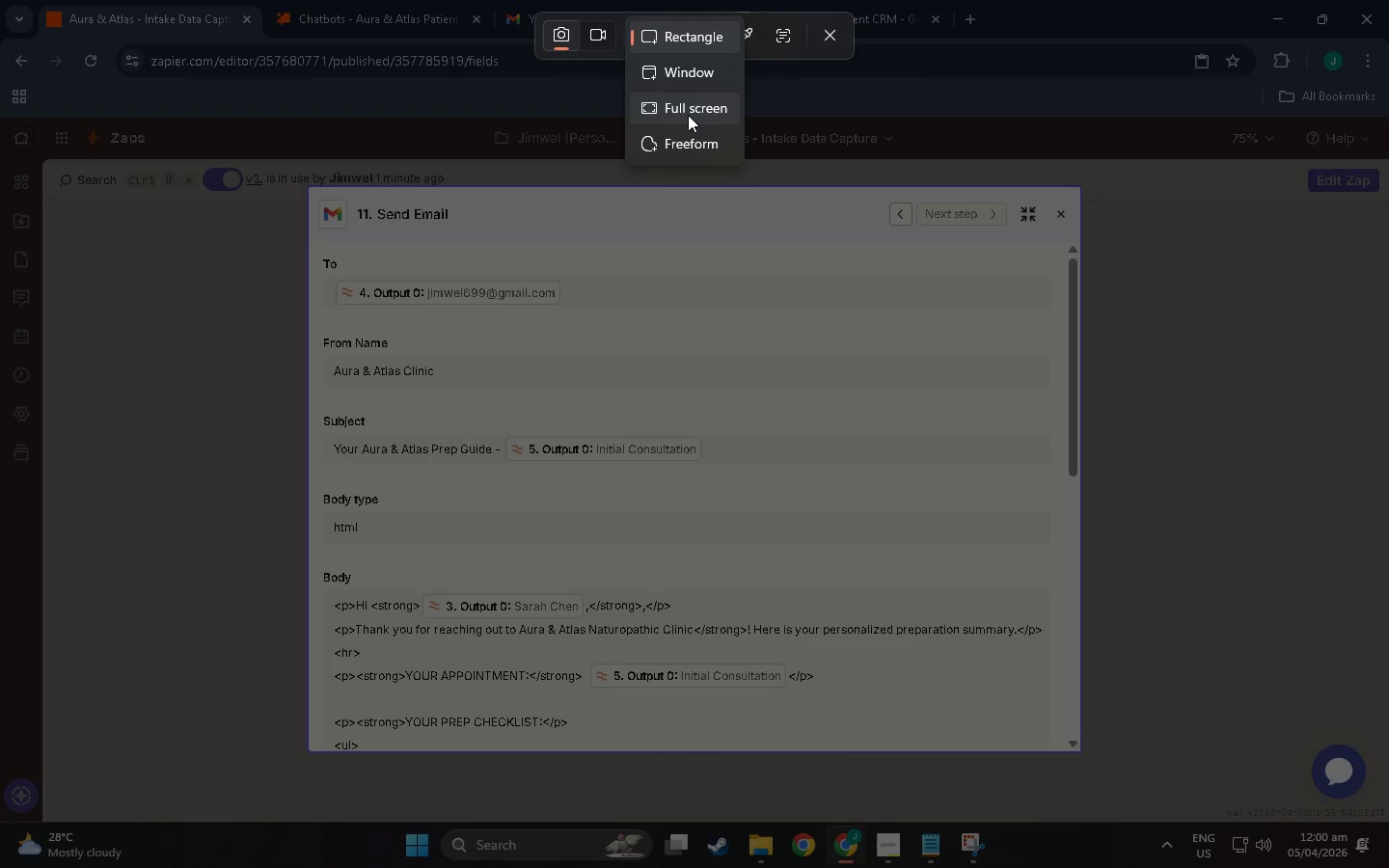 
left_click([688, 115])
 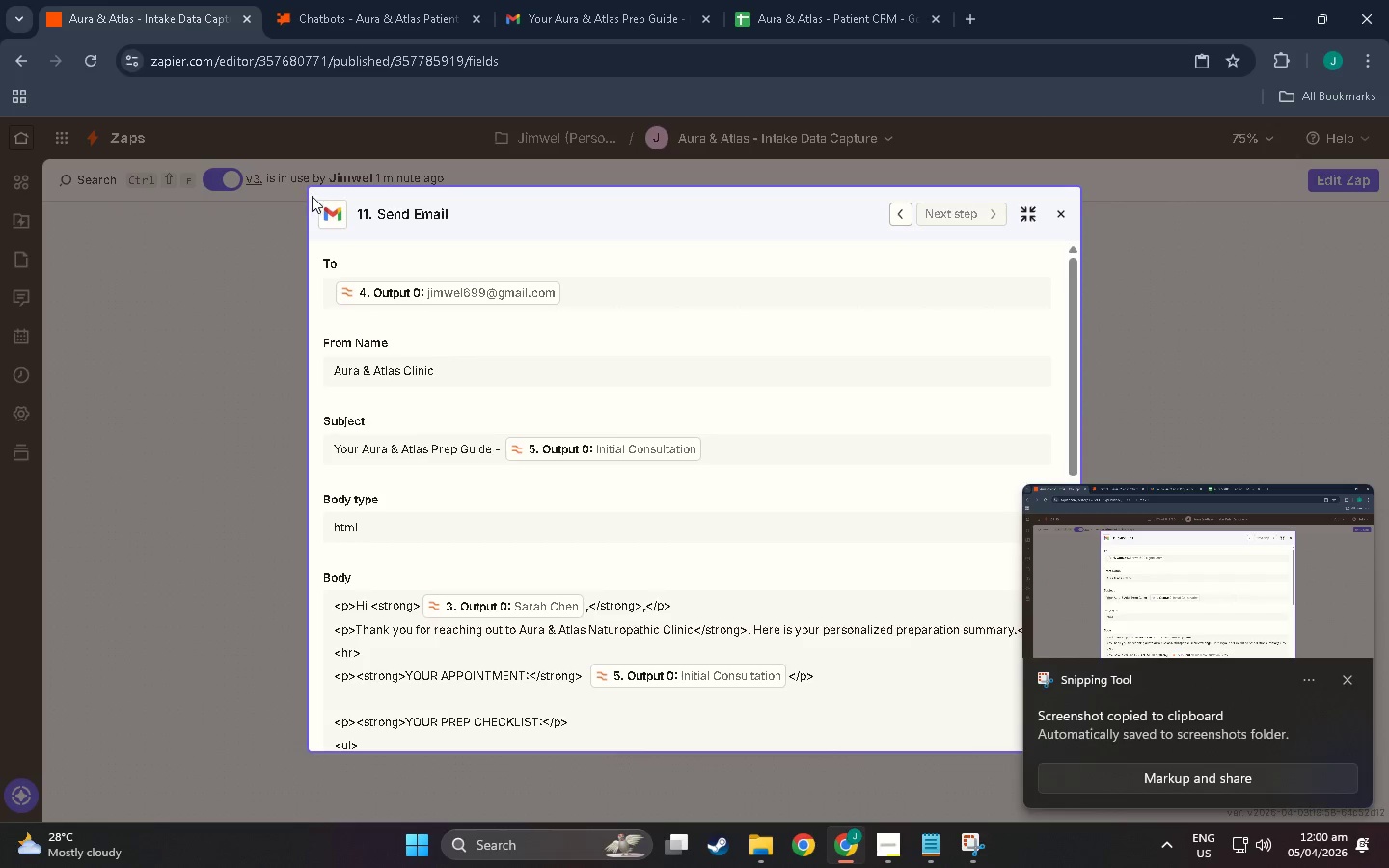 
left_click([1146, 616])
 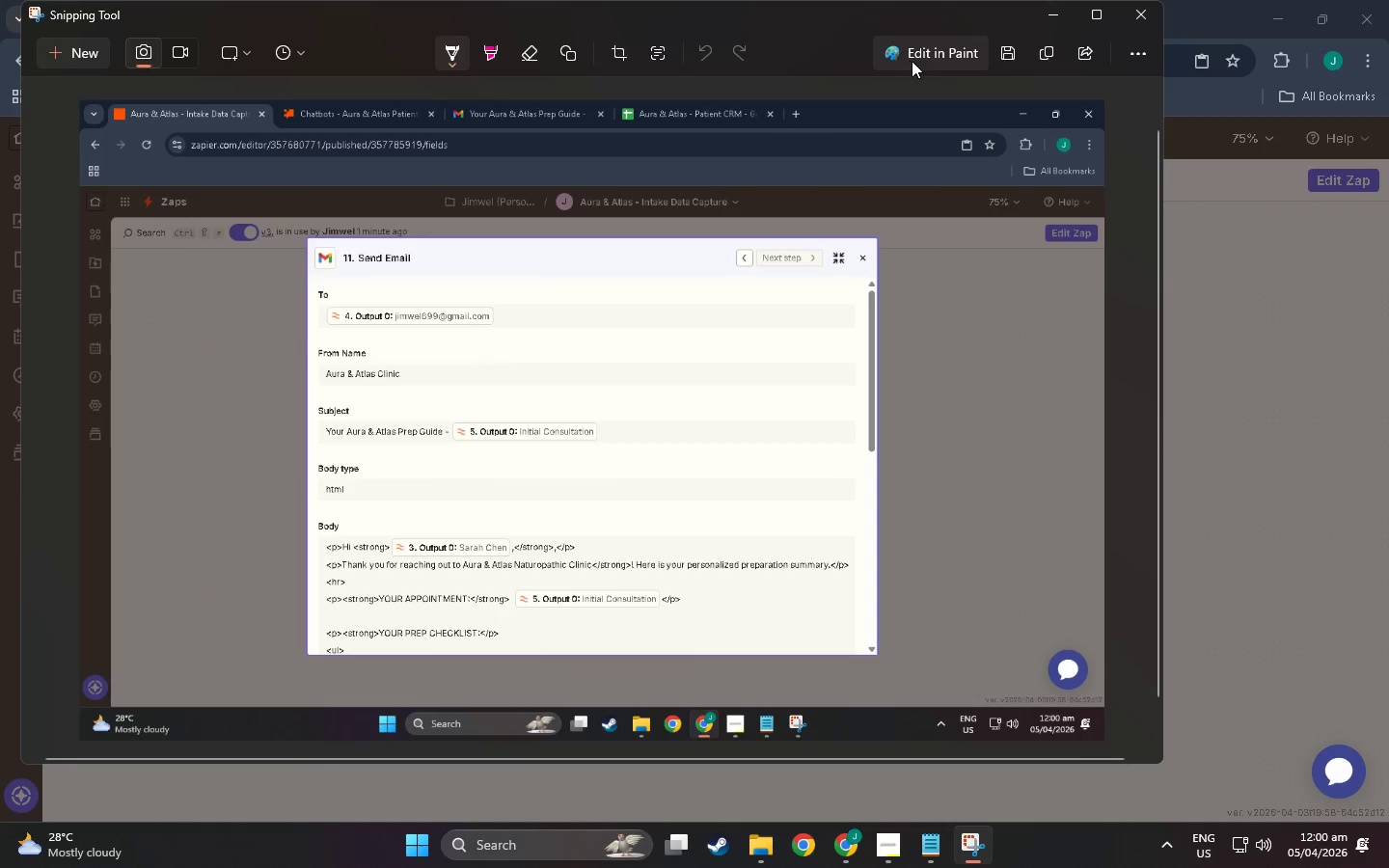 
left_click([1011, 44])
 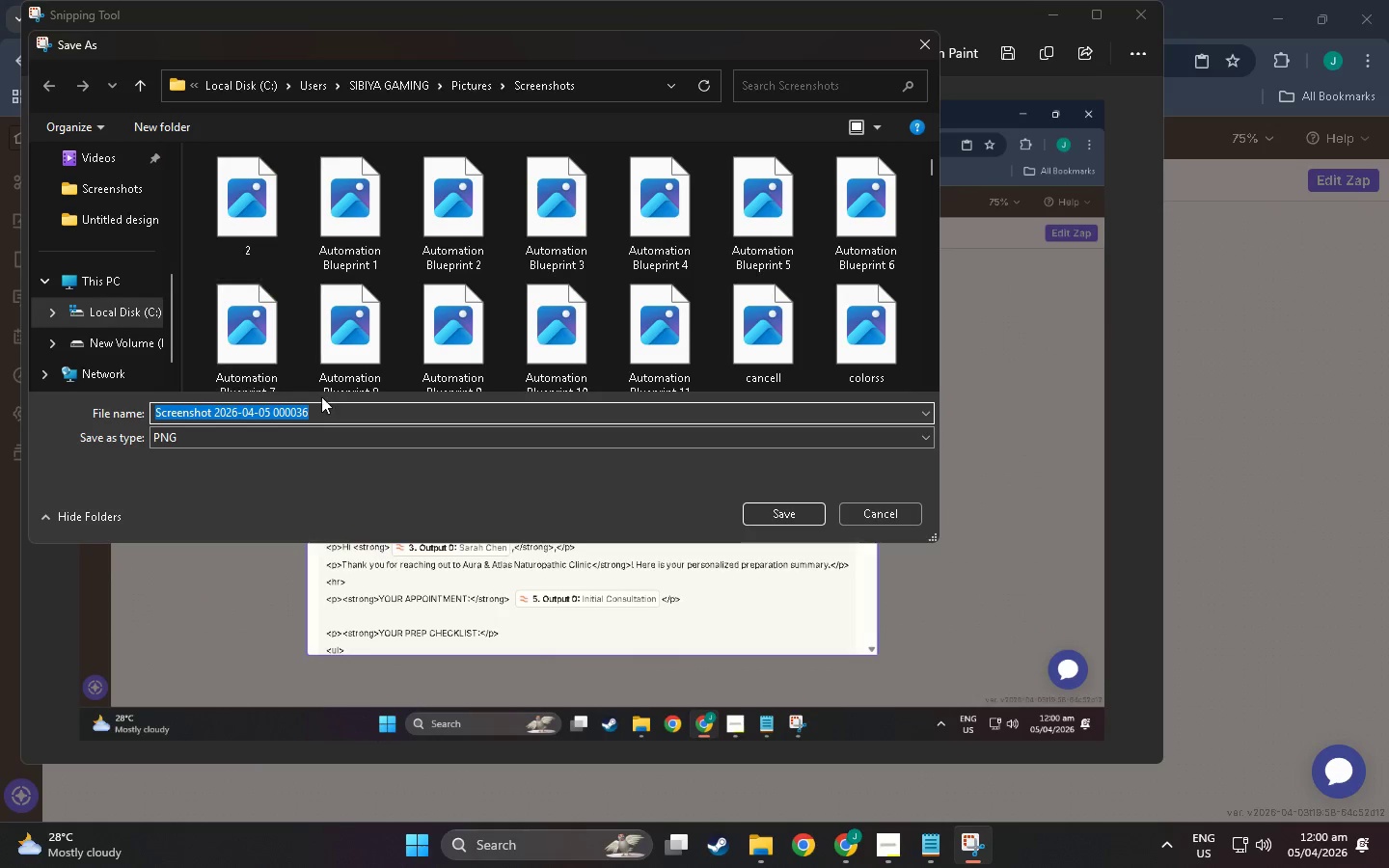 
type(B)
key(Backspace)
type(Autoi)
key(Backspace)
key(Backspace)
type(i)
key(Backspace)
type(io)
key(Backspace)
key(Backspace)
type(omation bl=)
key(Backspace)
key(Backspace)
key(Backspace)
type(Blueprint 12)
 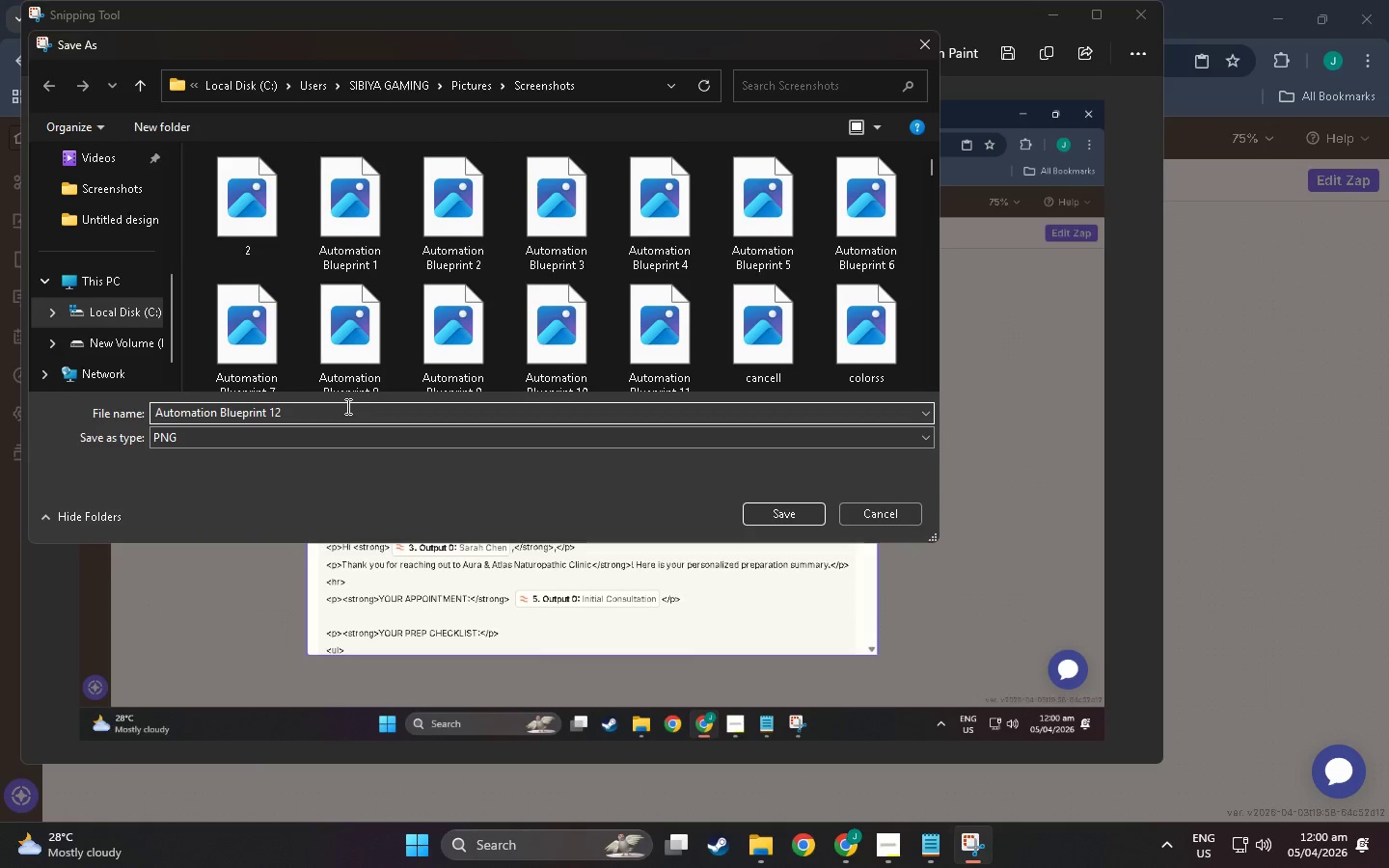 
left_click([777, 508])
 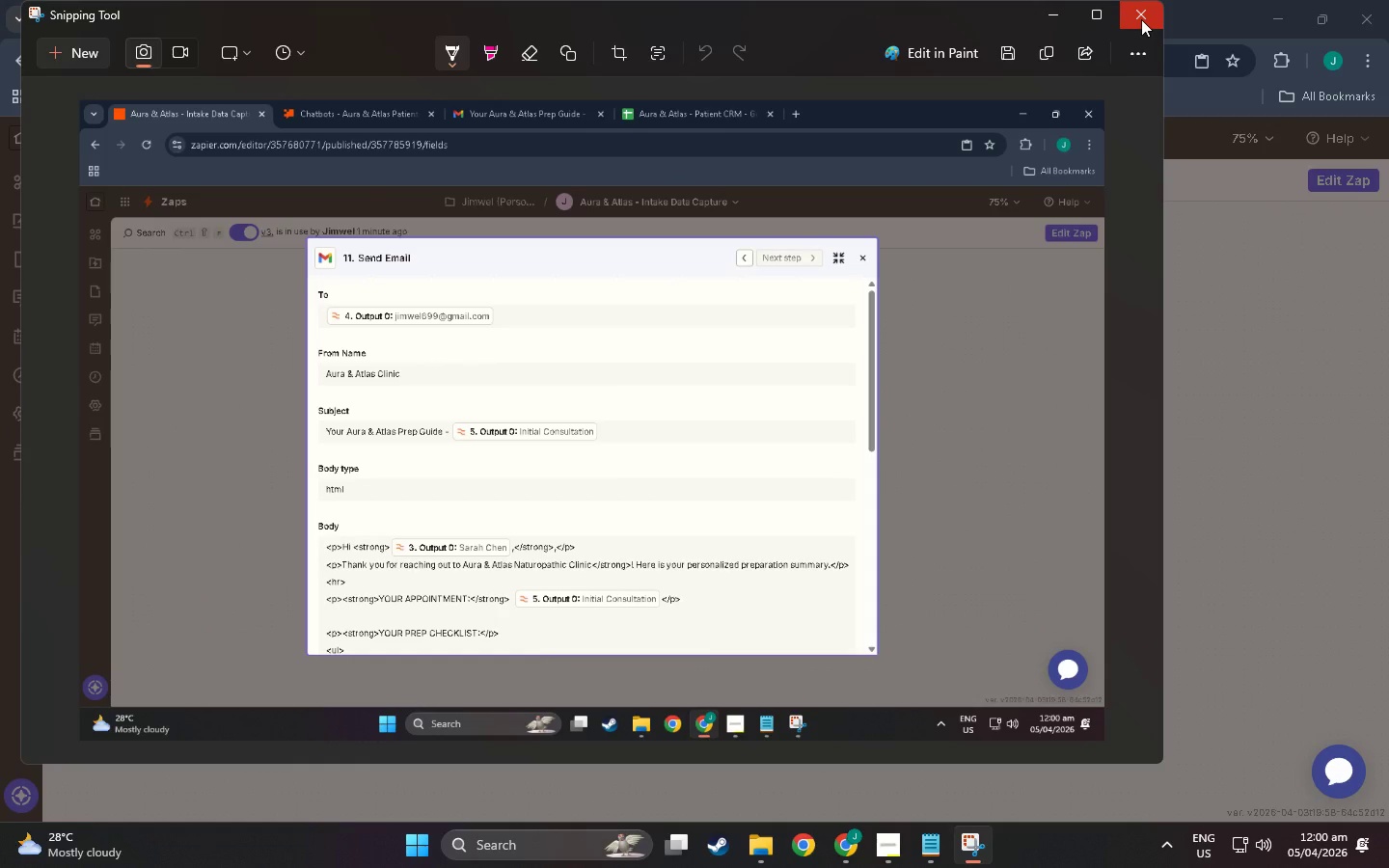 
left_click([1060, 10])
 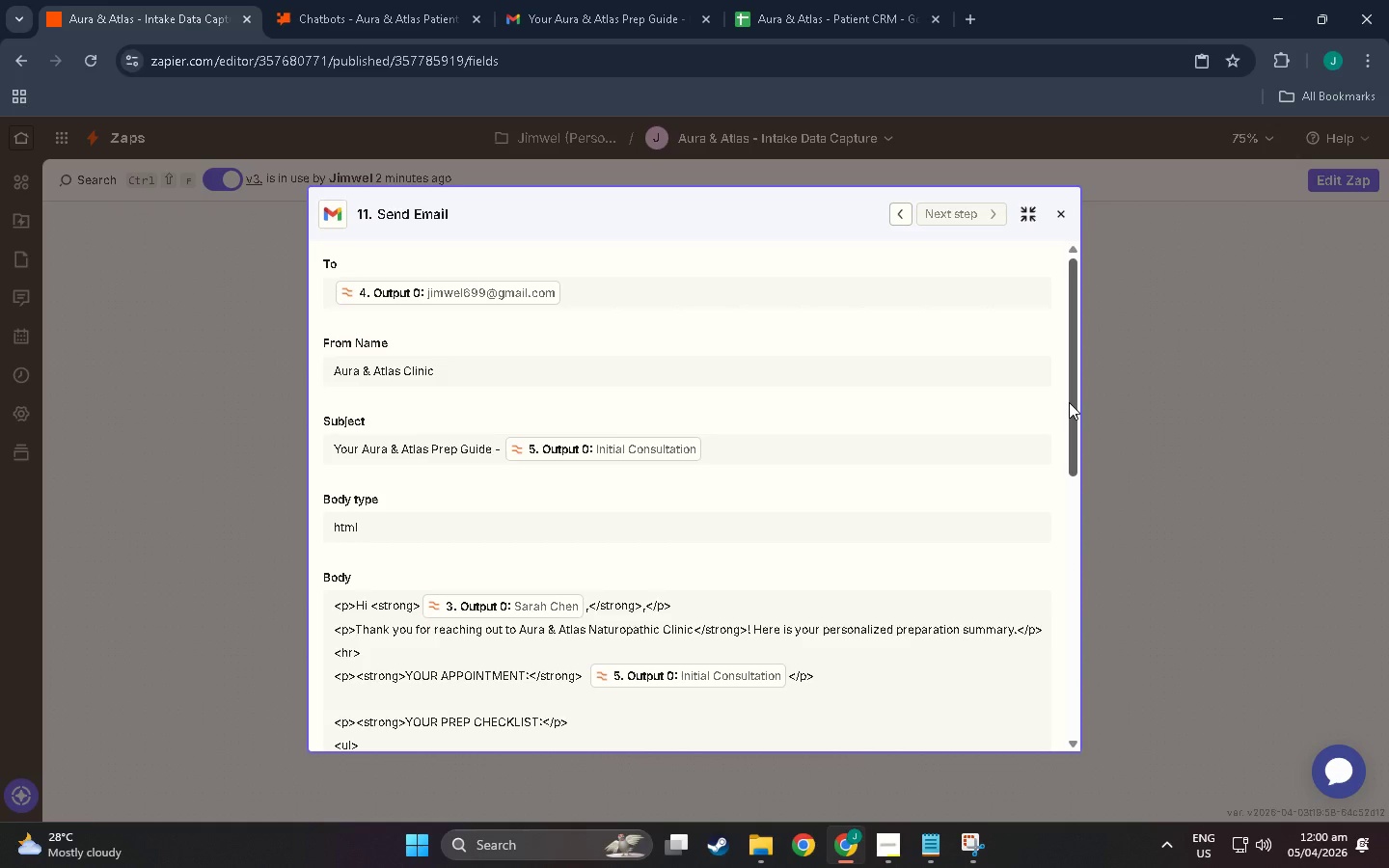 
left_click_drag(start_coordinate=[1069, 402], to_coordinate=[1085, 624])
 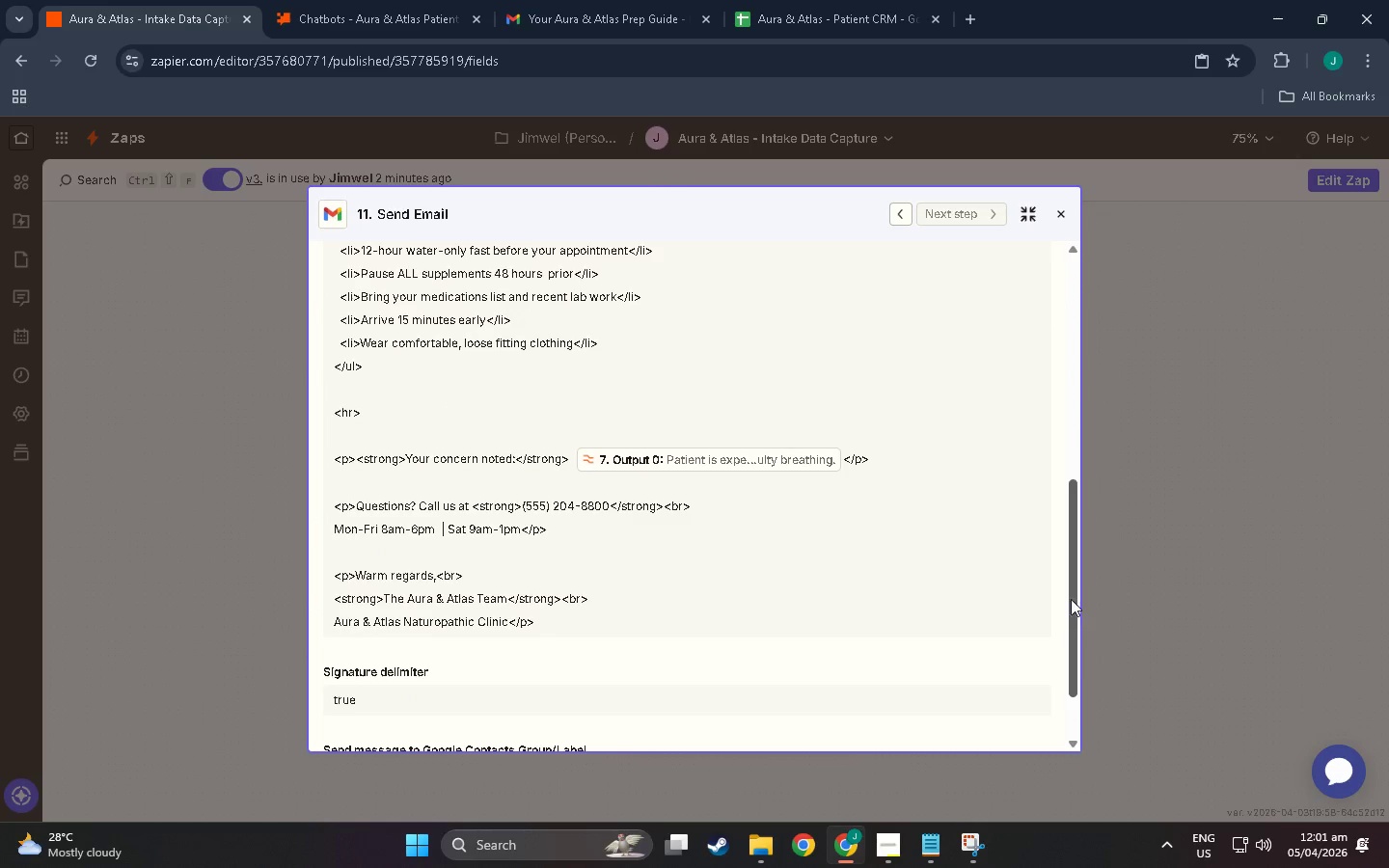 
key(Meta+Shift+S)
 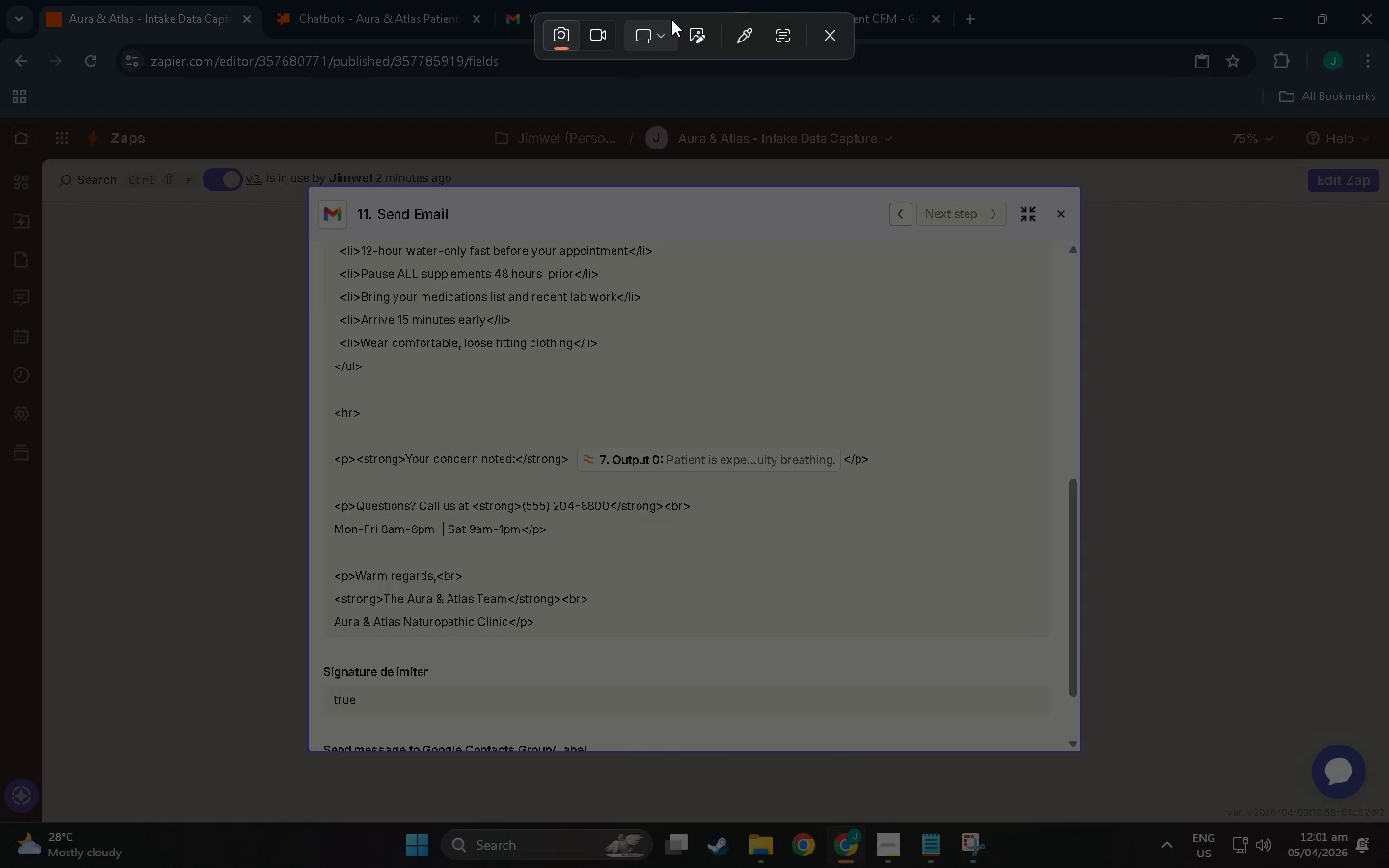 
left_click([667, 31])
 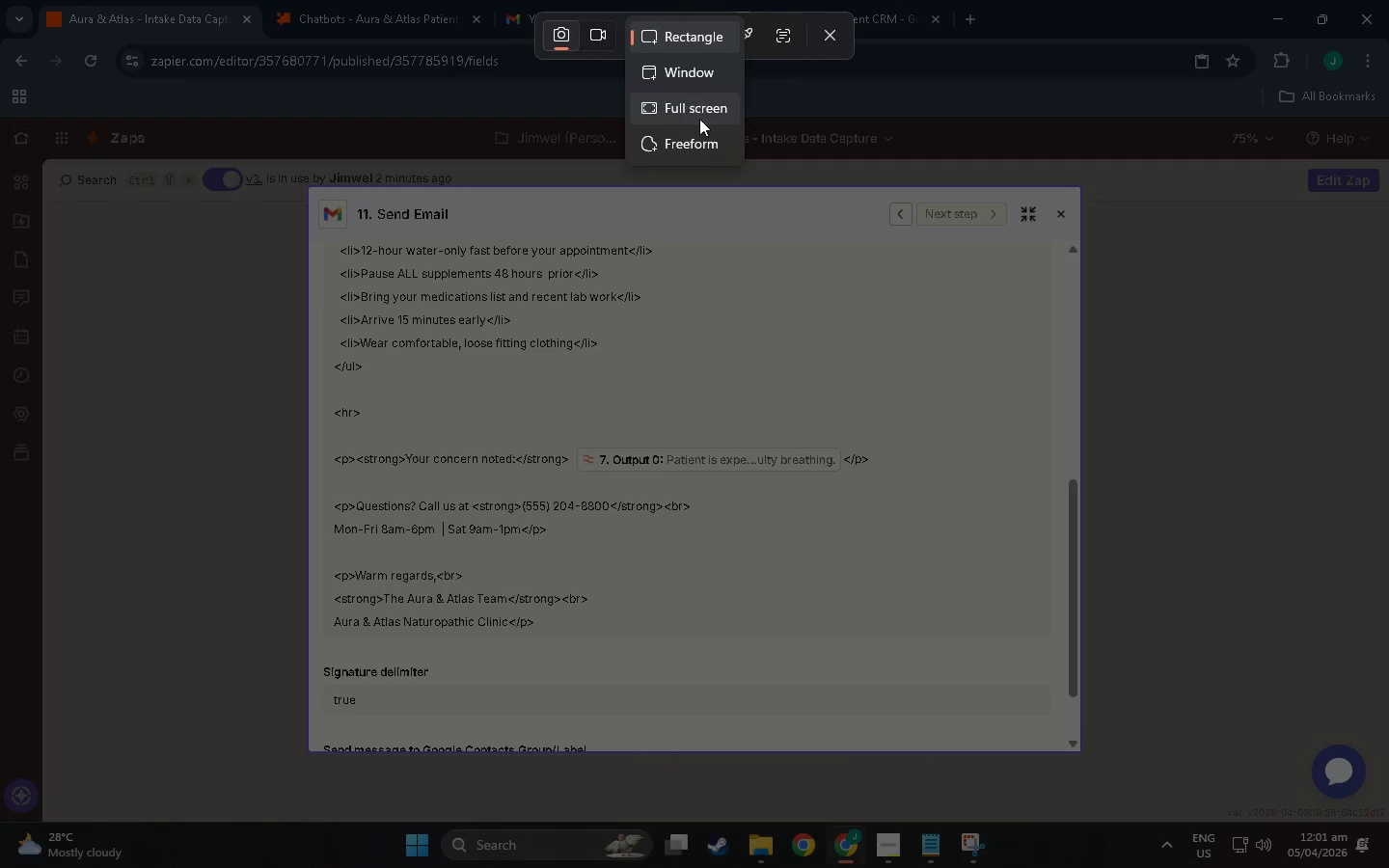 
left_click([699, 119])
 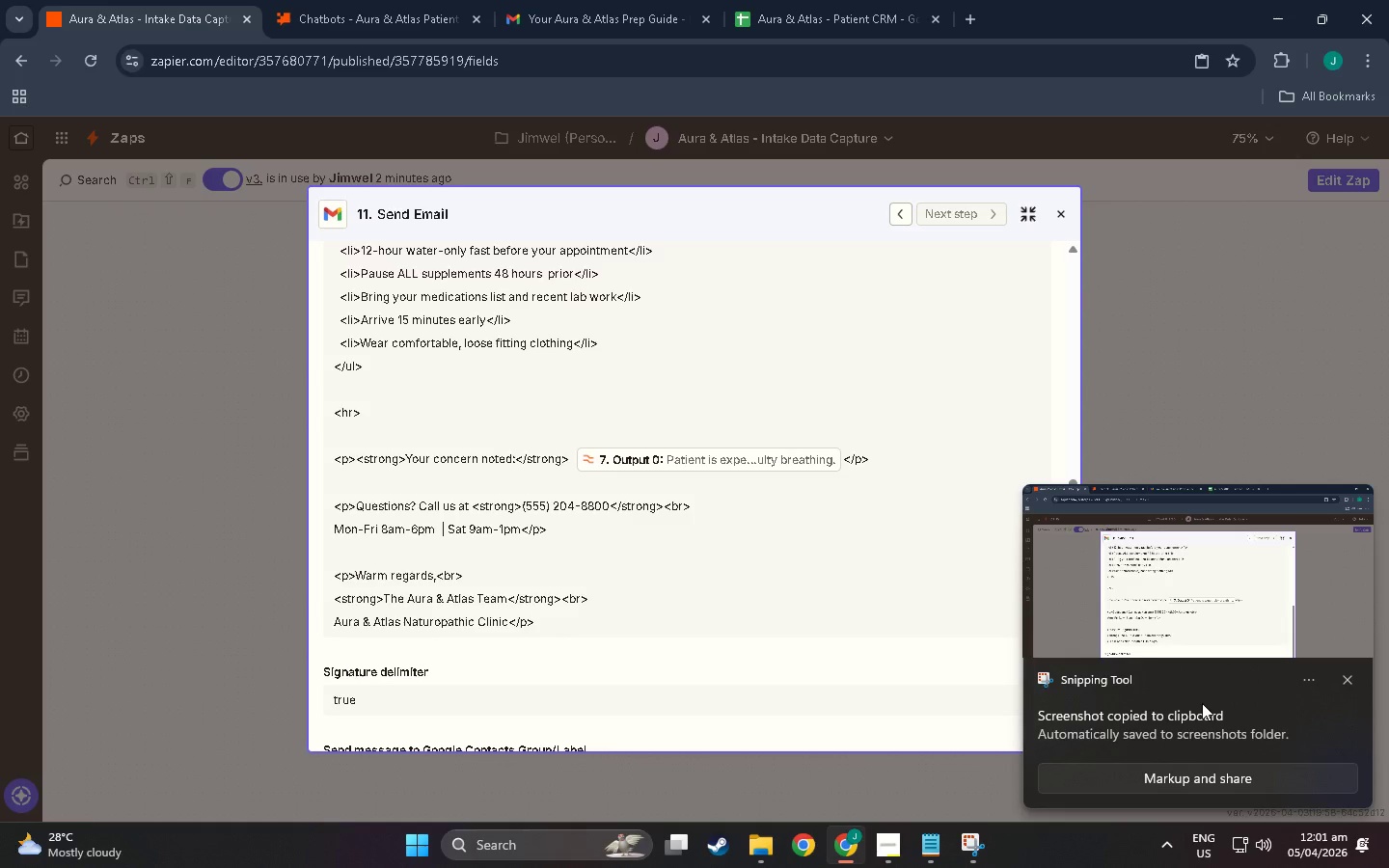 
left_click([1148, 631])
 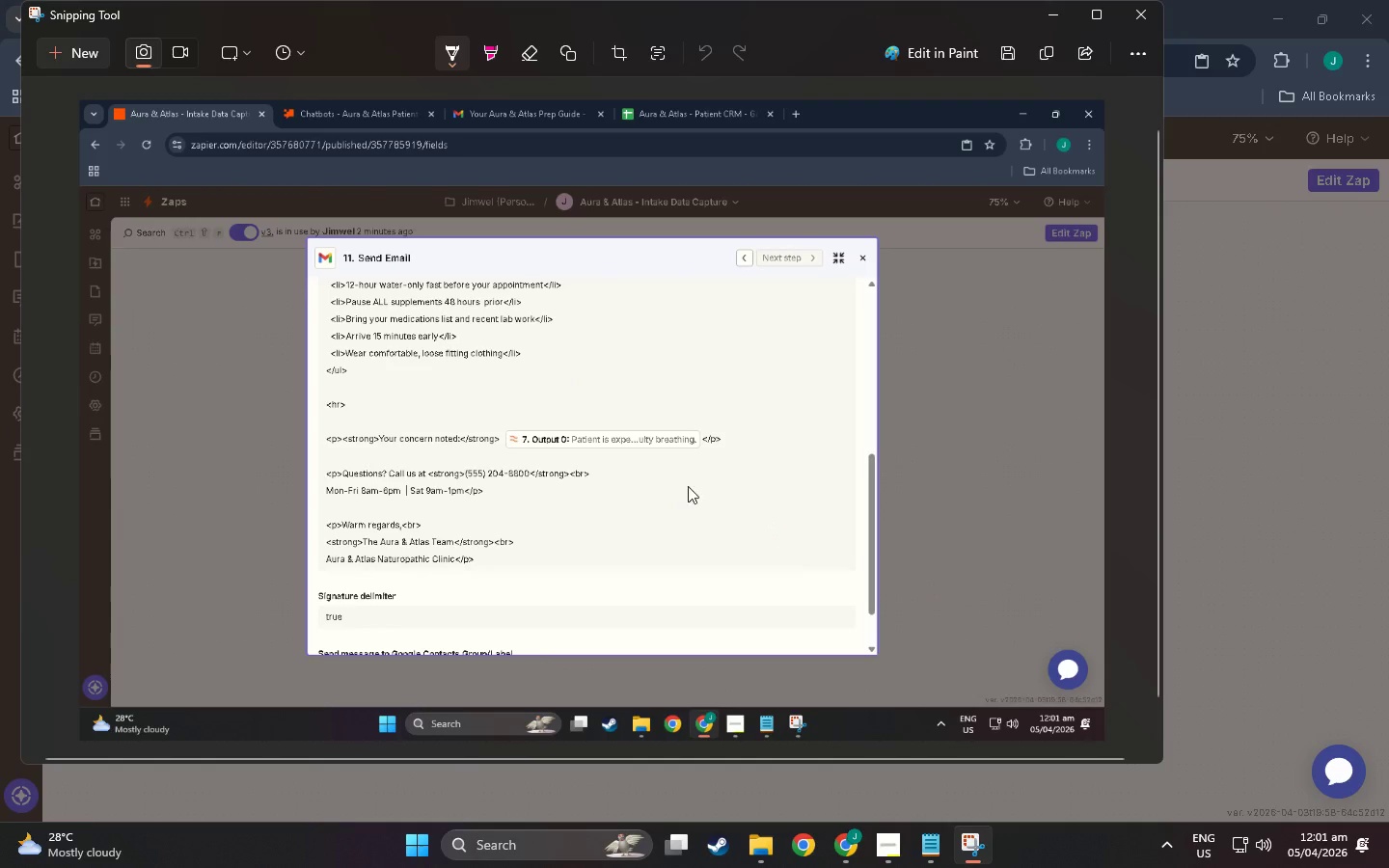 
right_click([525, 400])
 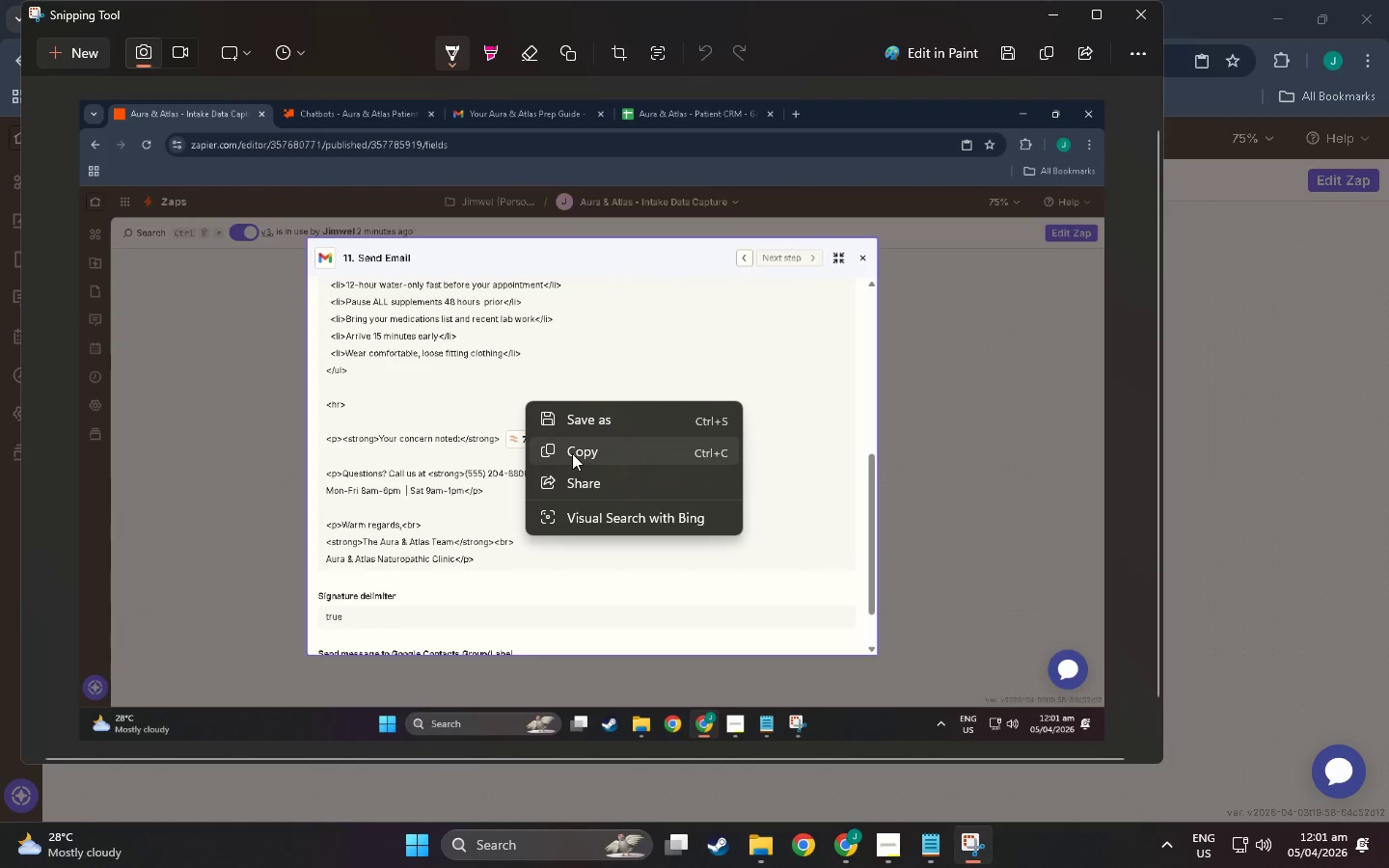 
left_click([578, 418])
 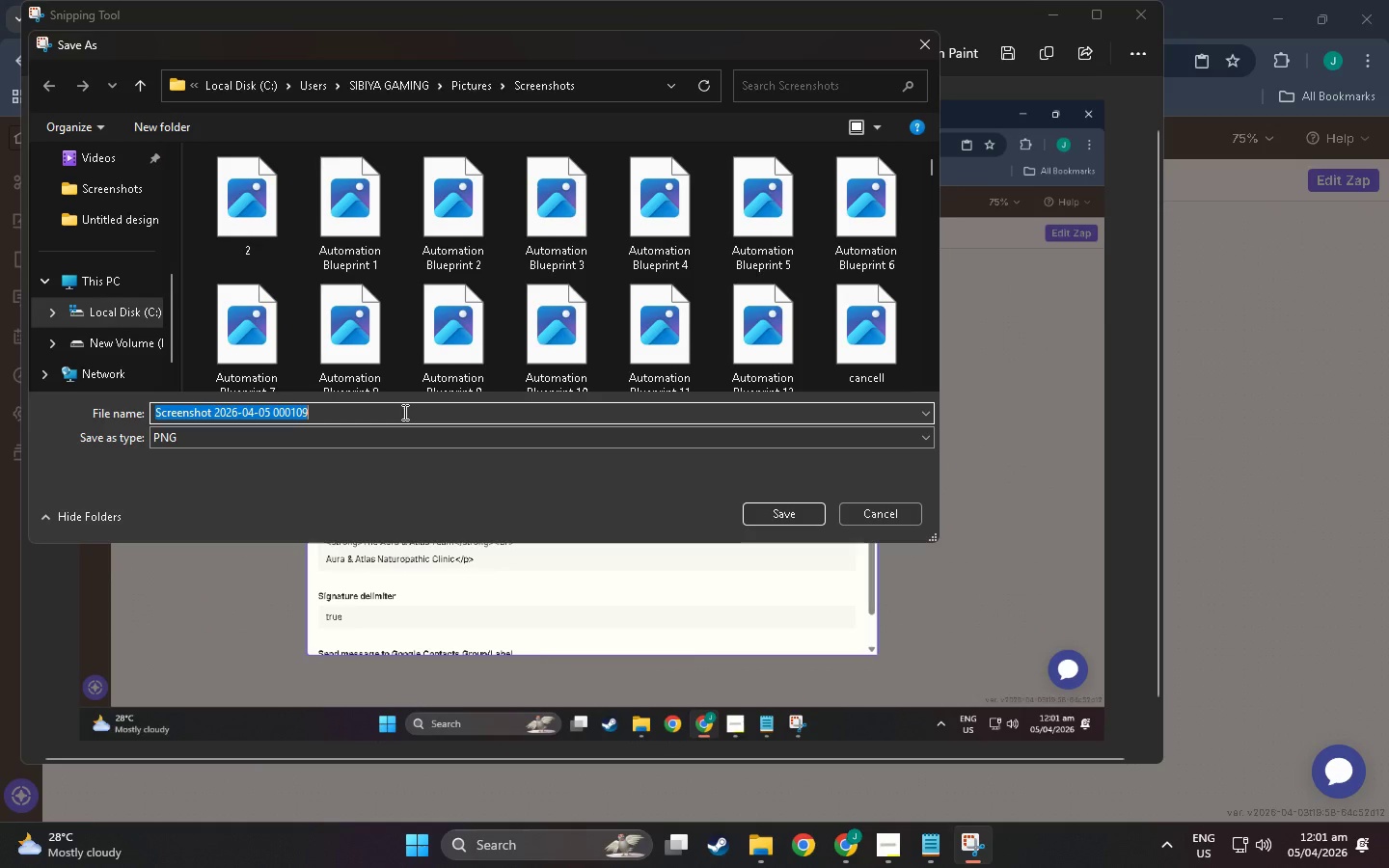 
double_click([403, 412])
 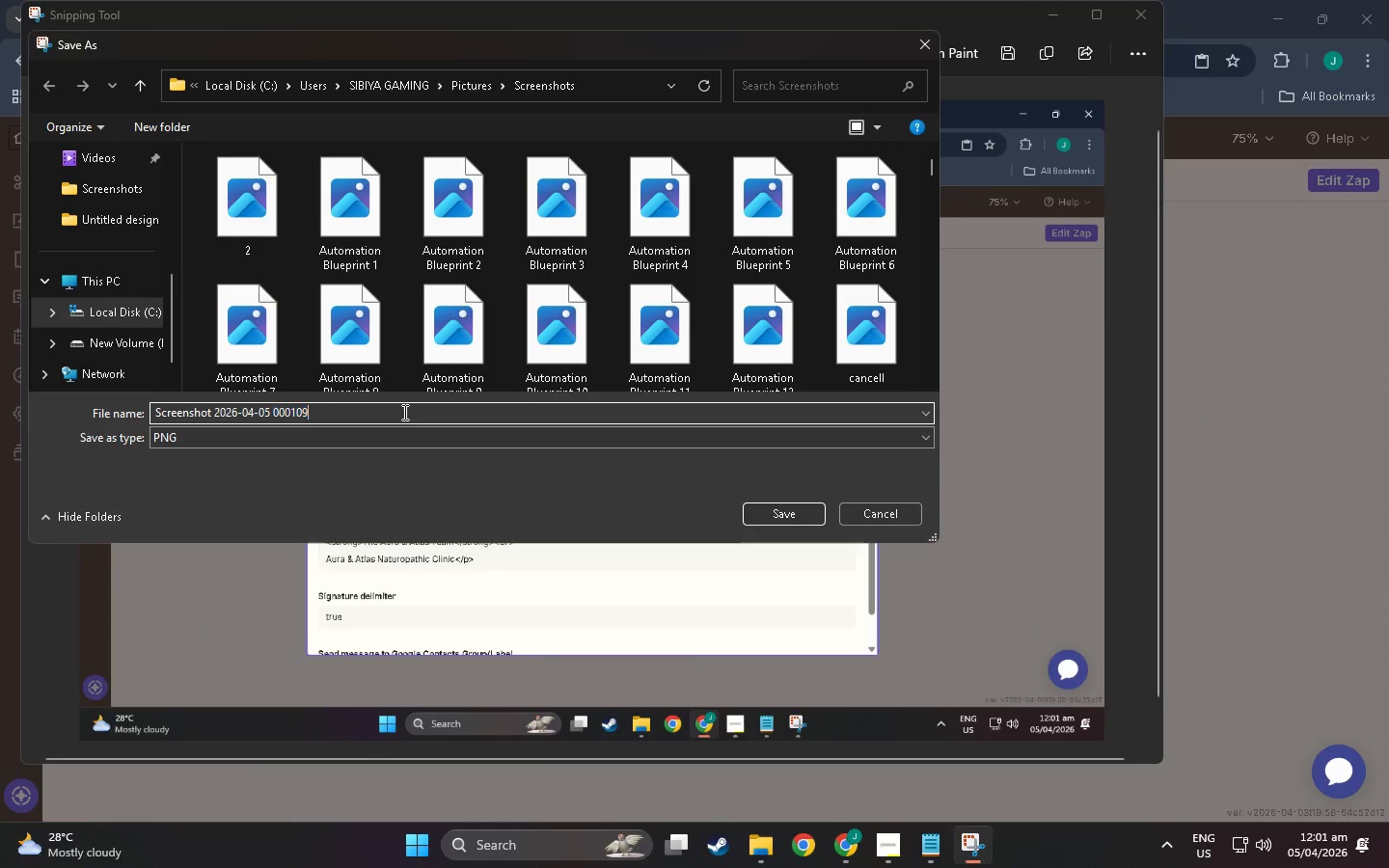 
triple_click([403, 412])
 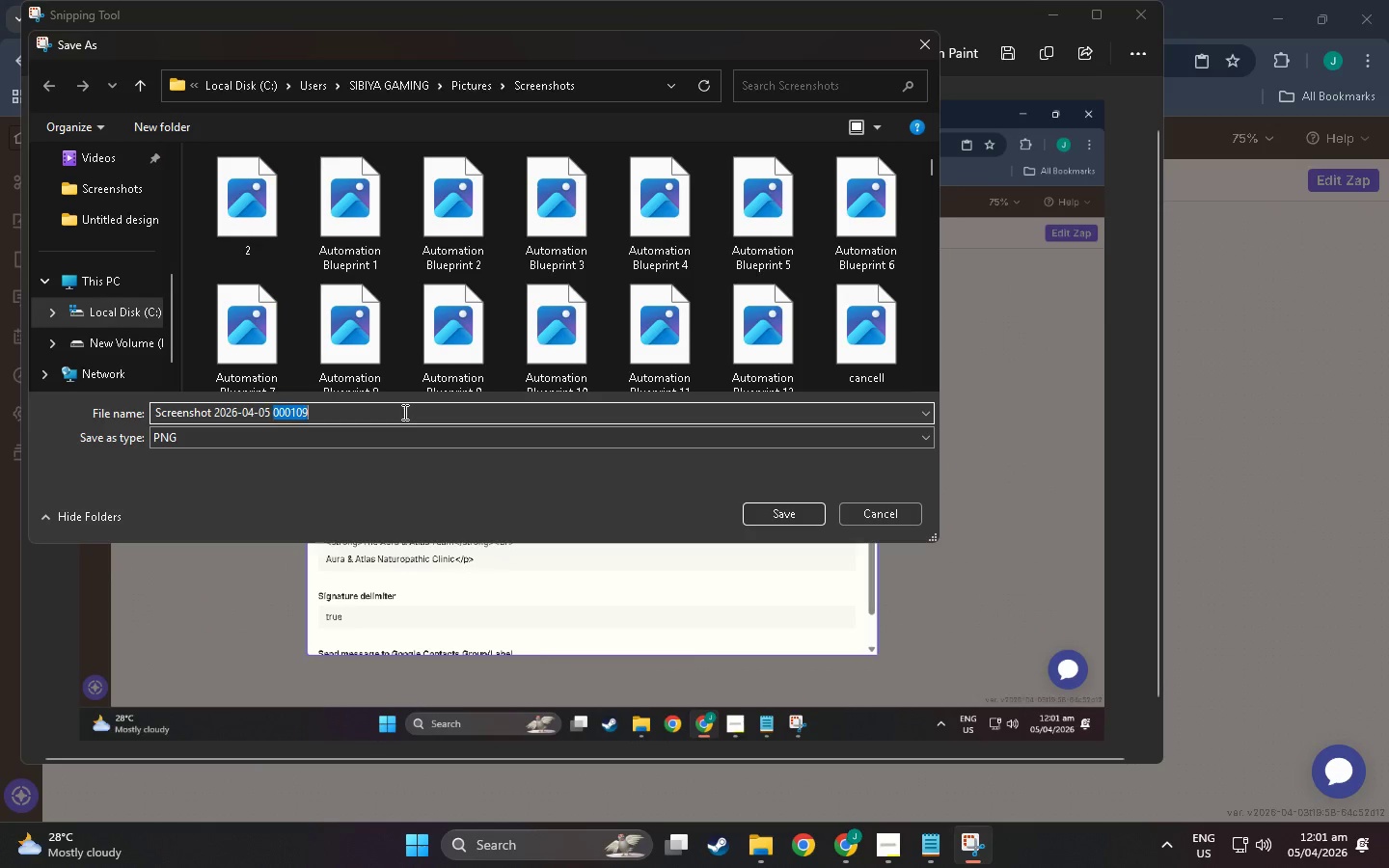 
triple_click([403, 412])
 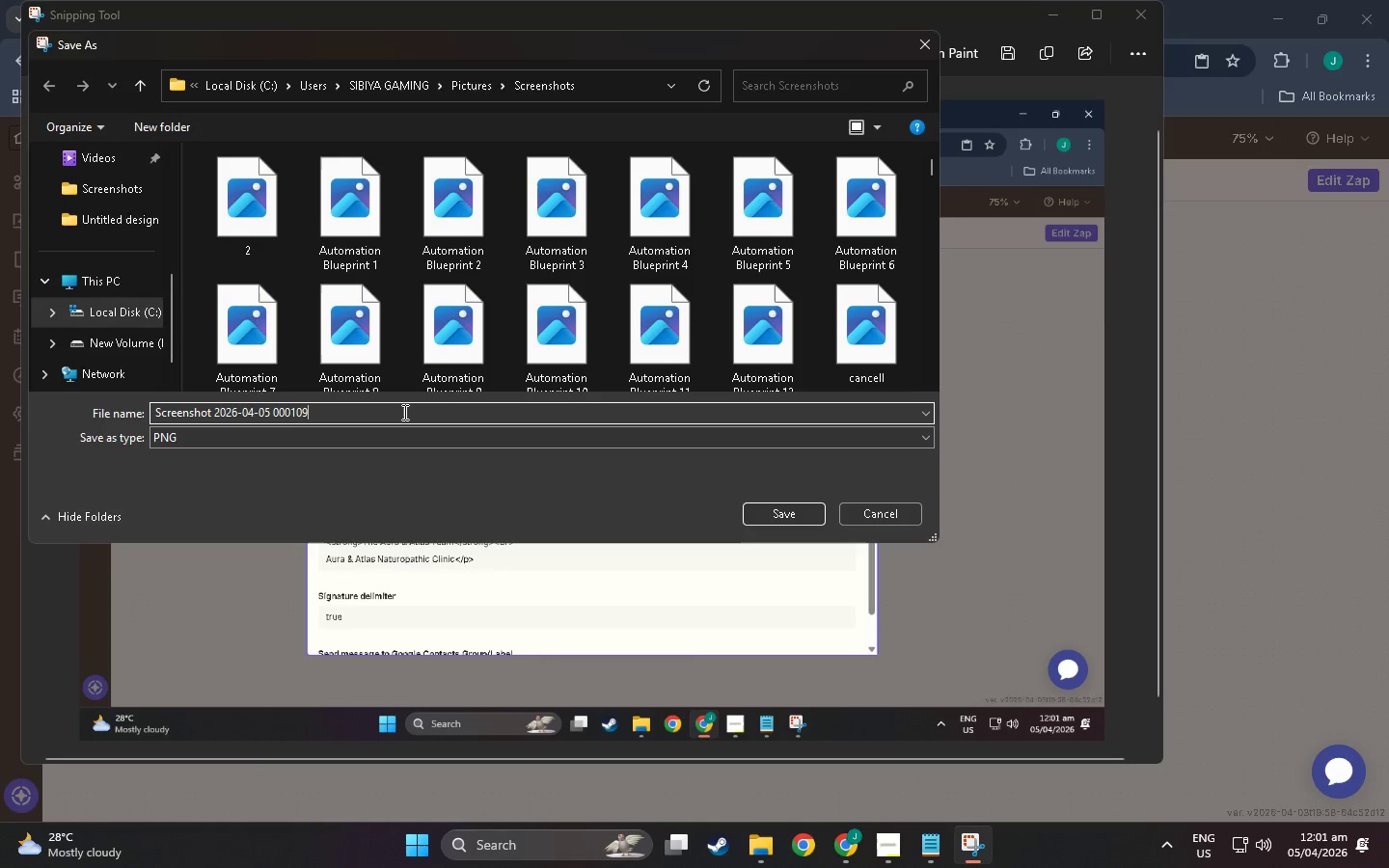 
triple_click([403, 412])
 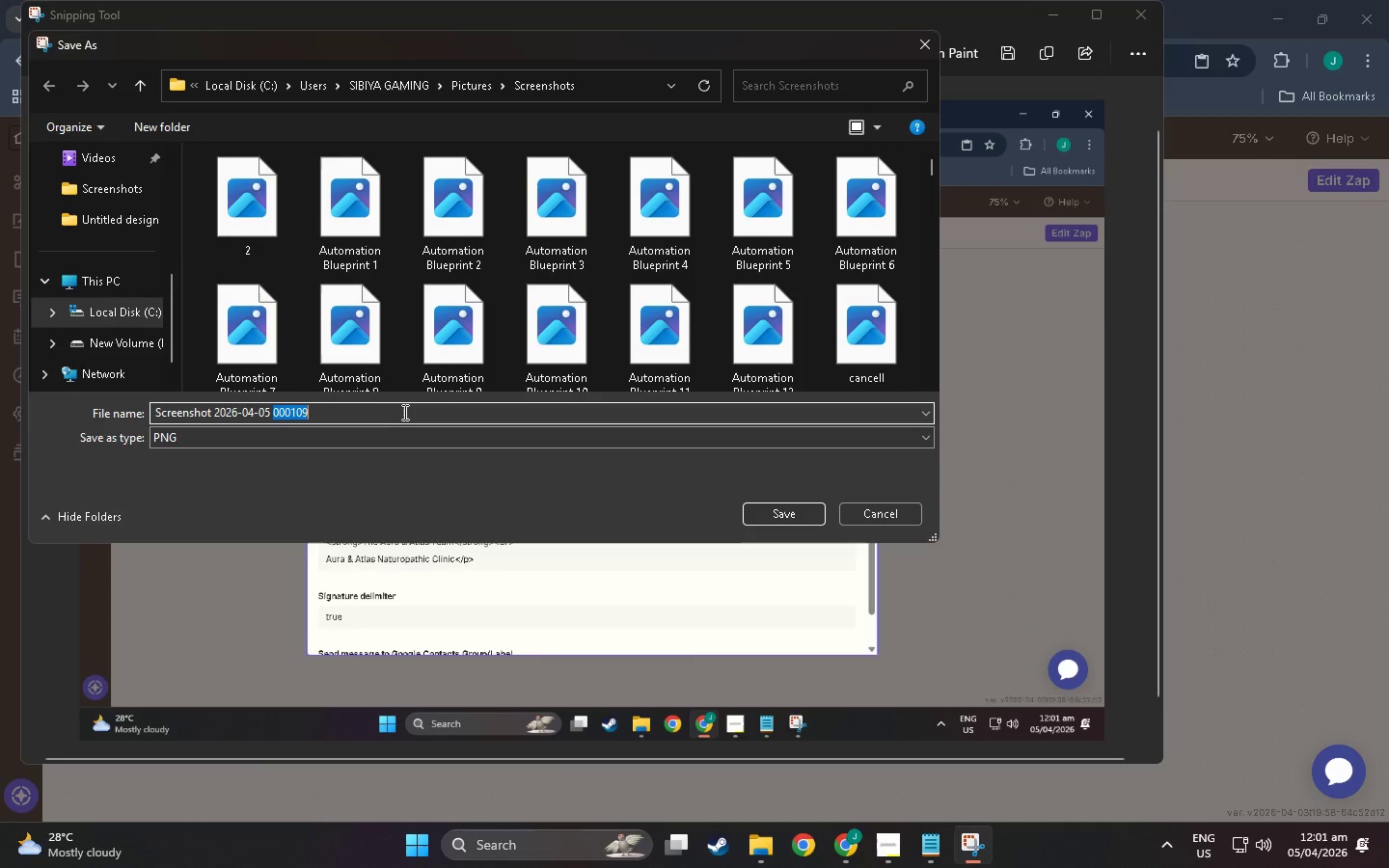 
triple_click([403, 412])
 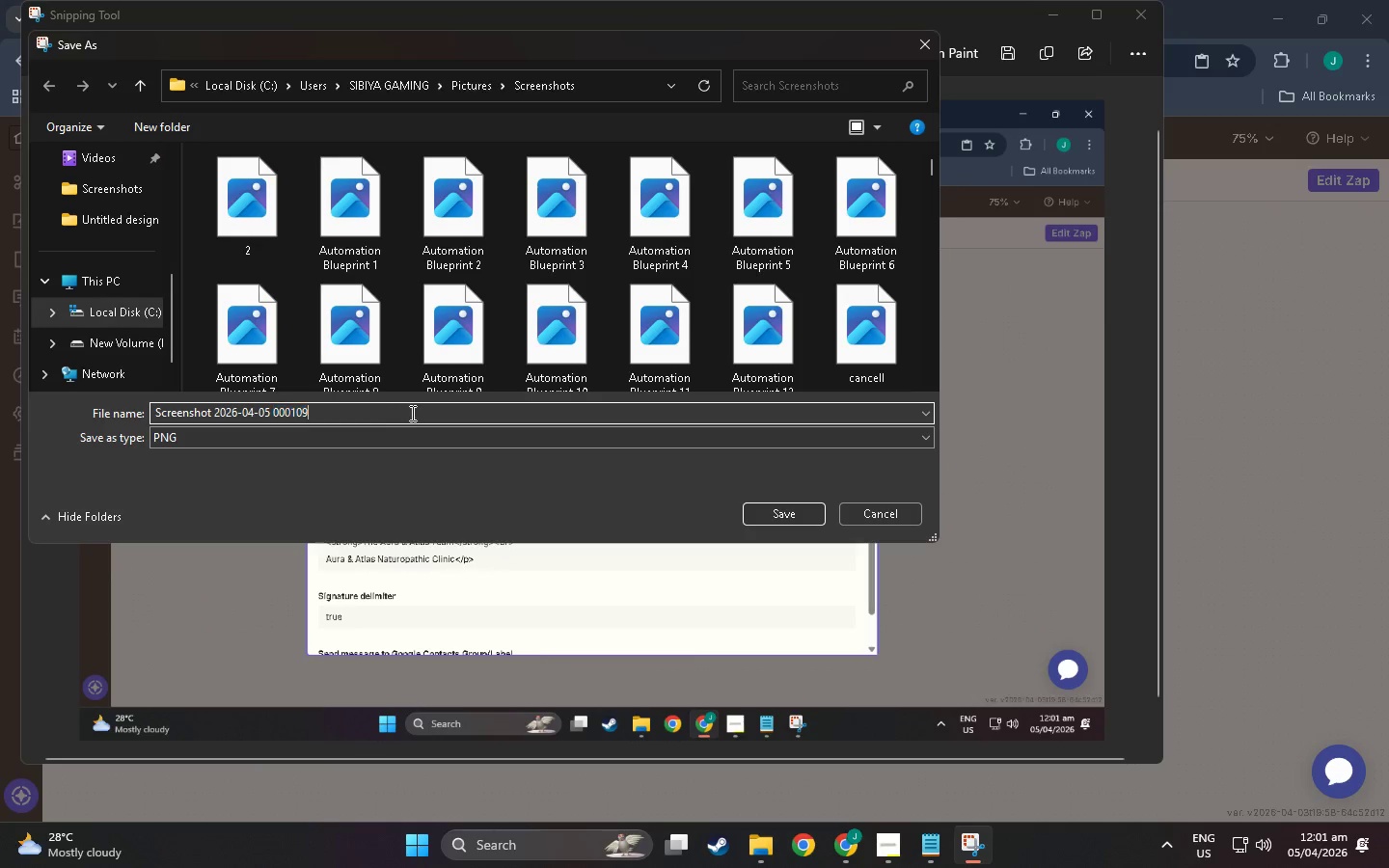 
triple_click([411, 413])
 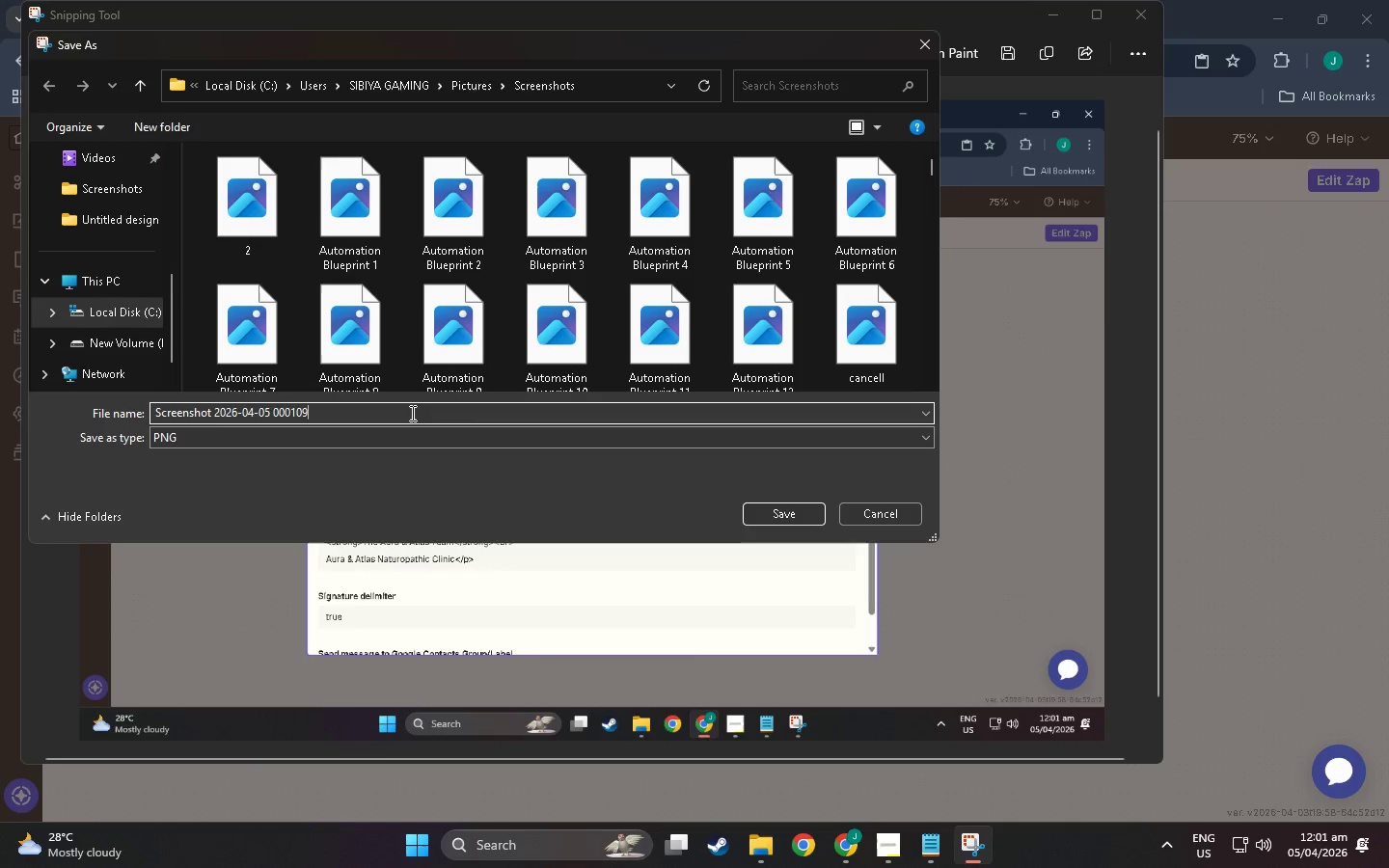 
left_click_drag(start_coordinate=[411, 413], to_coordinate=[86, 413])
 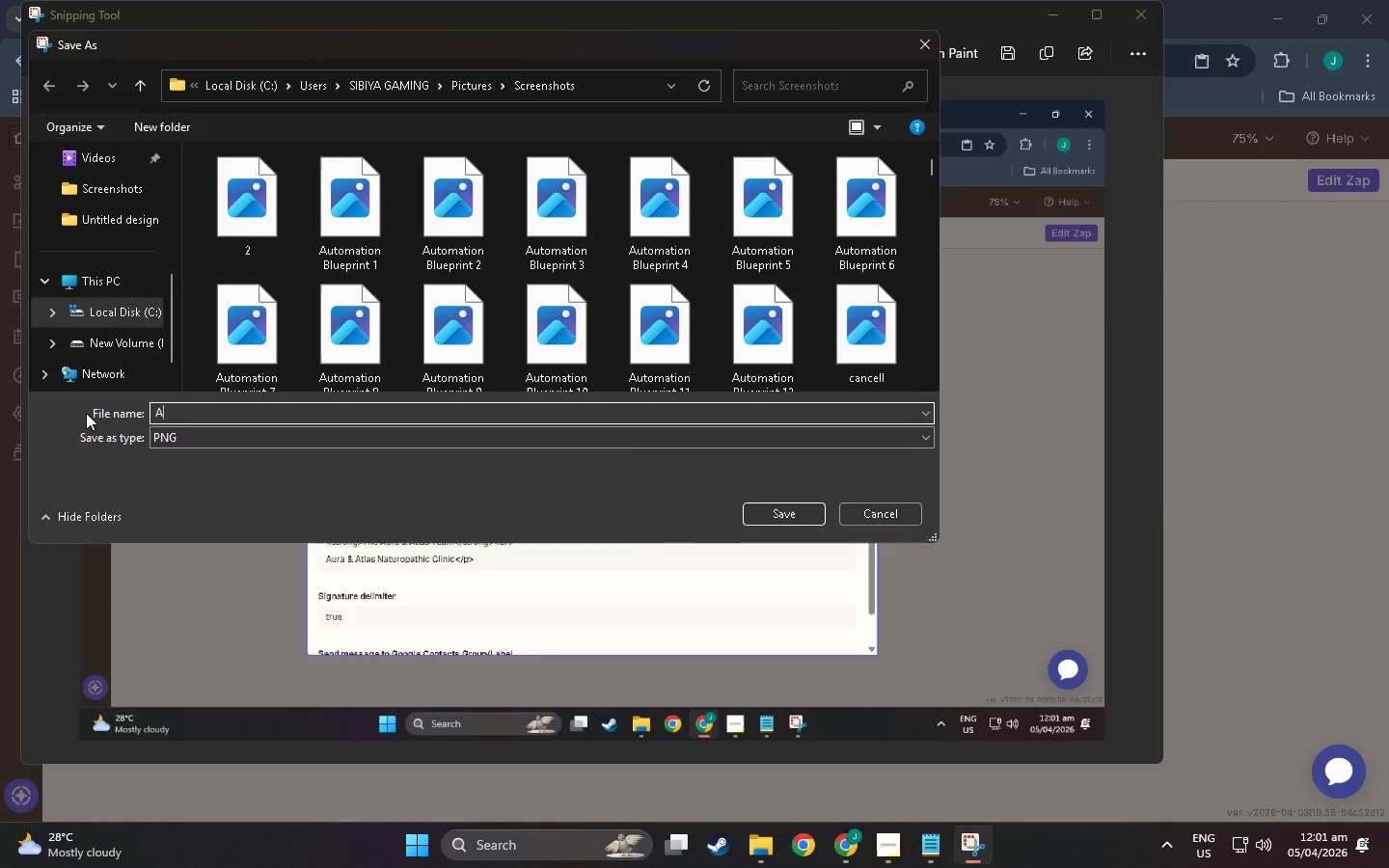 
type(Auto)
 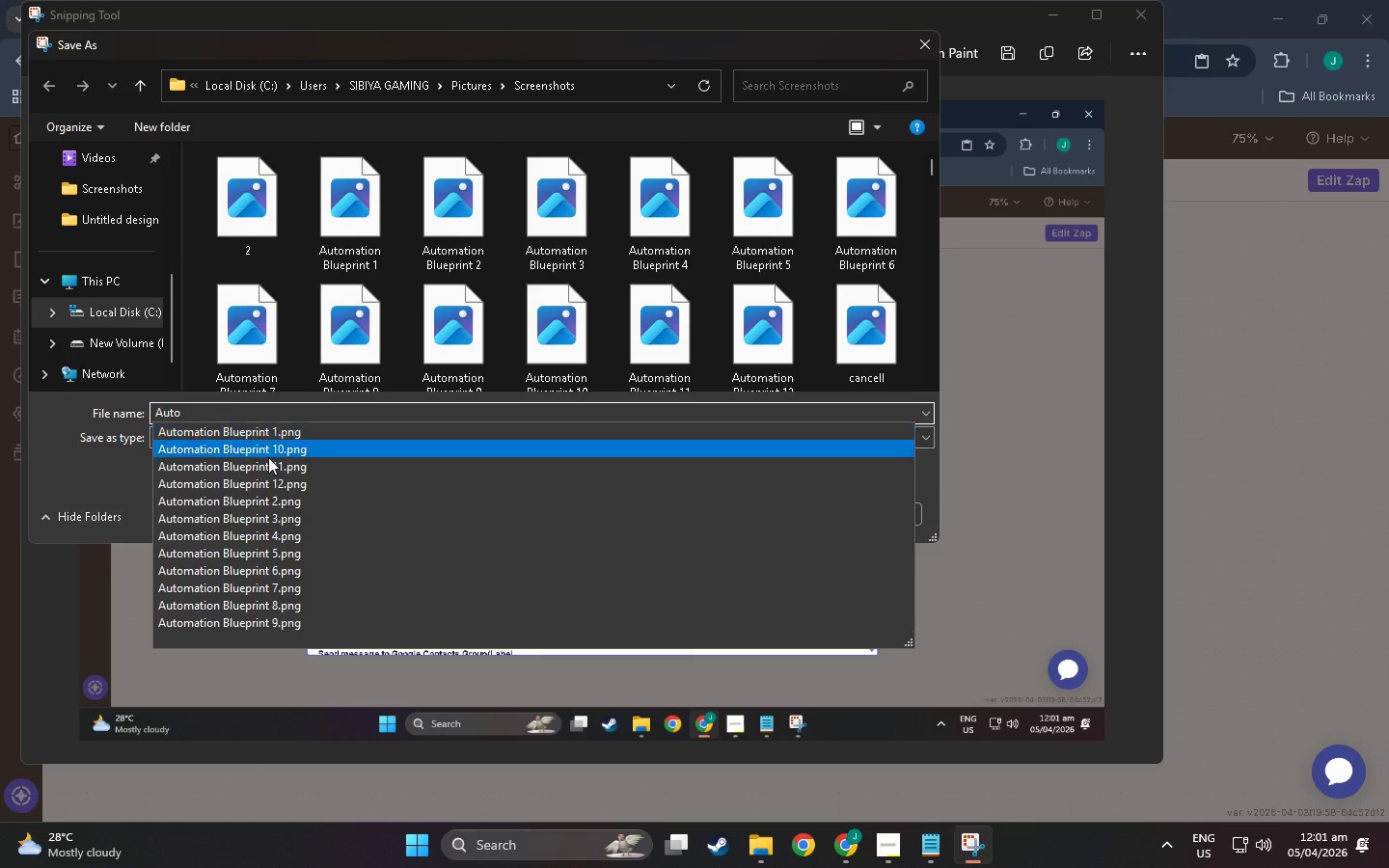 
wait(5.7)
 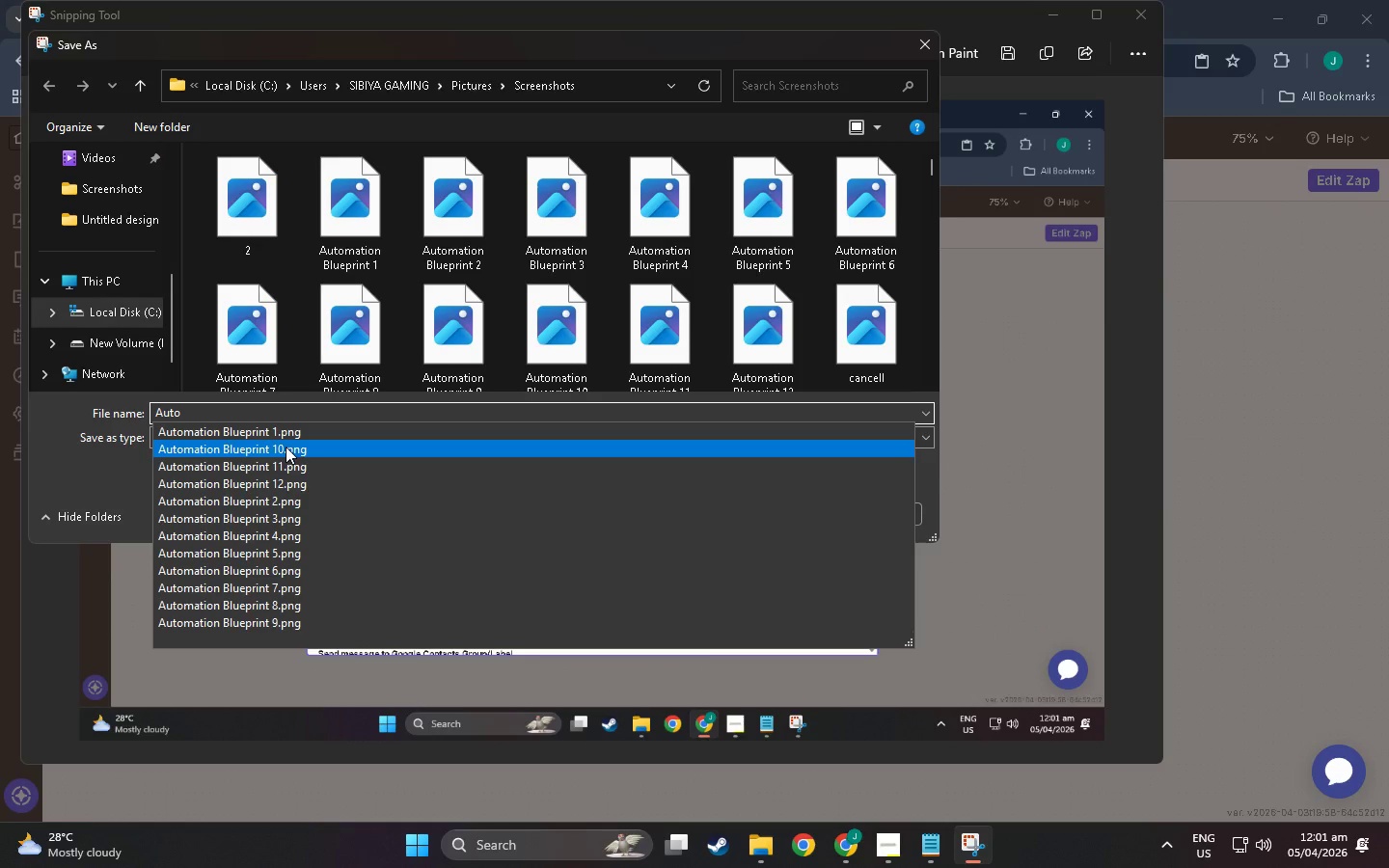 
left_click([273, 479])
 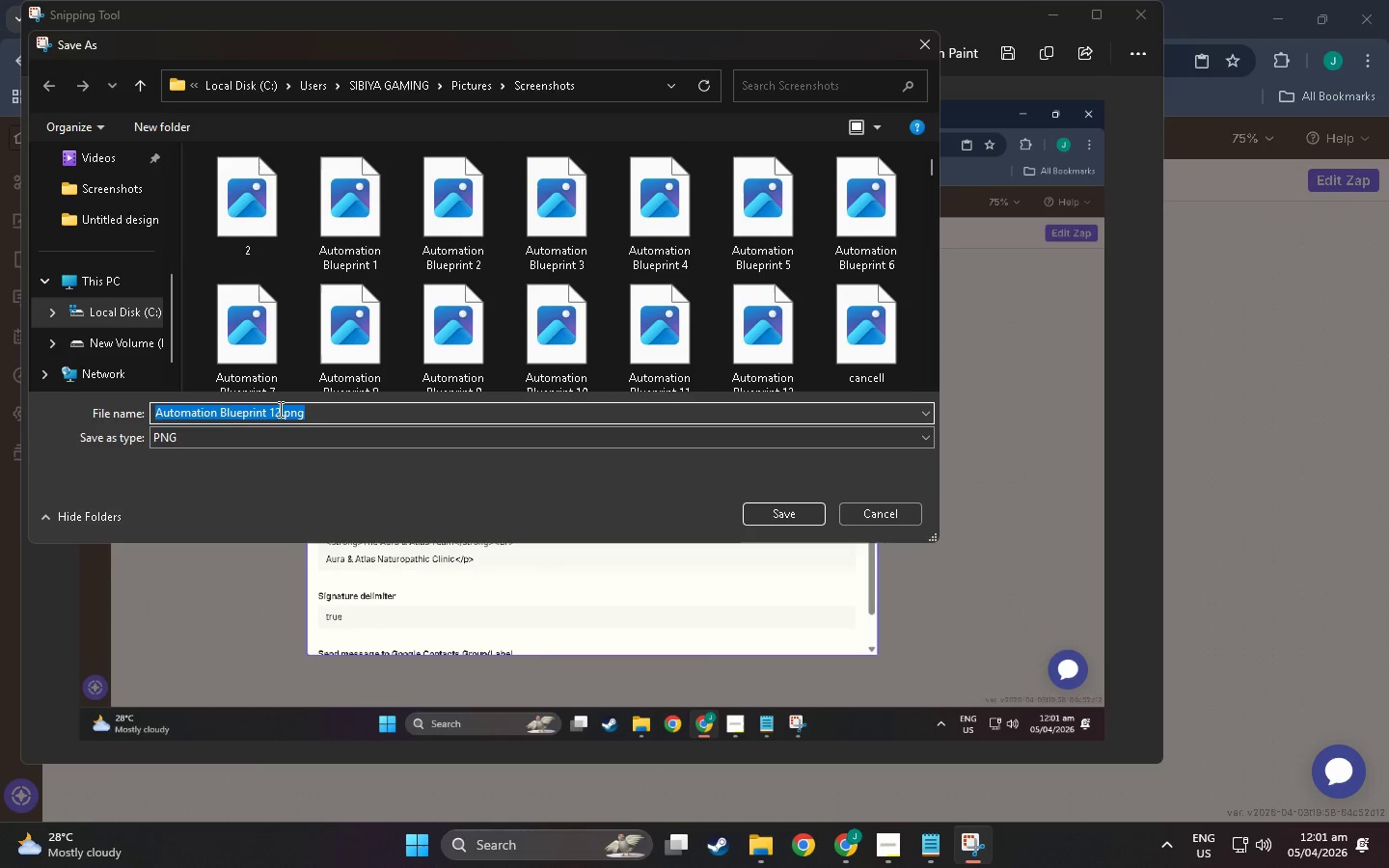 
double_click([280, 409])
 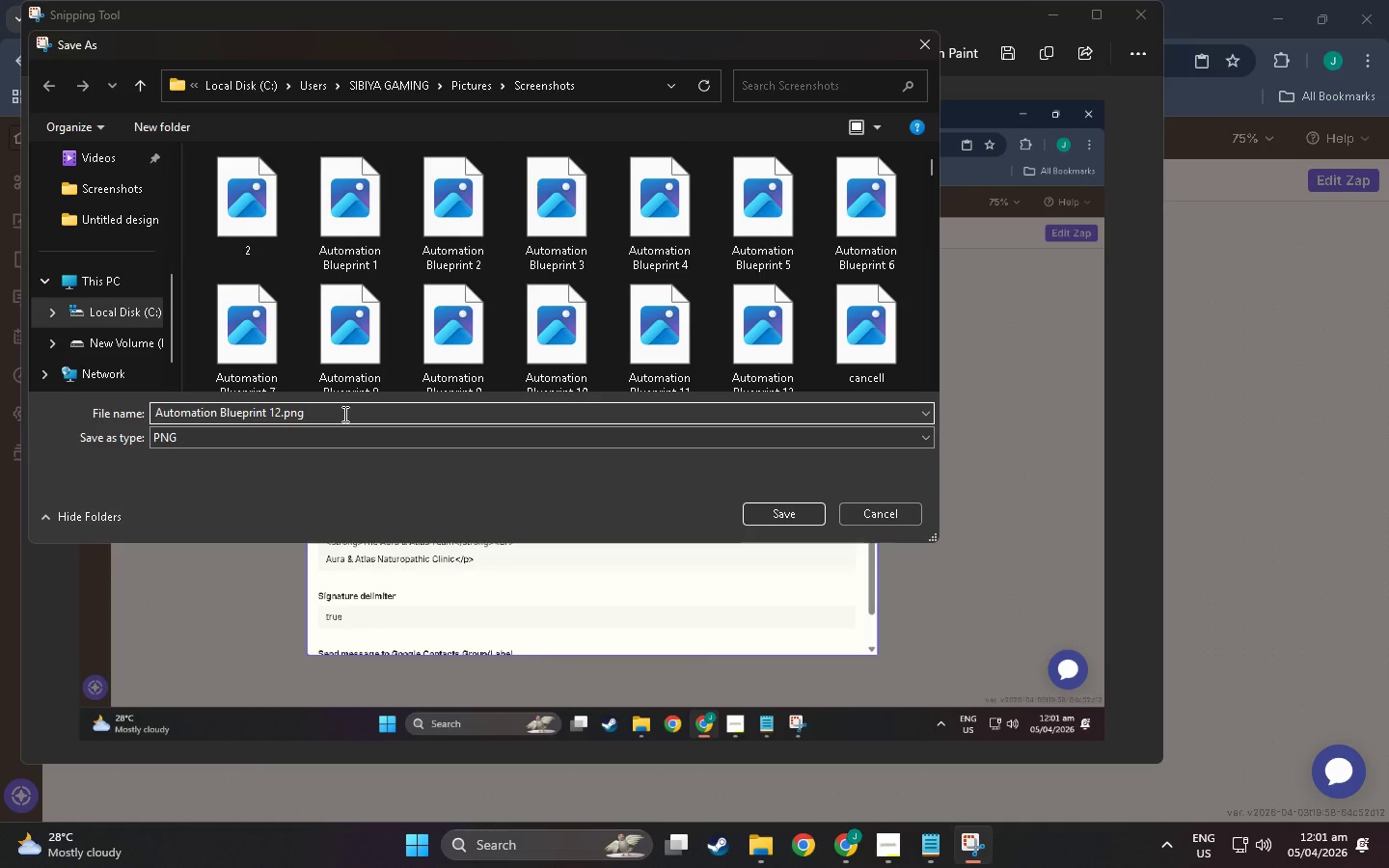 
key(Backspace)
 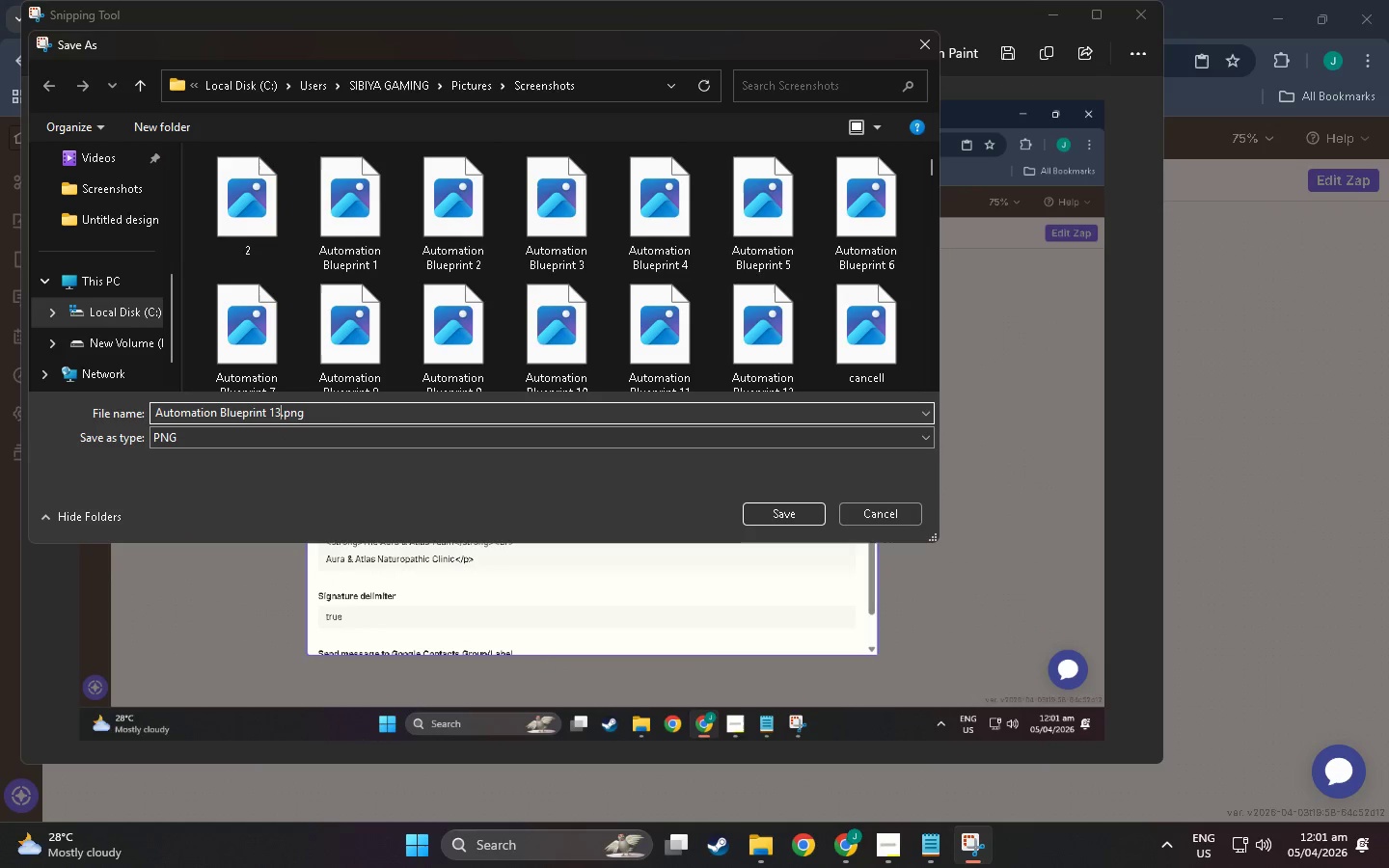 
key(3)
 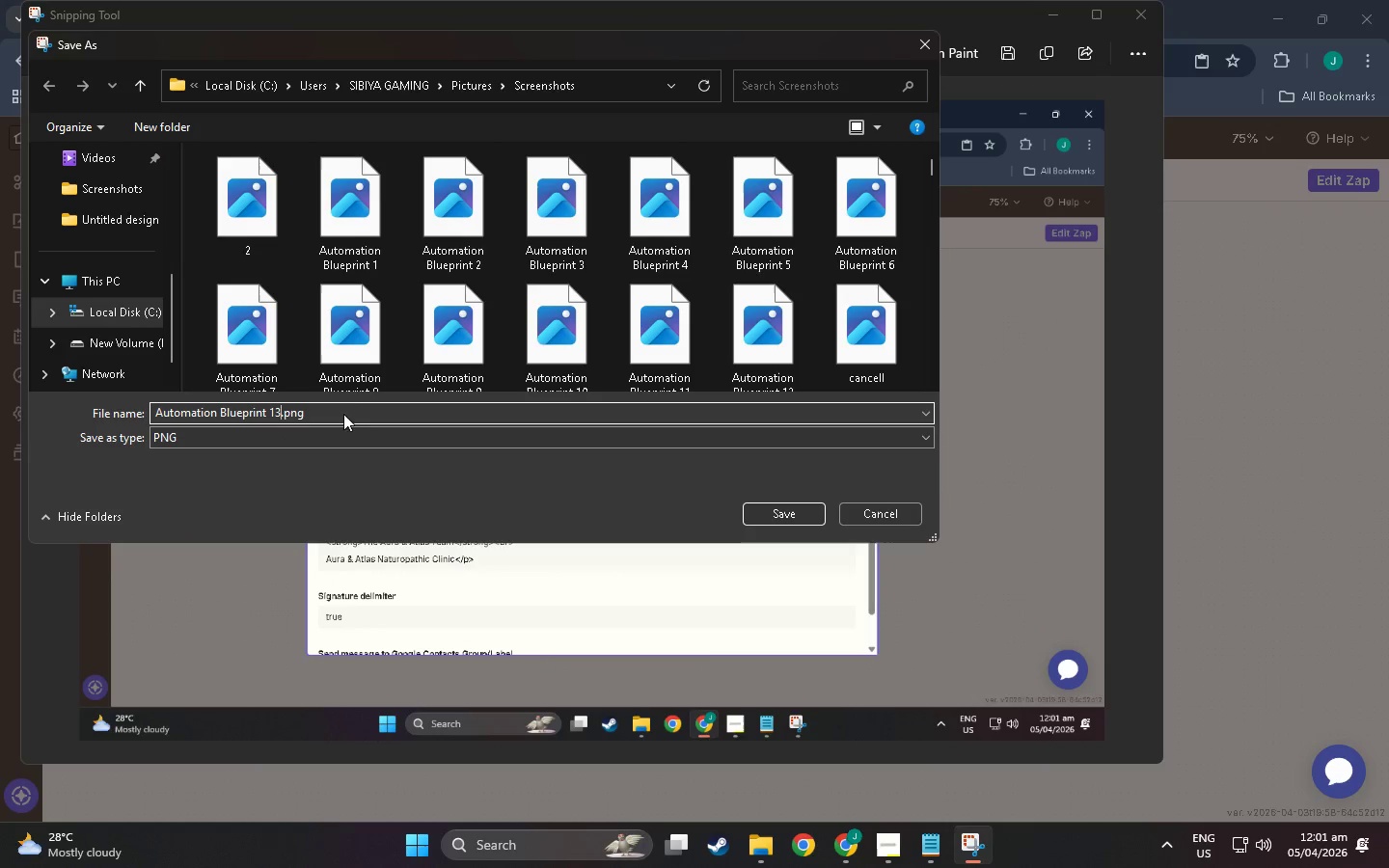 
left_click([343, 414])
 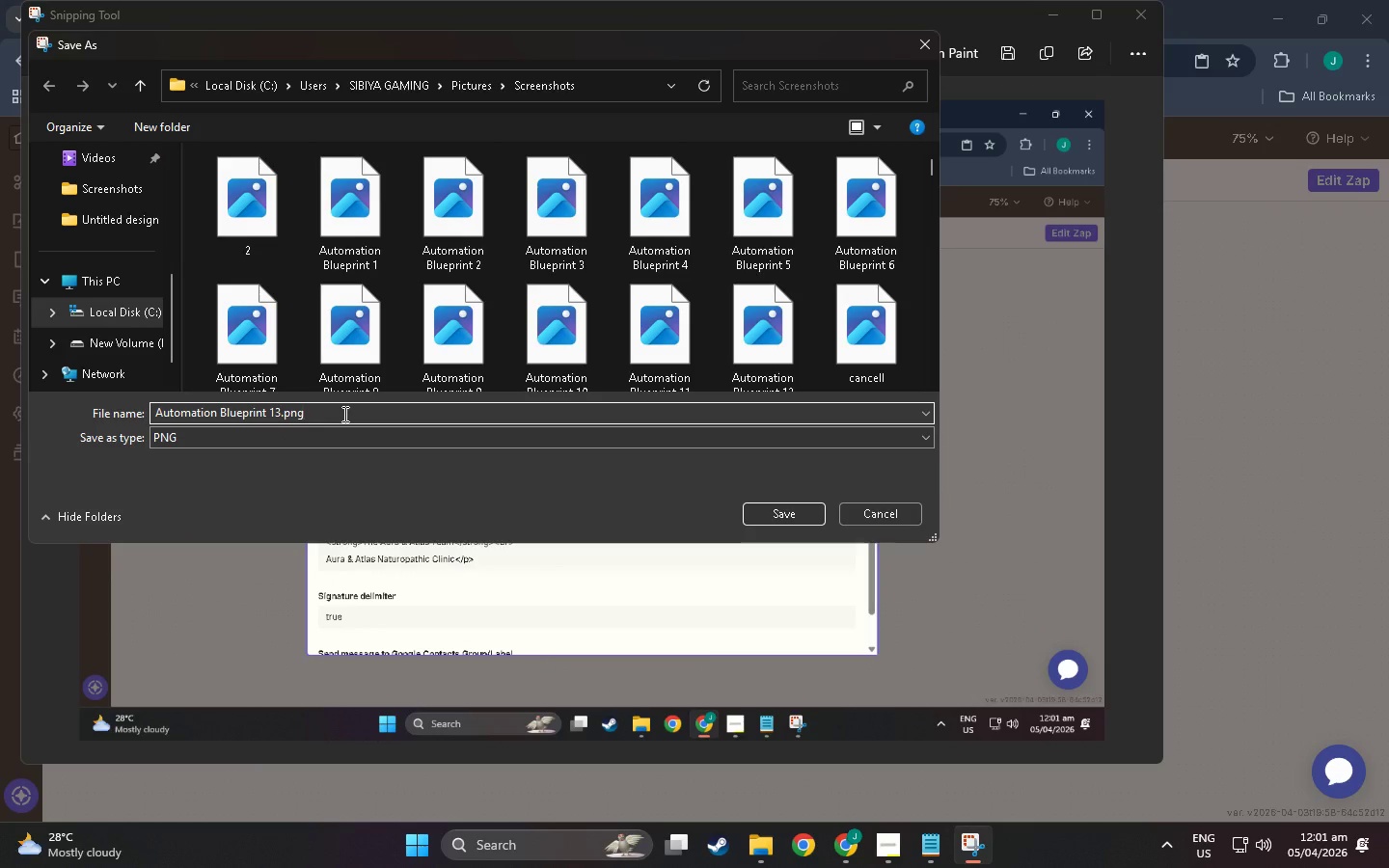 
key(Backspace)
 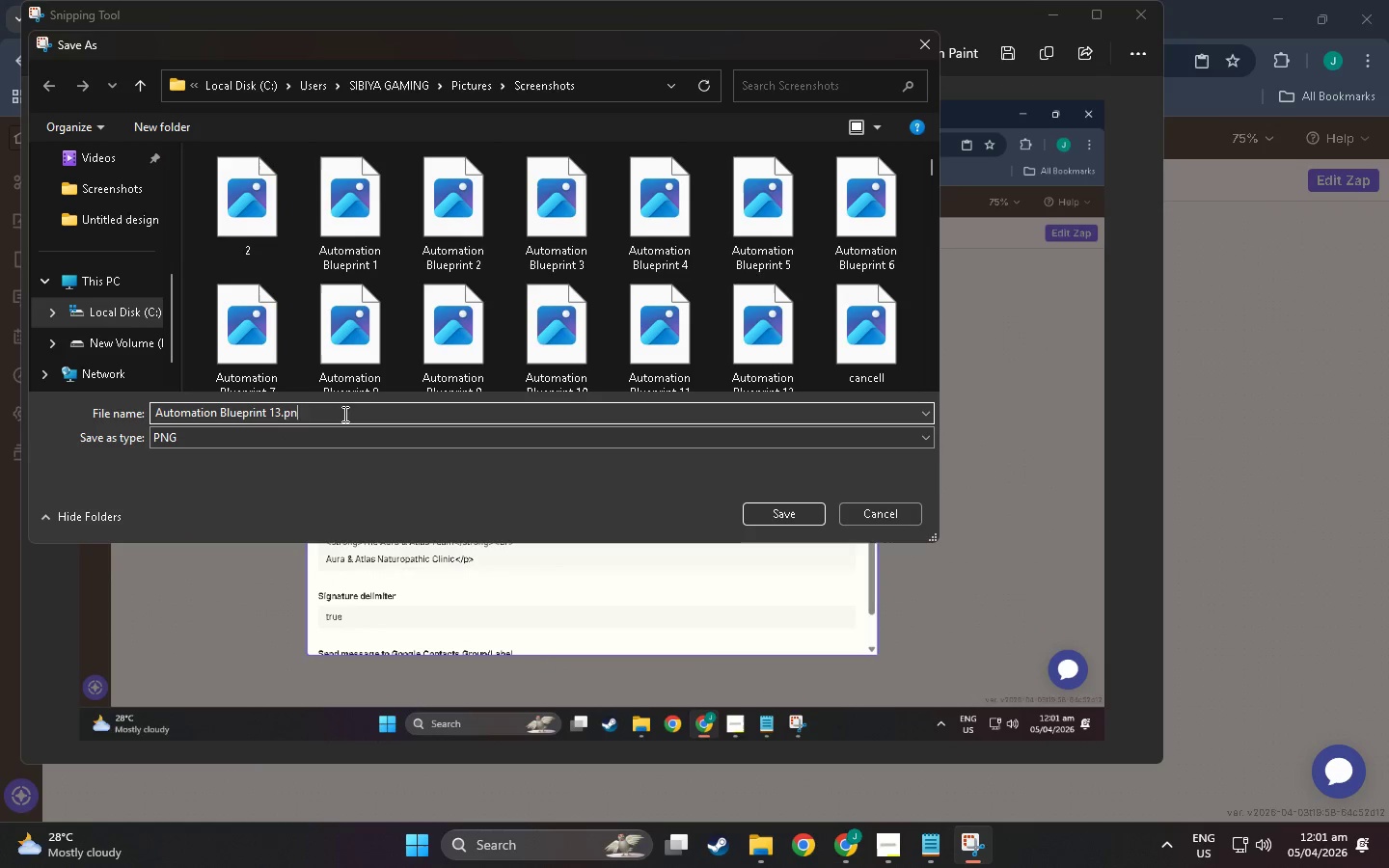 
key(Backspace)
 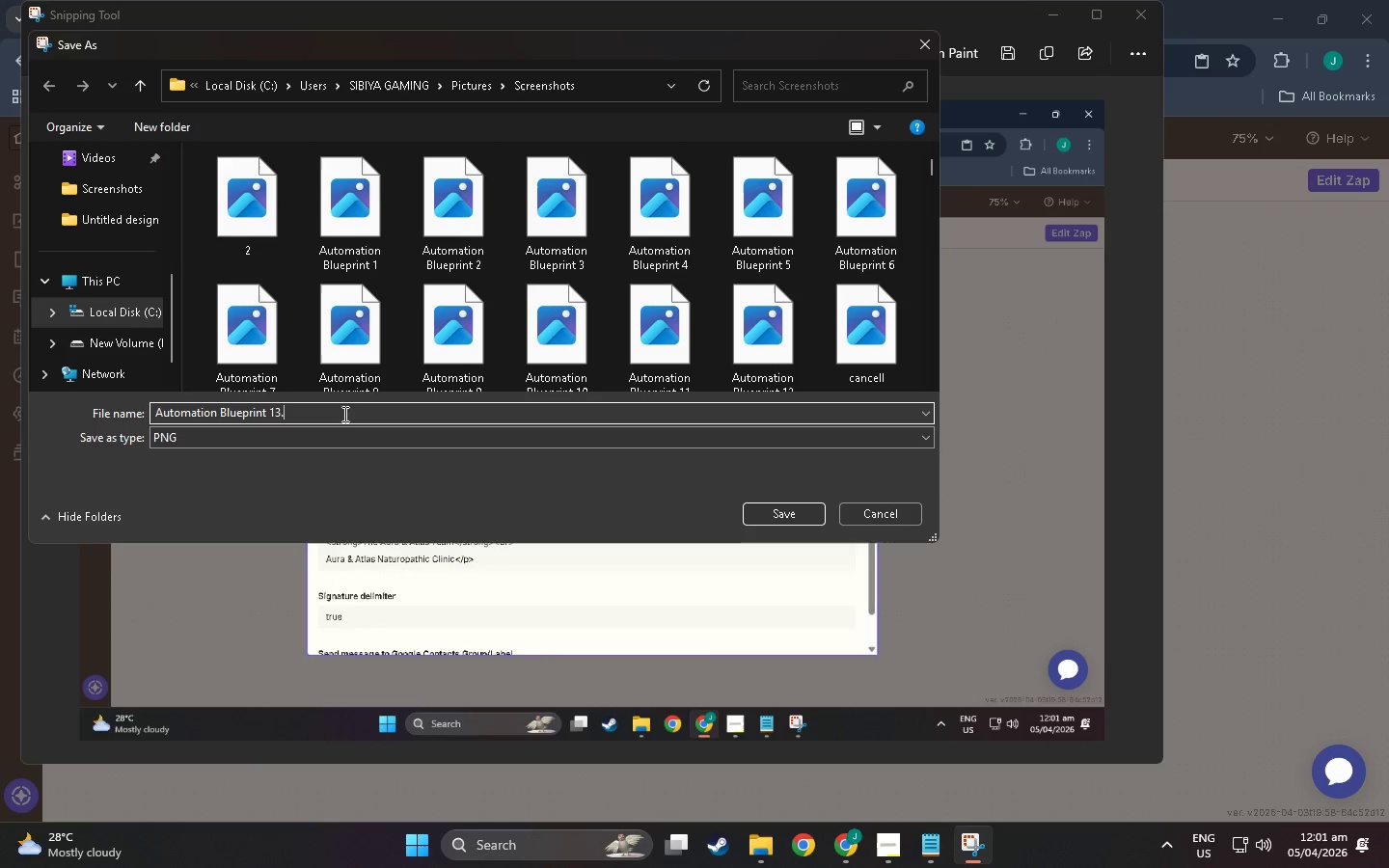 
key(Backspace)
 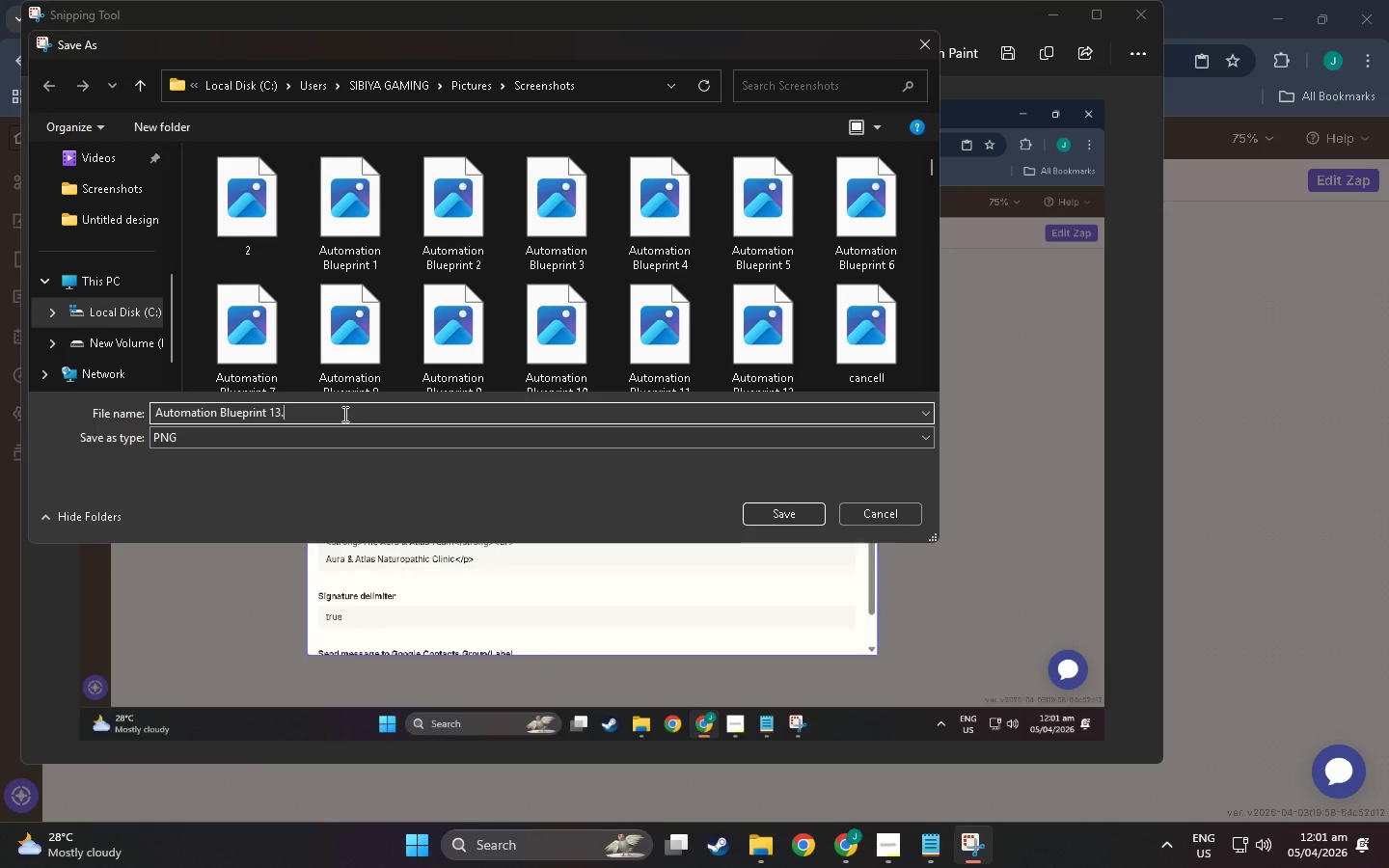 
key(Backspace)
 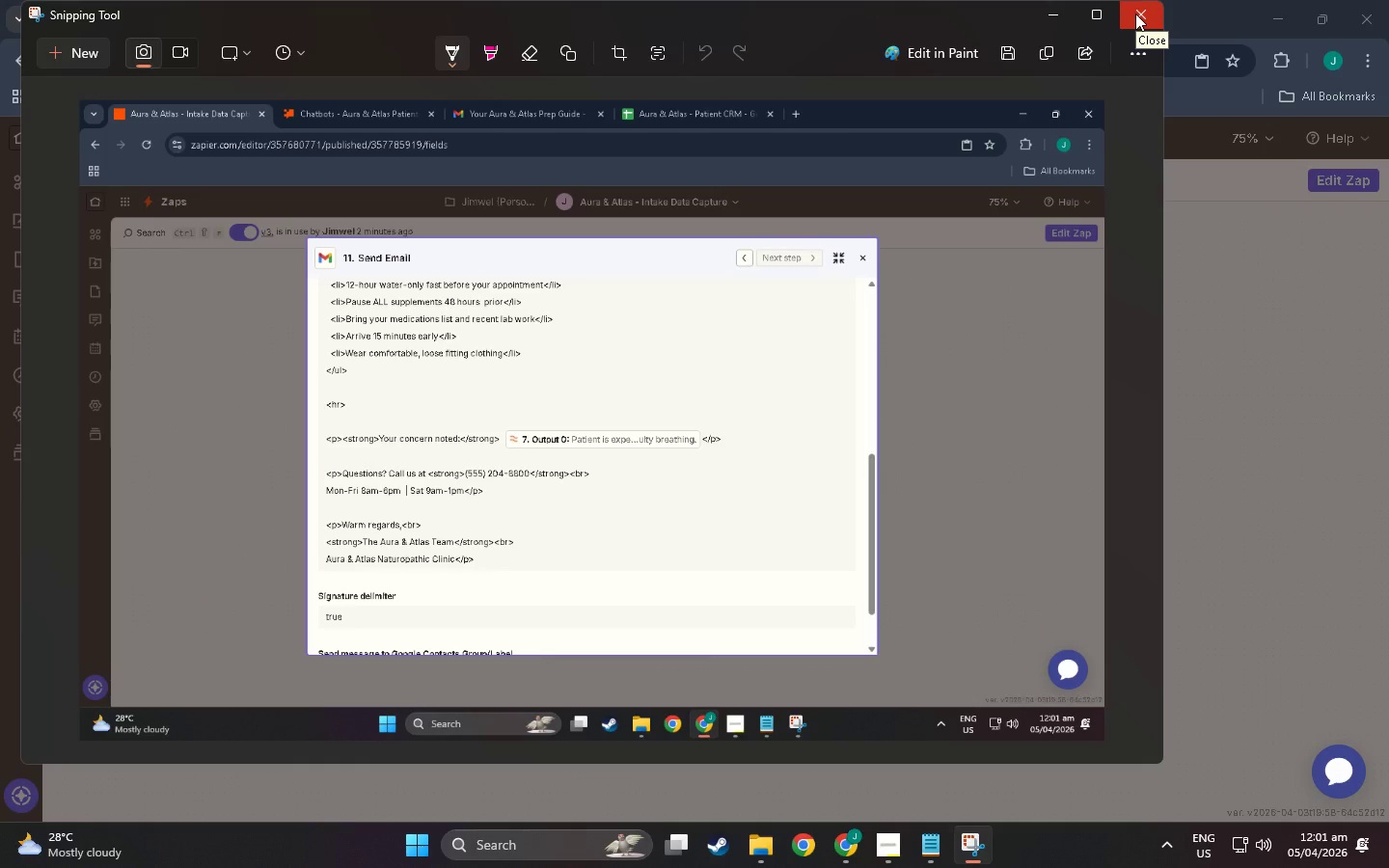 
wait(7.03)
 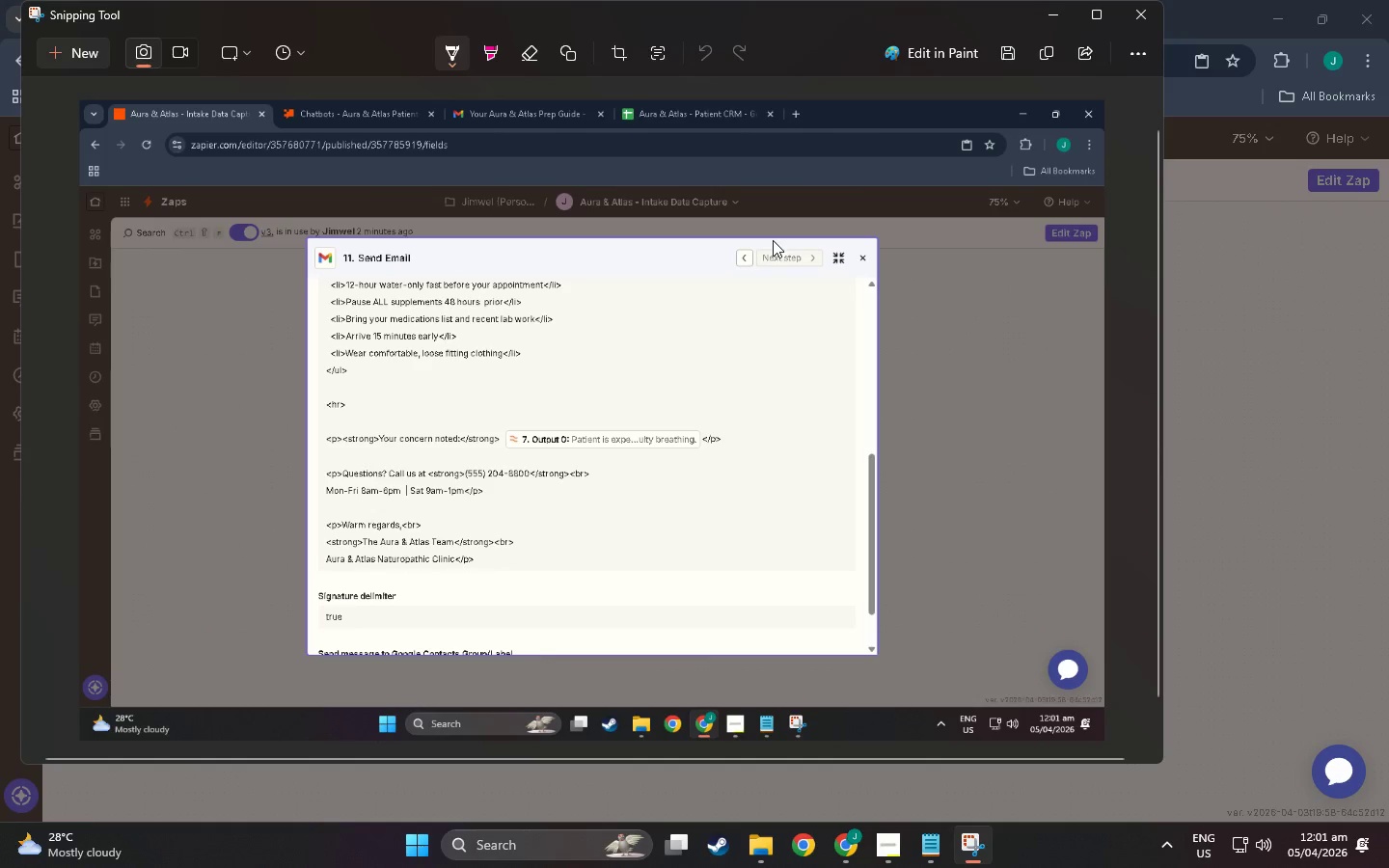 
left_click([1135, 14])
 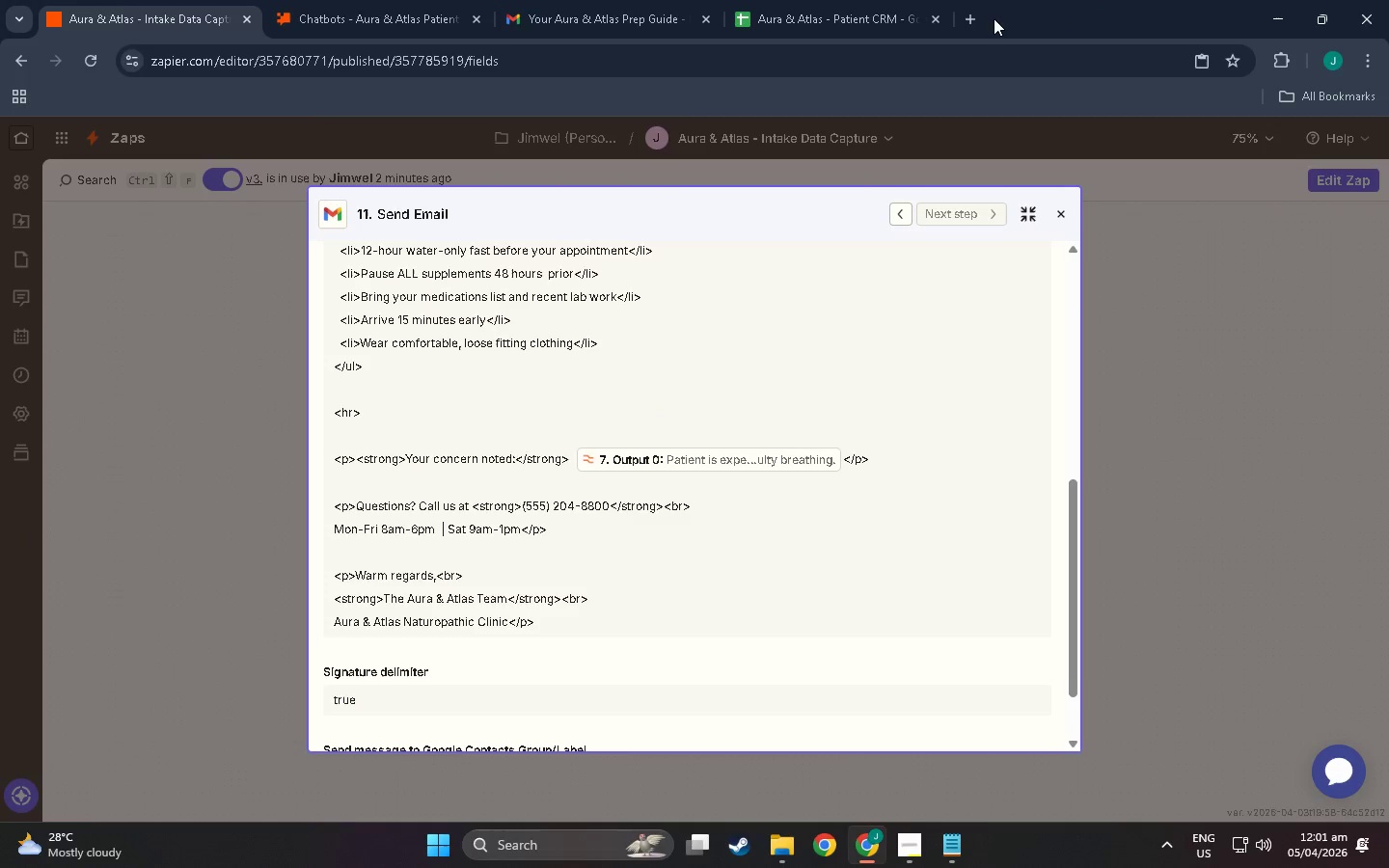 
left_click([959, 13])
 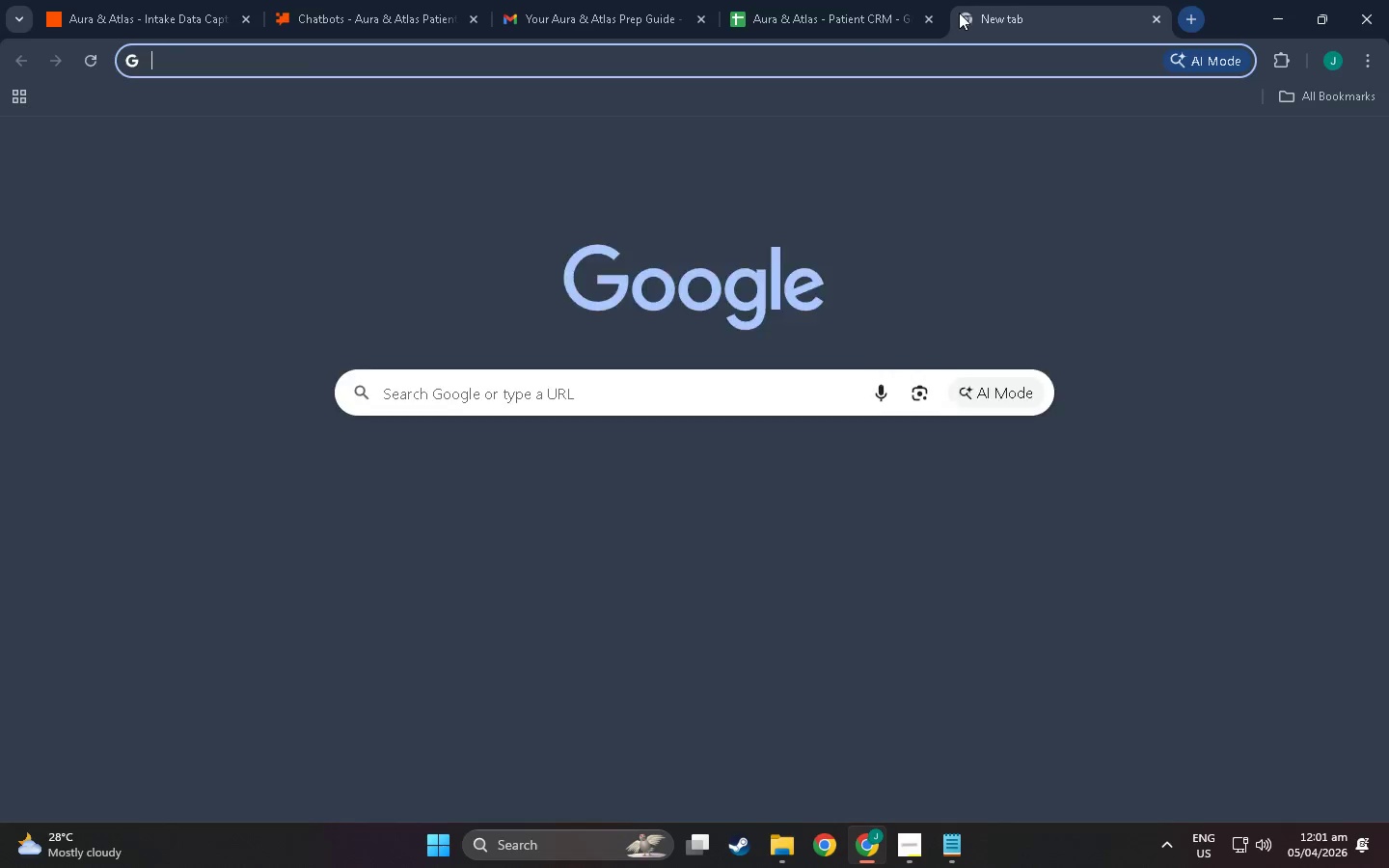 
type(ca)
 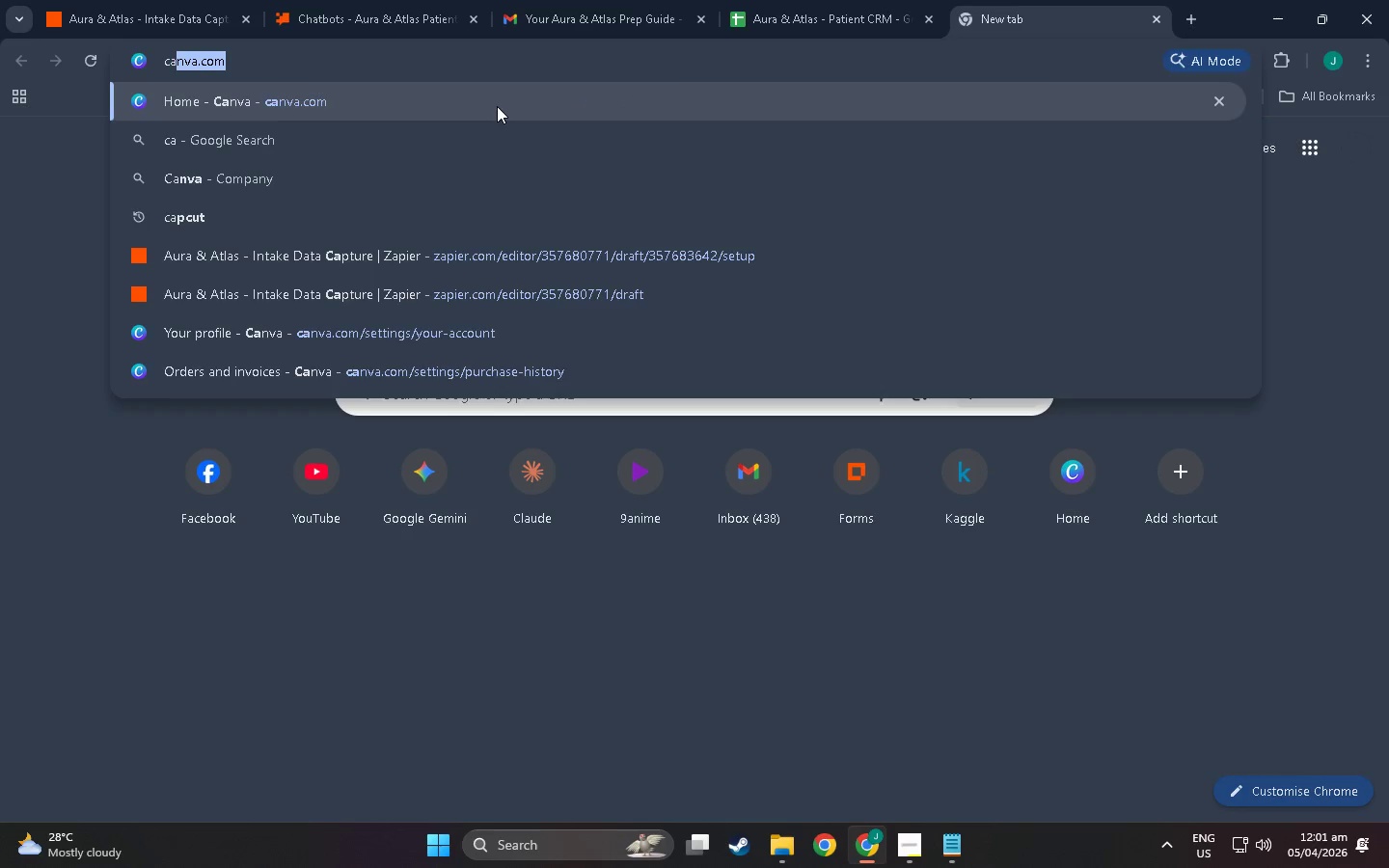 
left_click([497, 106])
 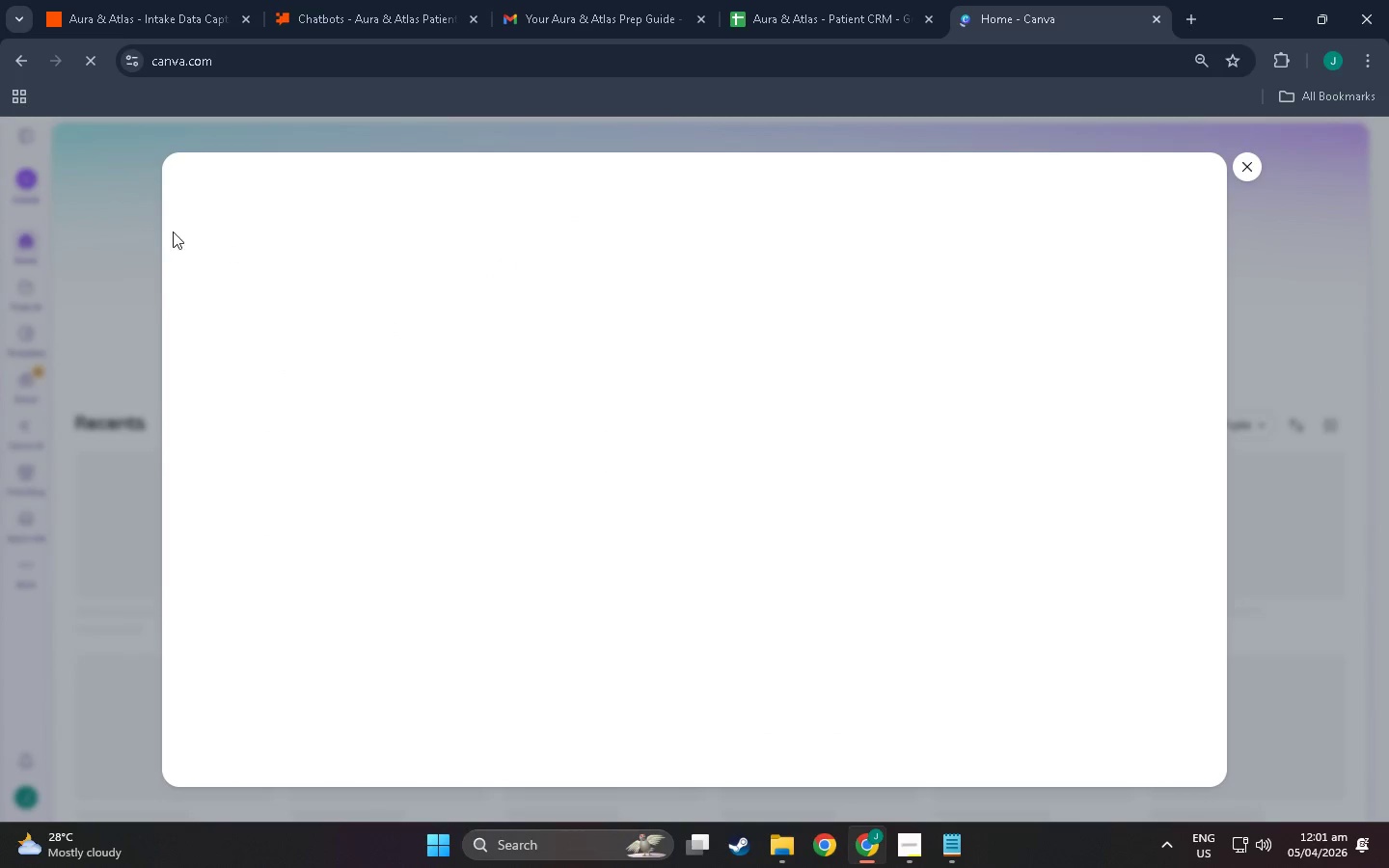 
wait(8.89)
 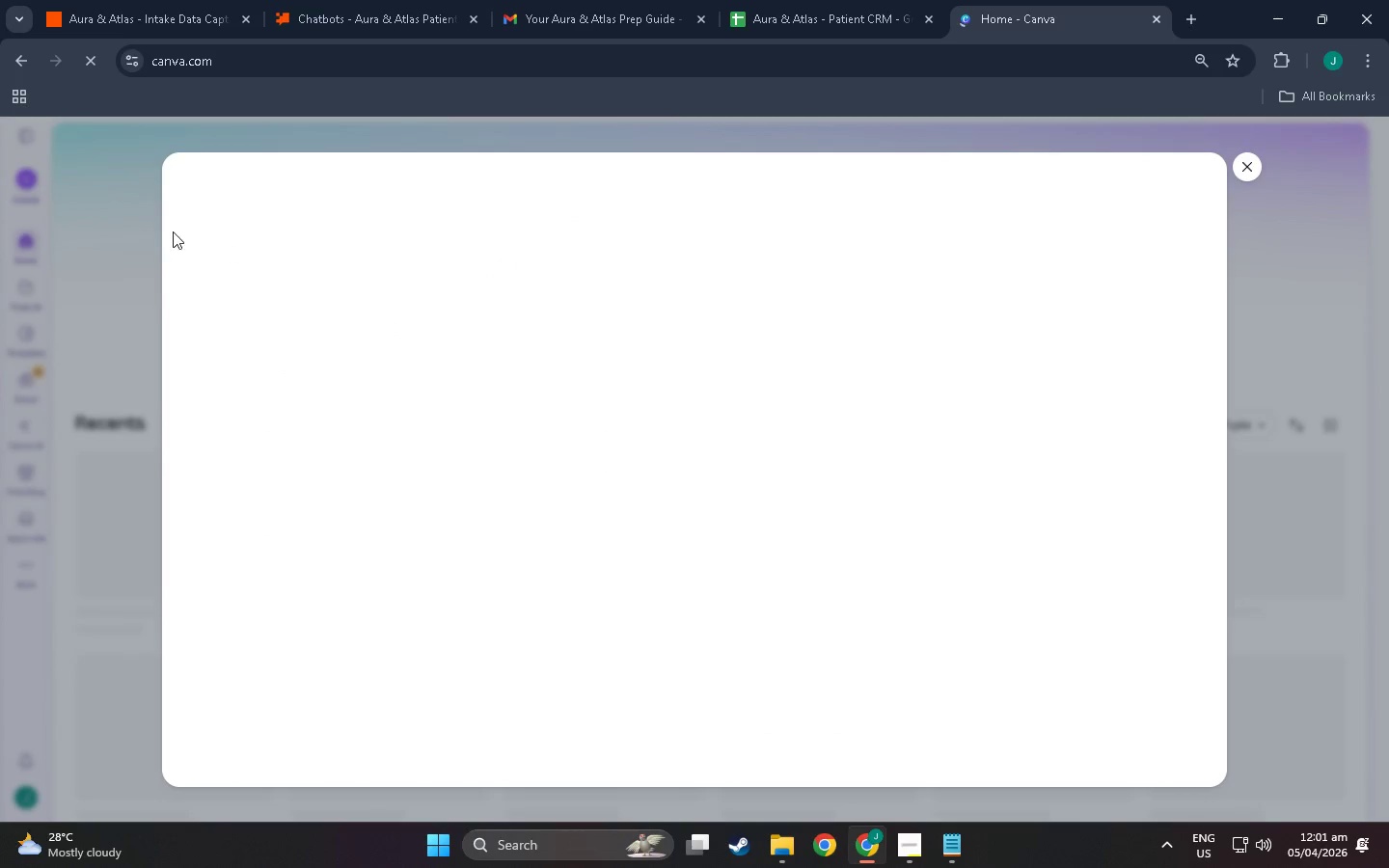 
left_click([459, 185])
 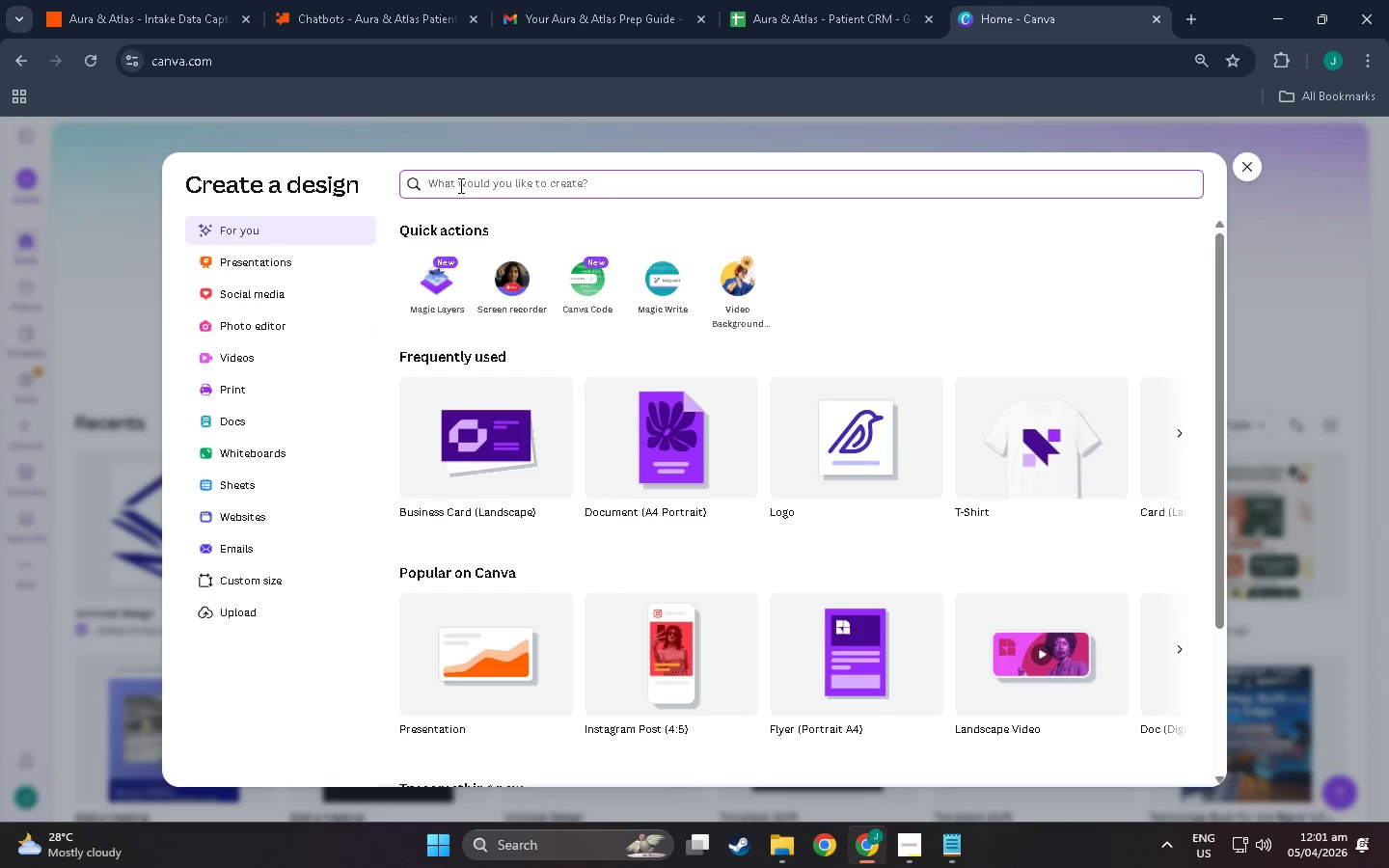 
type(document)
 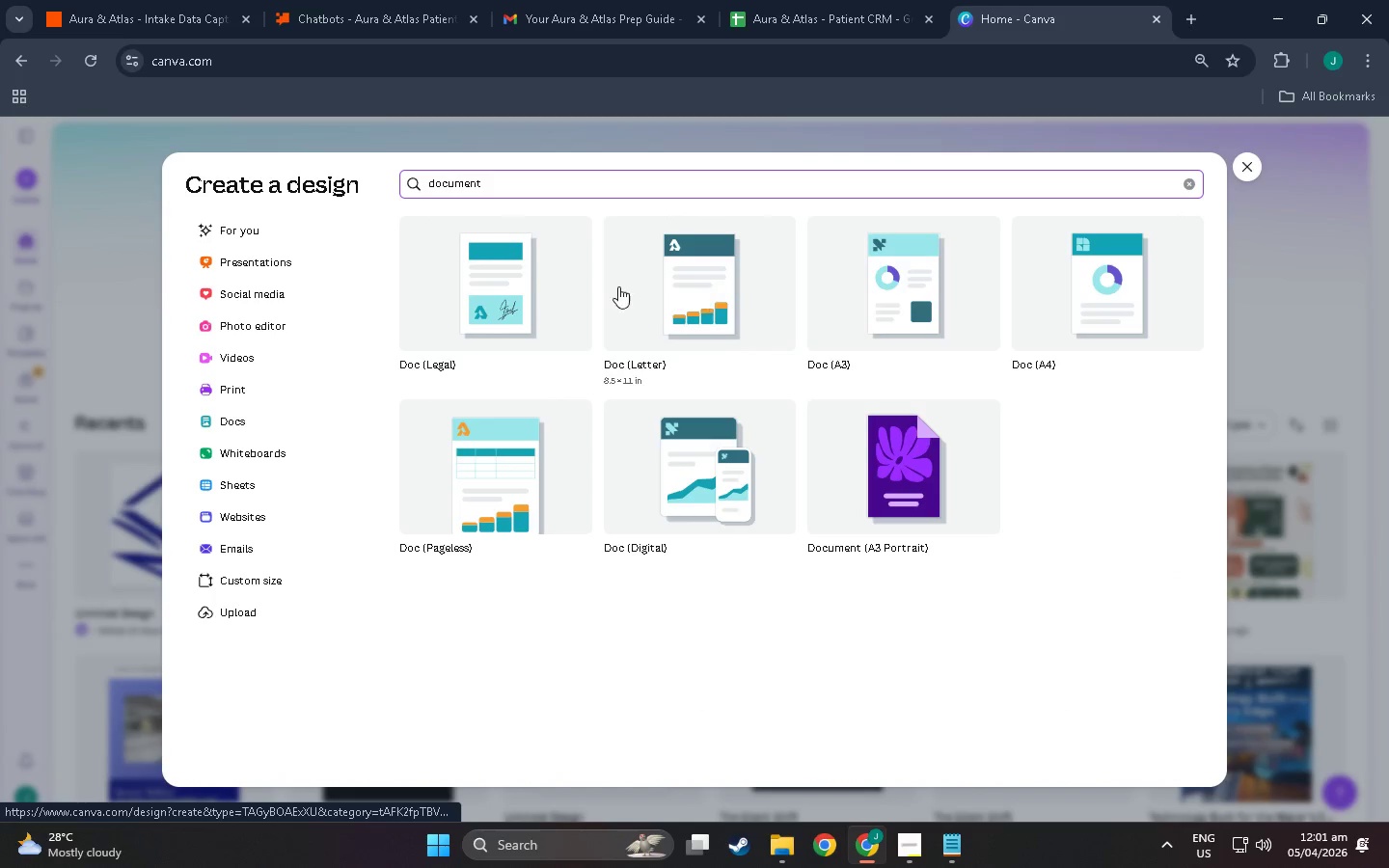 
wait(8.81)
 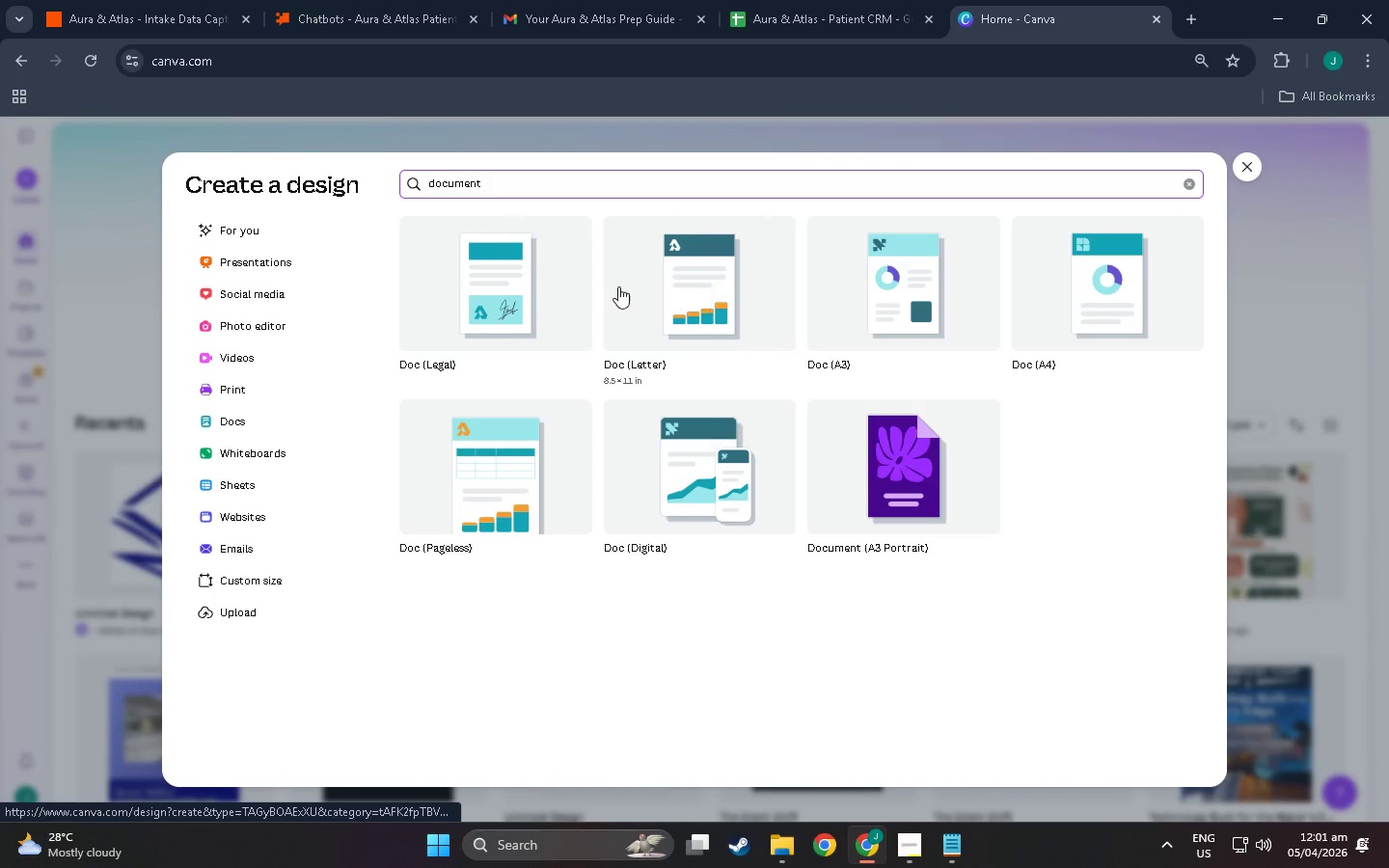 
left_click([687, 307])
 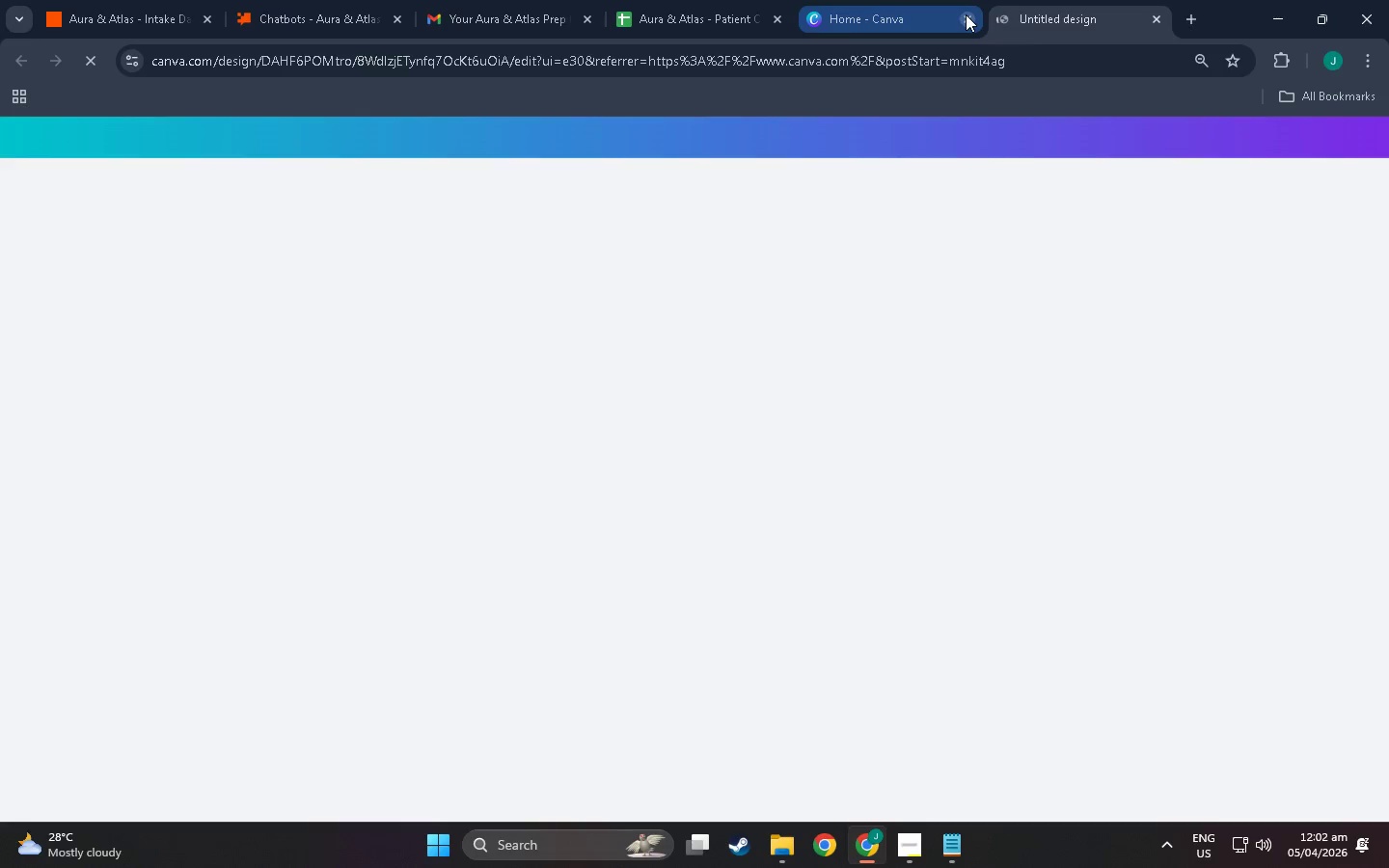 
left_click([966, 14])
 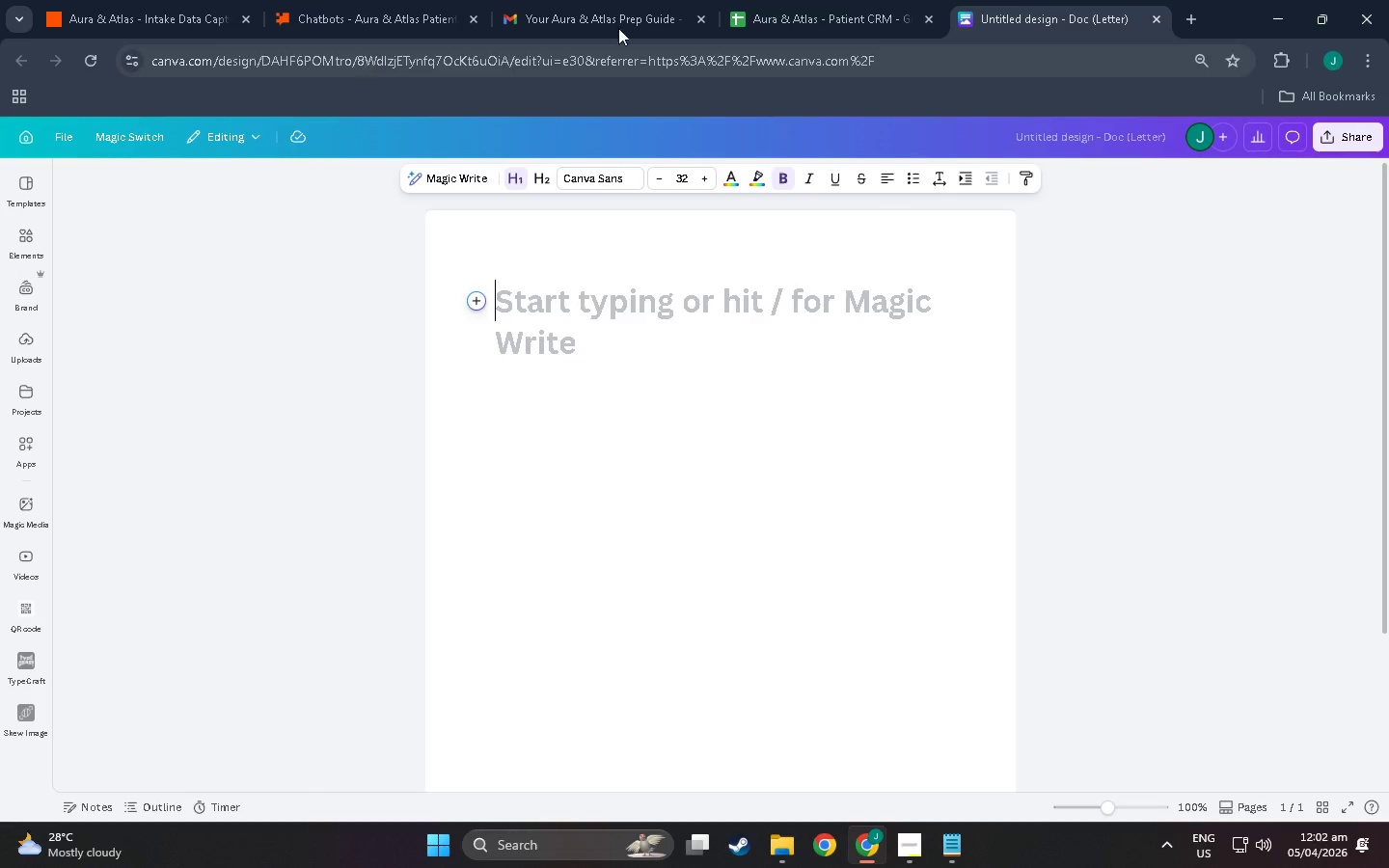 
left_click([28, 129])
 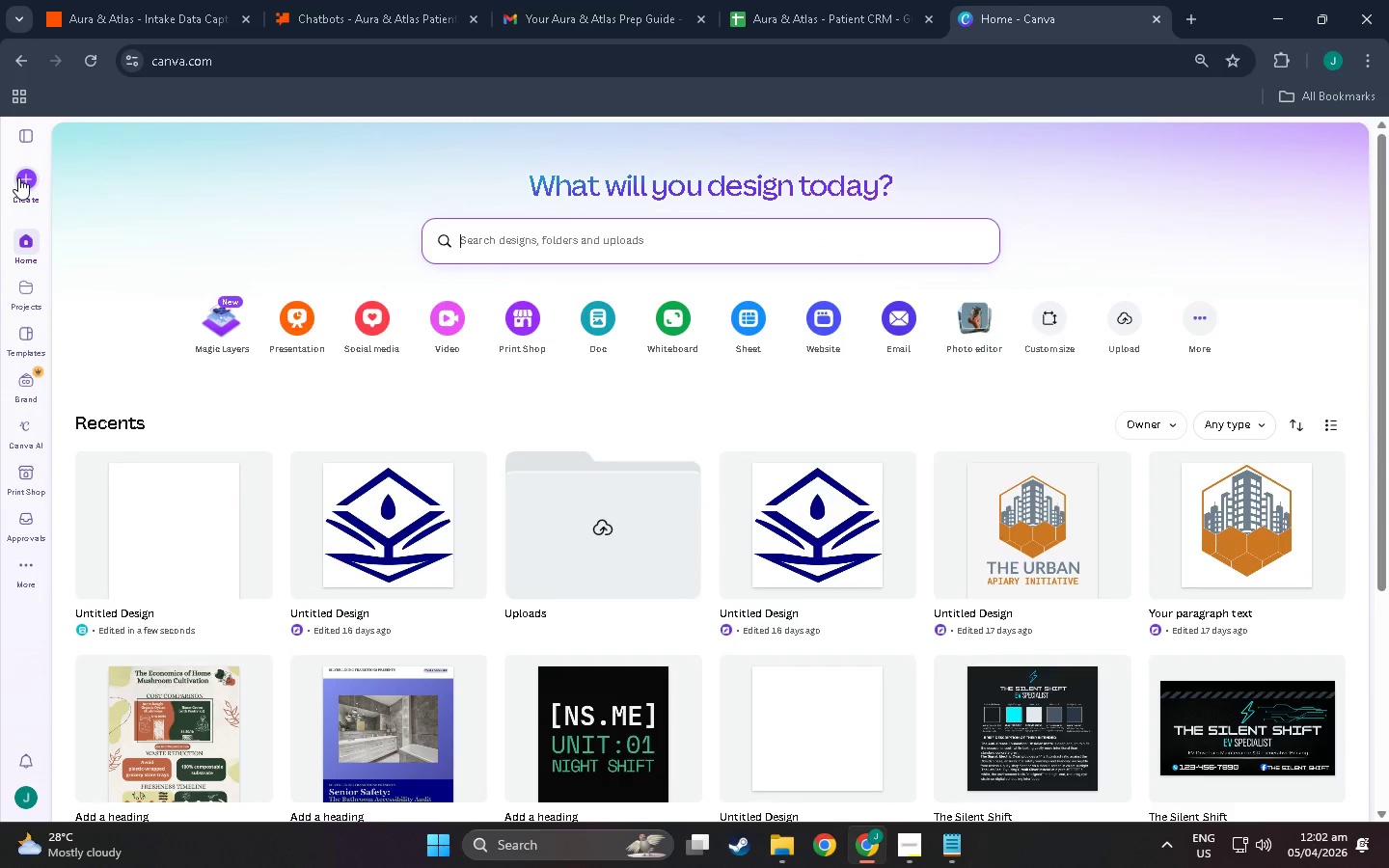 
wait(6.3)
 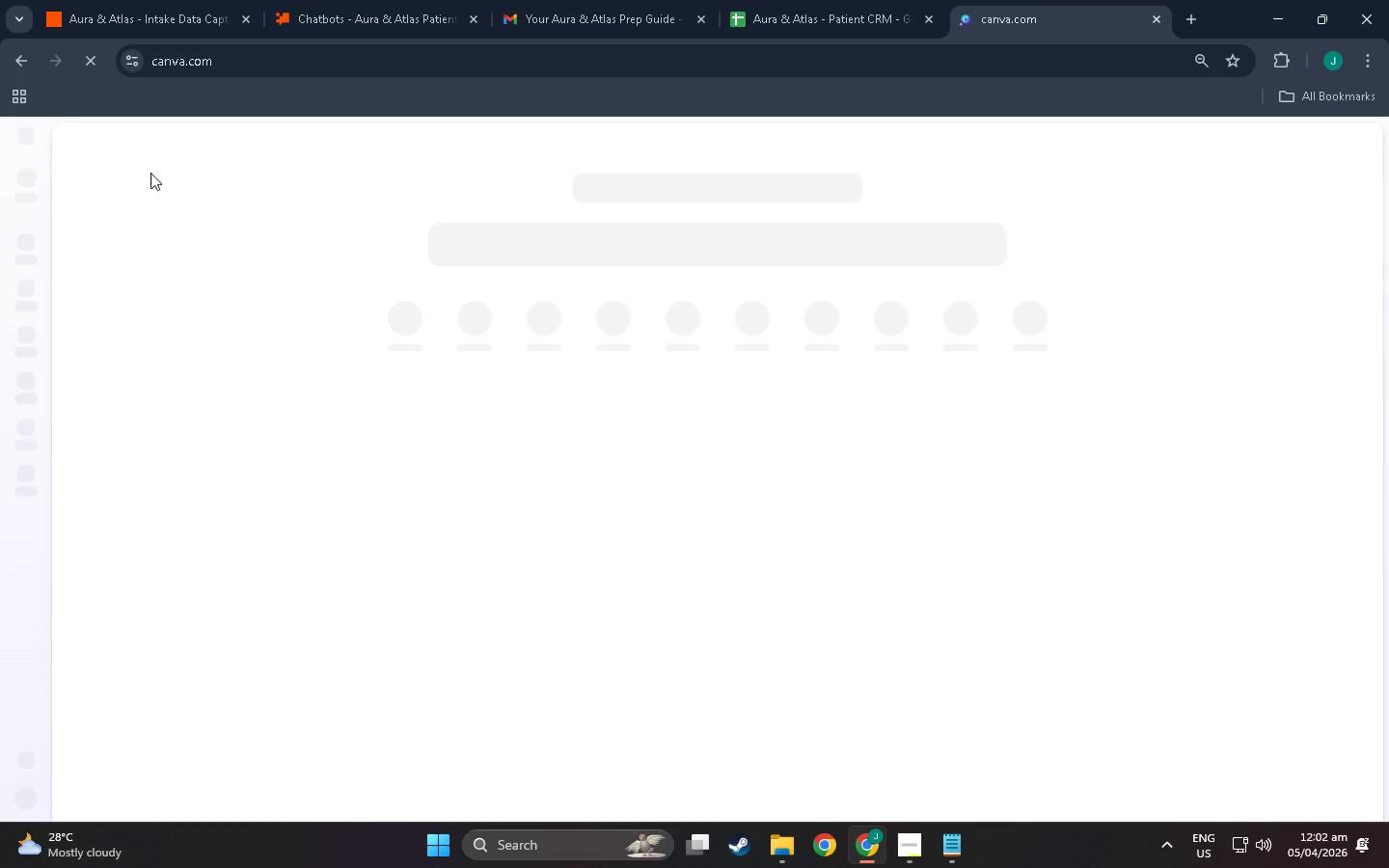 
double_click([259, 467])
 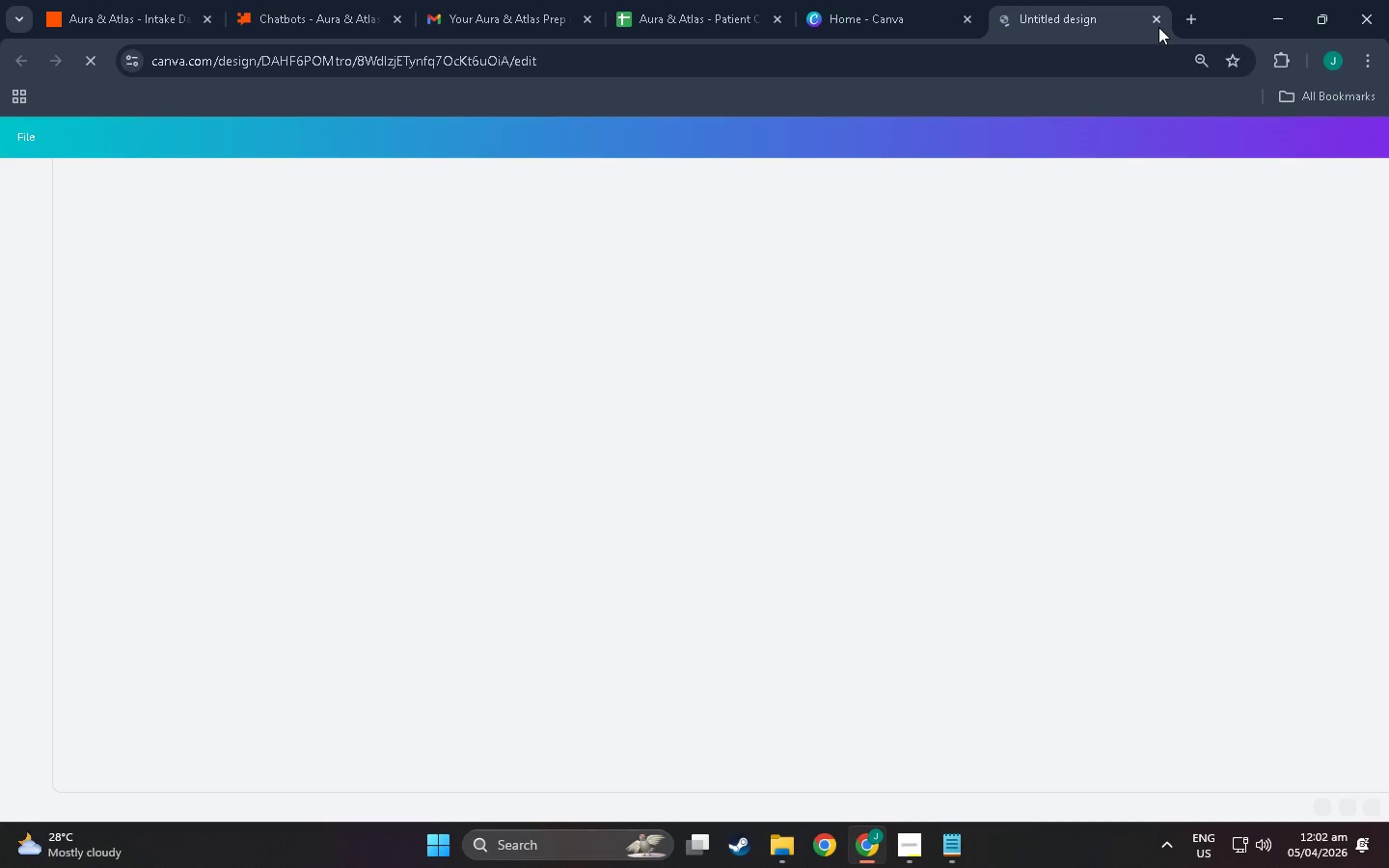 
left_click([1160, 23])
 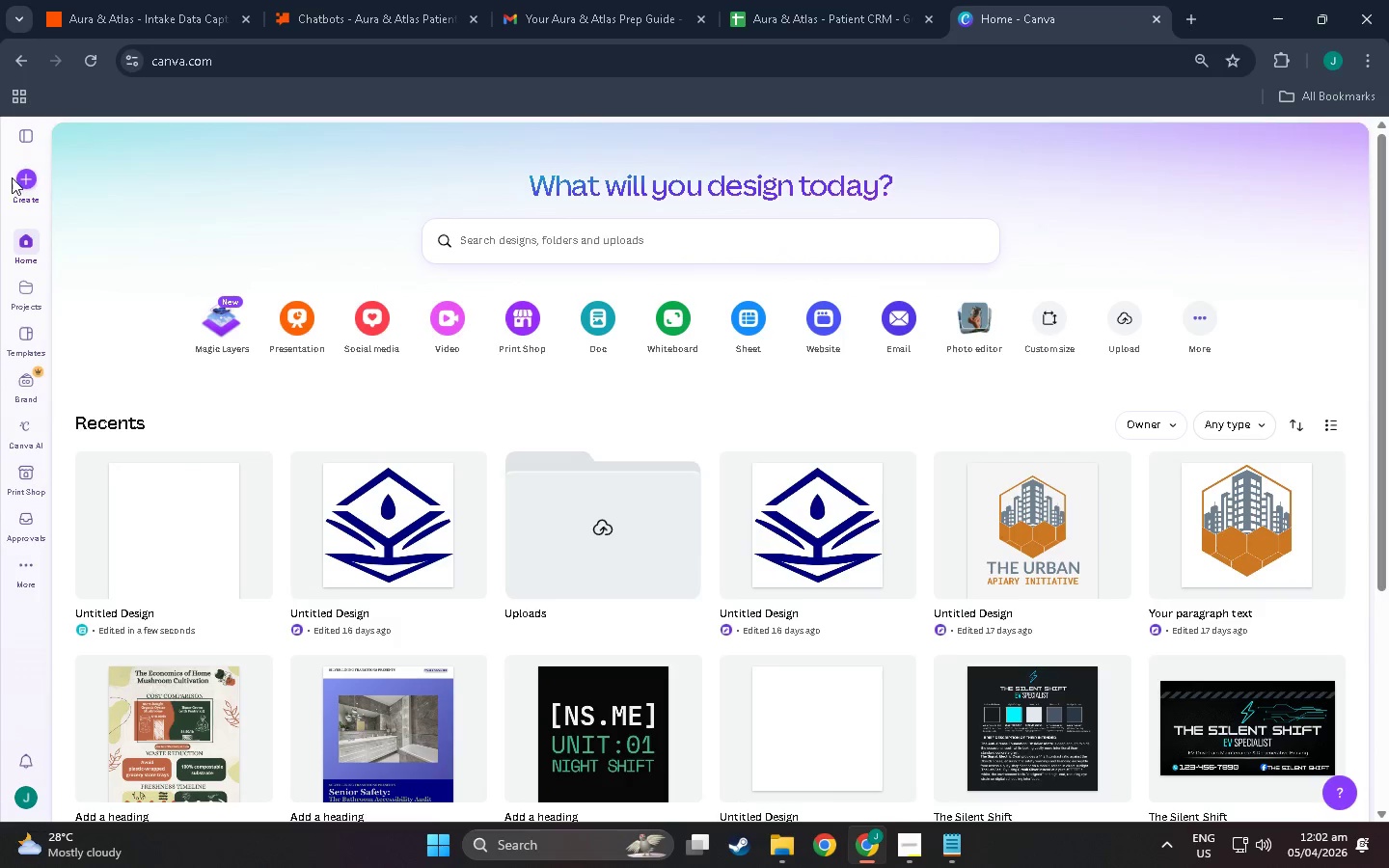 
double_click([17, 177])
 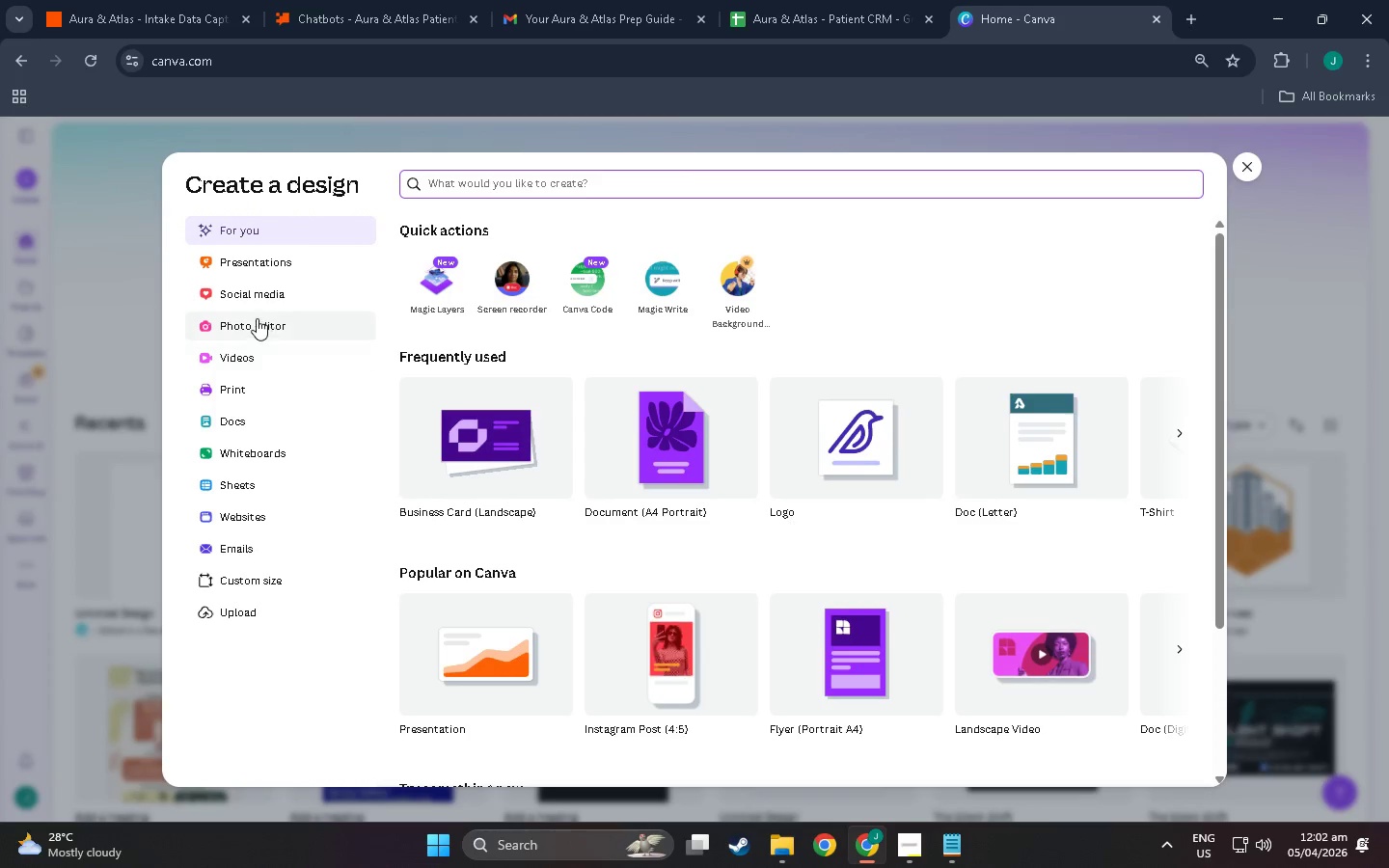 
left_click([469, 185])
 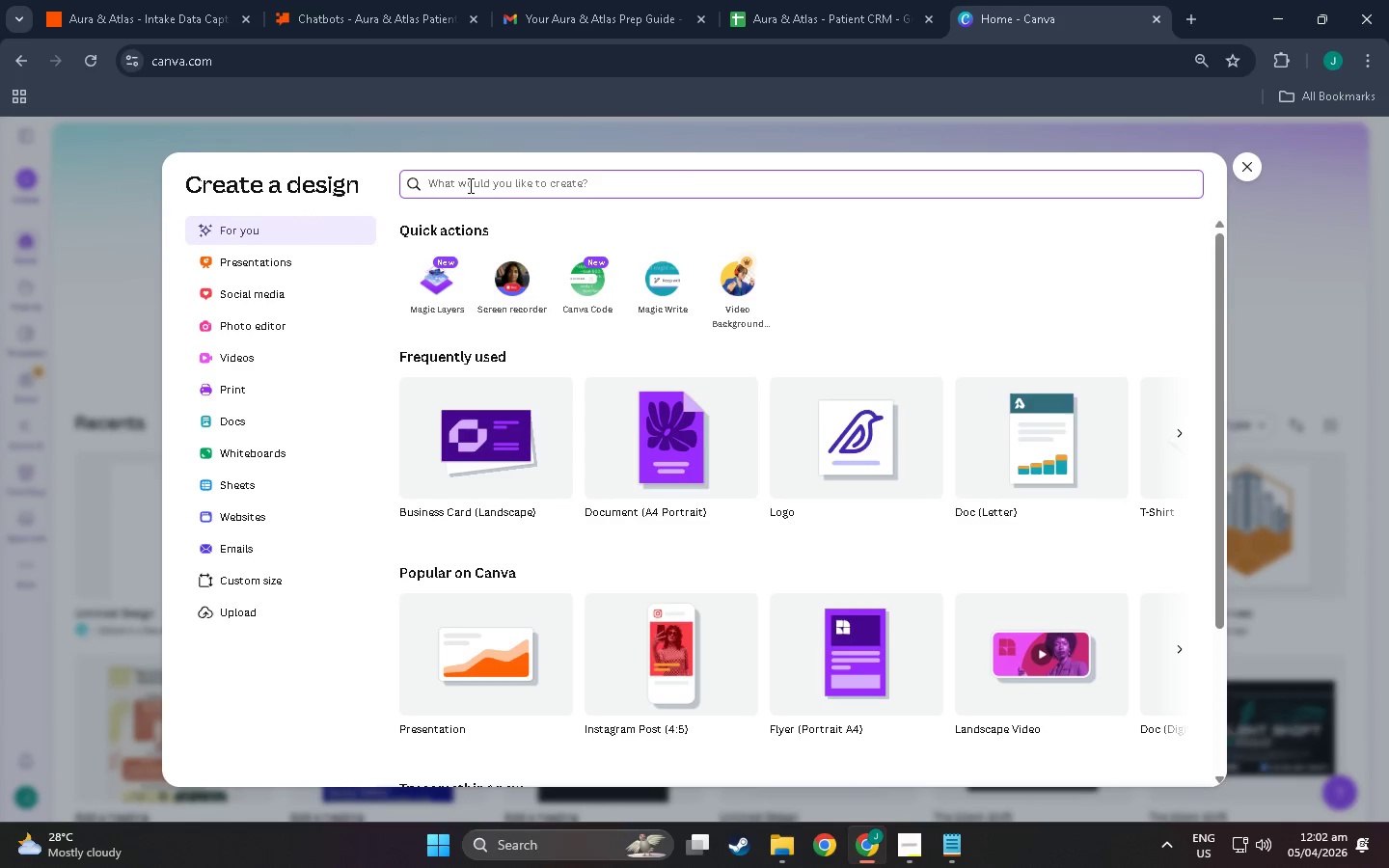 
type(pdf)
 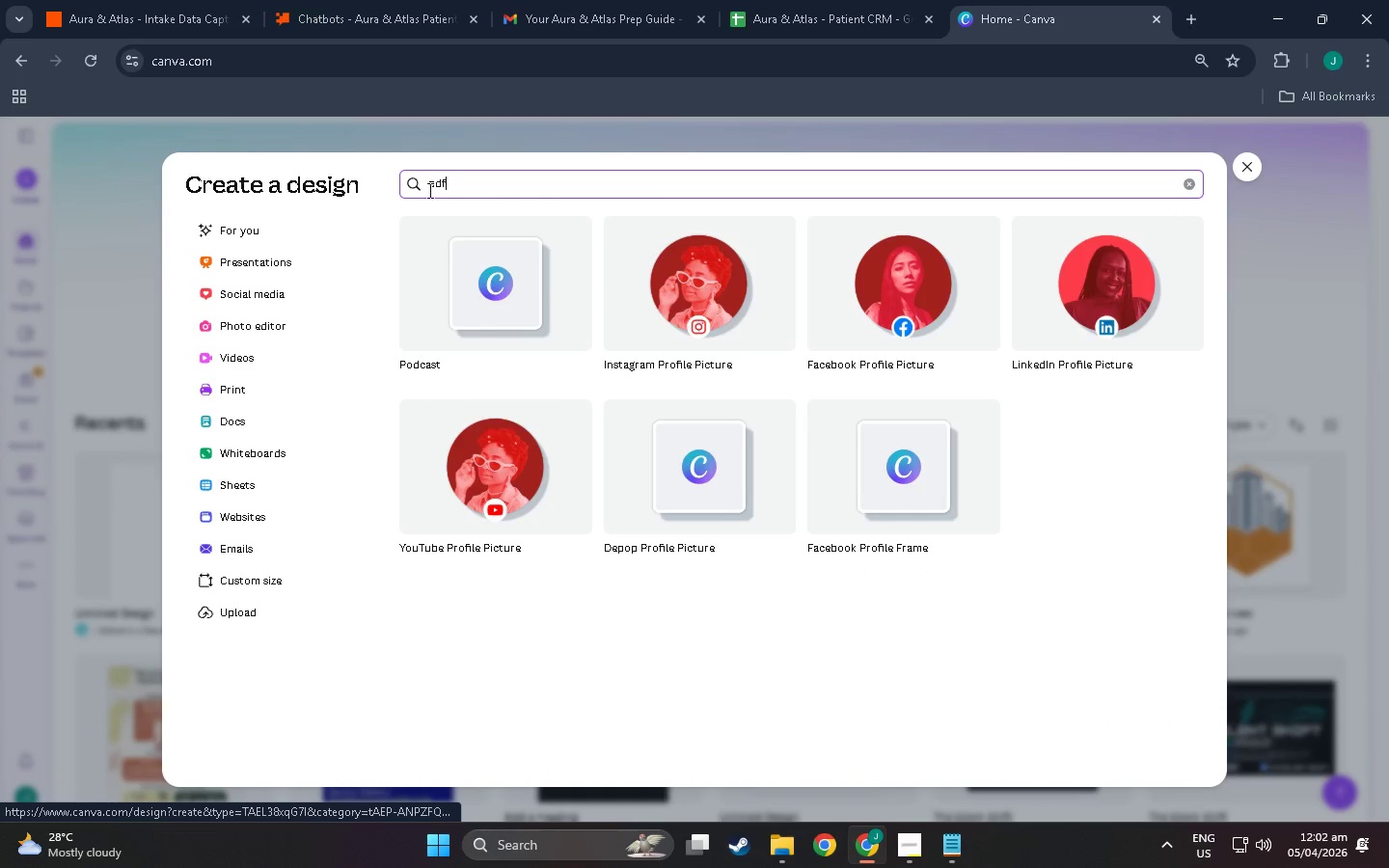 
key(Backspace)
 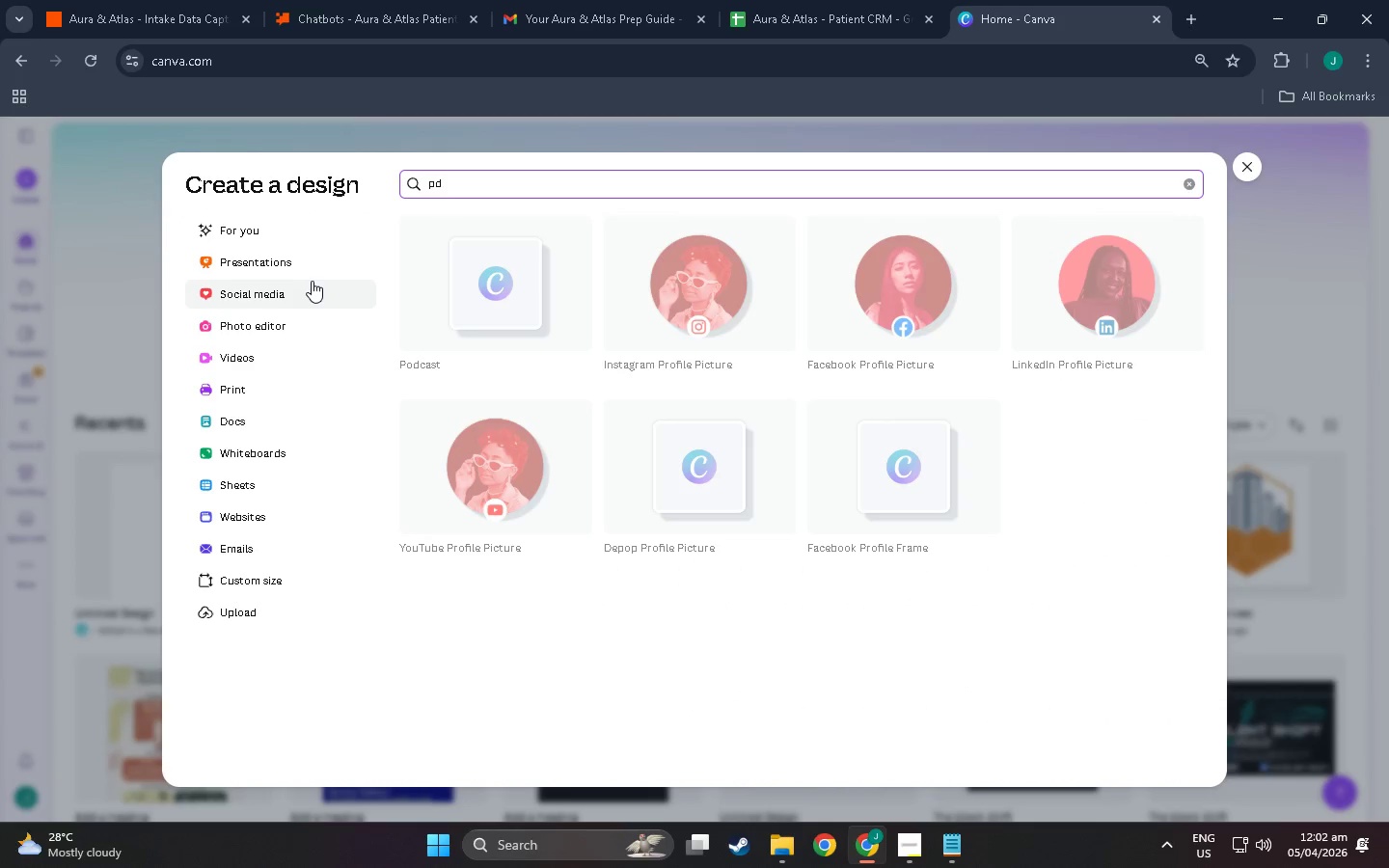 
key(Backspace)
 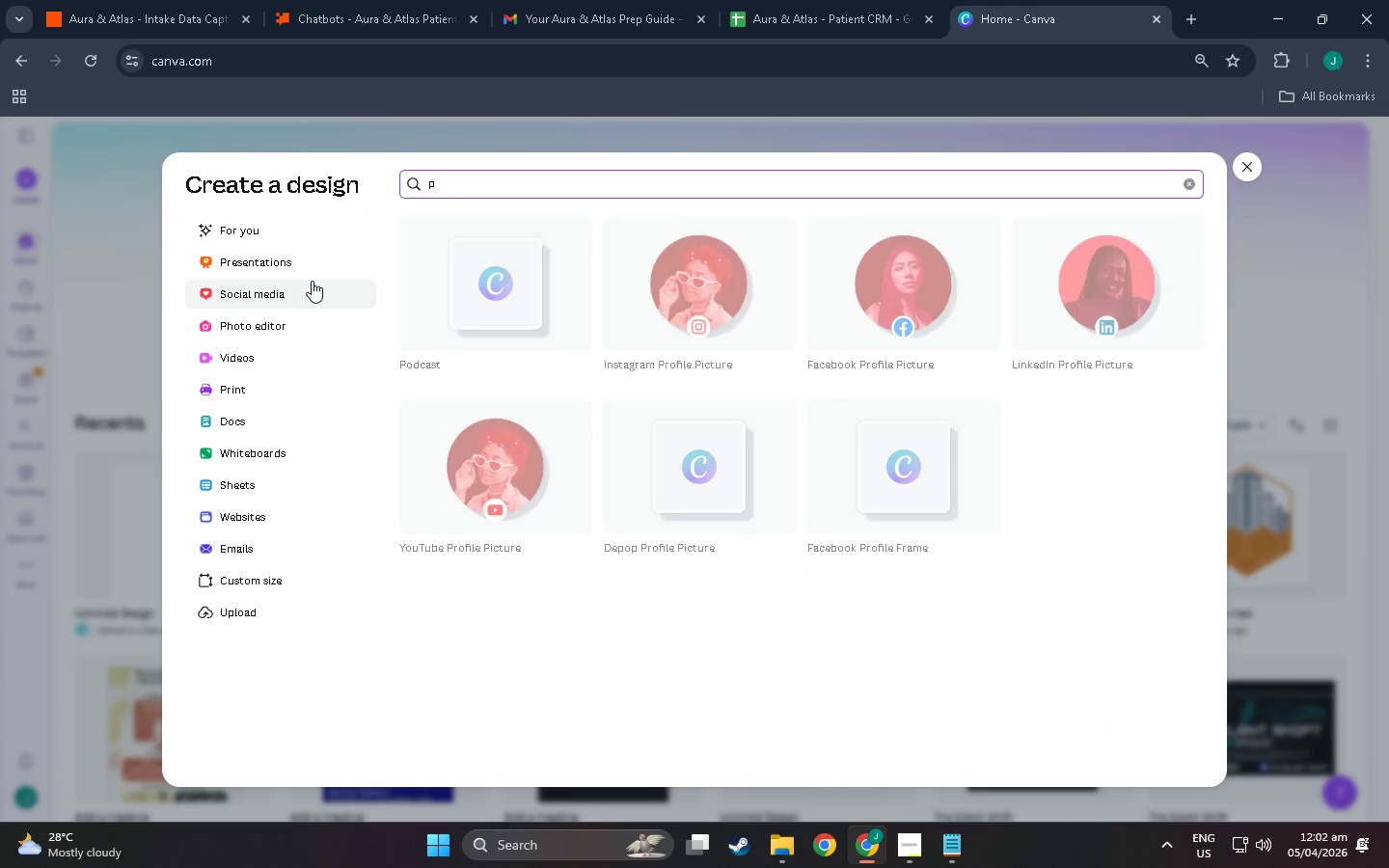 
key(Backspace)
 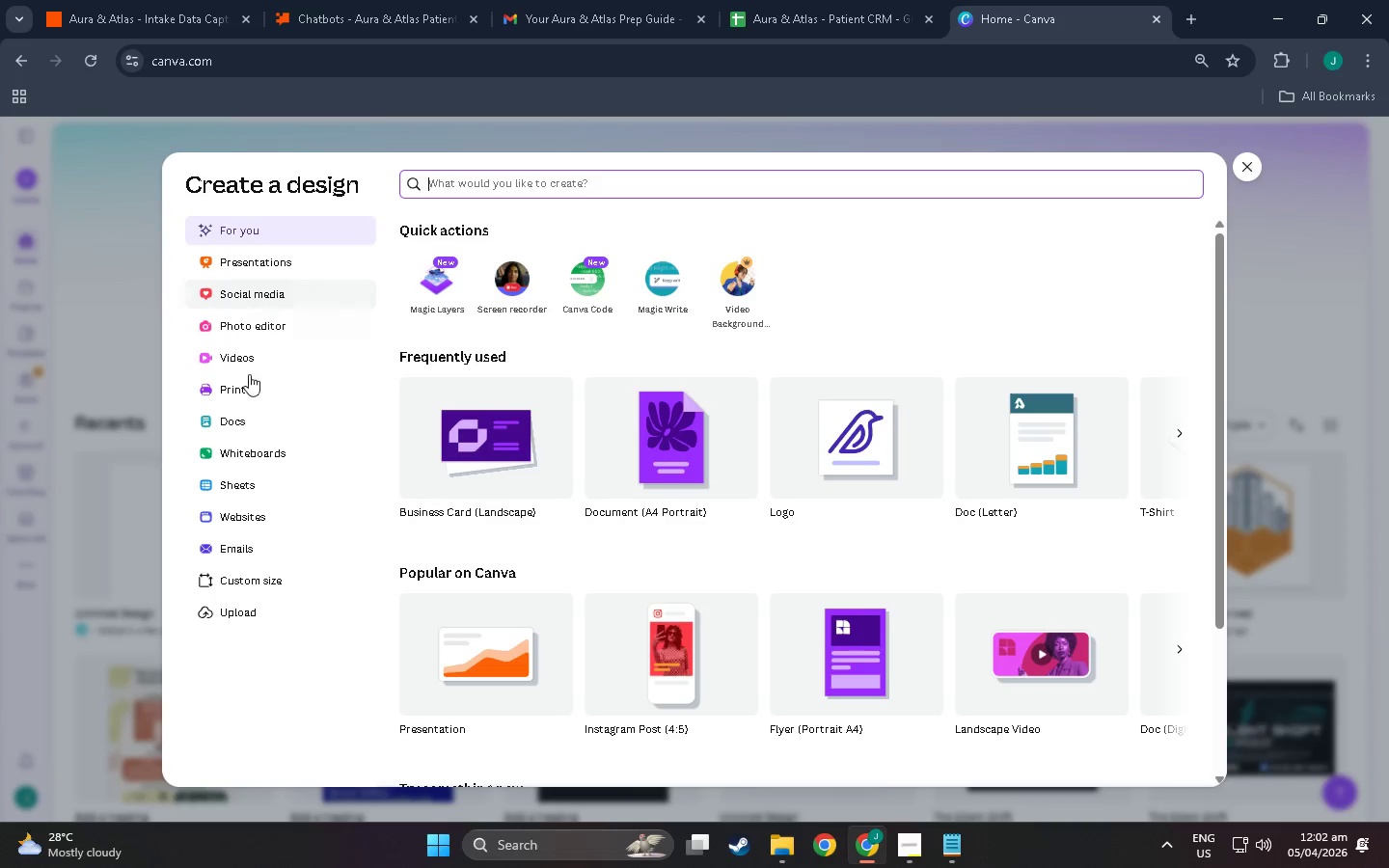 
left_click([243, 381])
 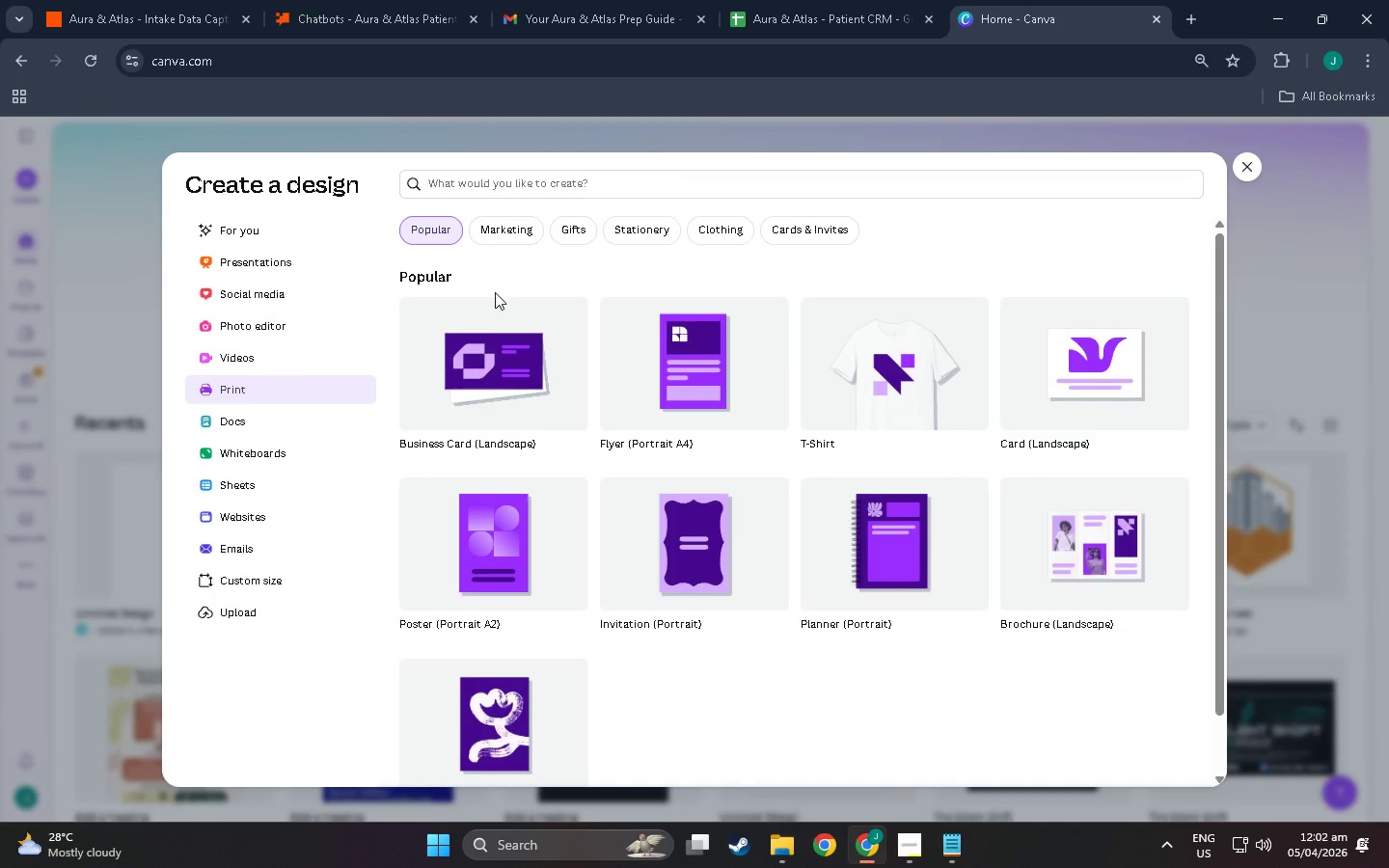 
wait(9.75)
 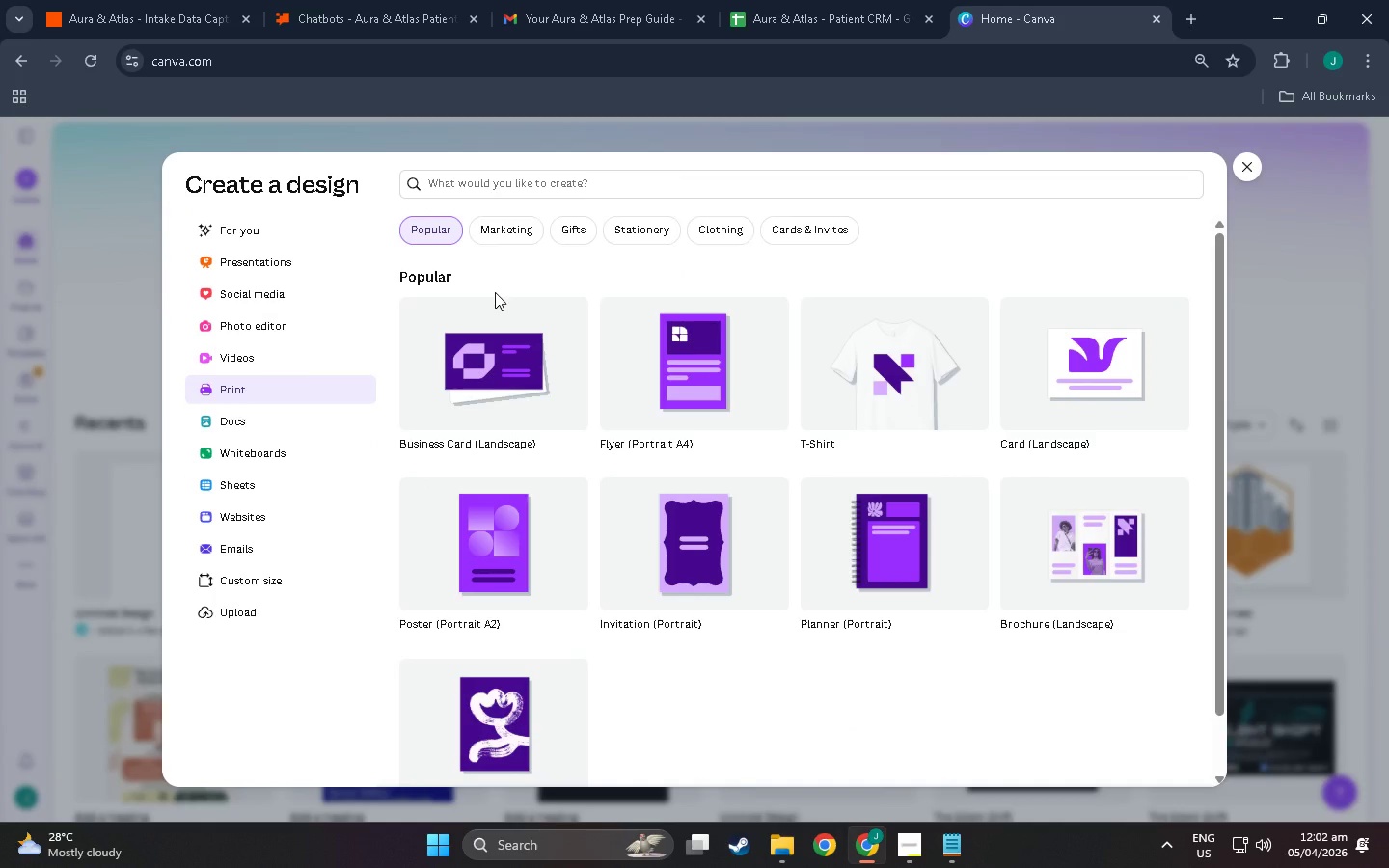 
left_click([287, 292])
 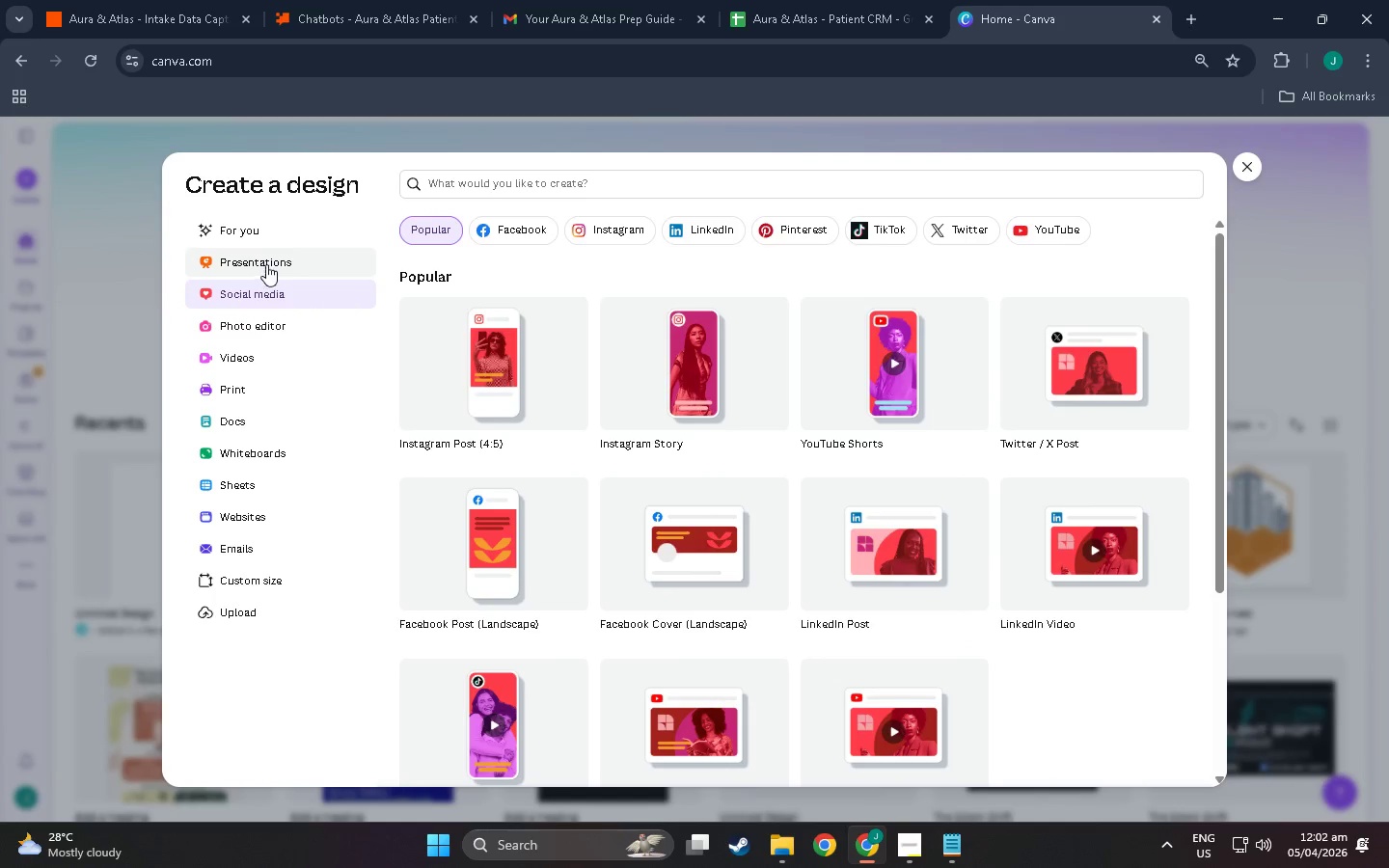 
scroll: coordinate [460, 529], scroll_direction: down, amount: 11.0
 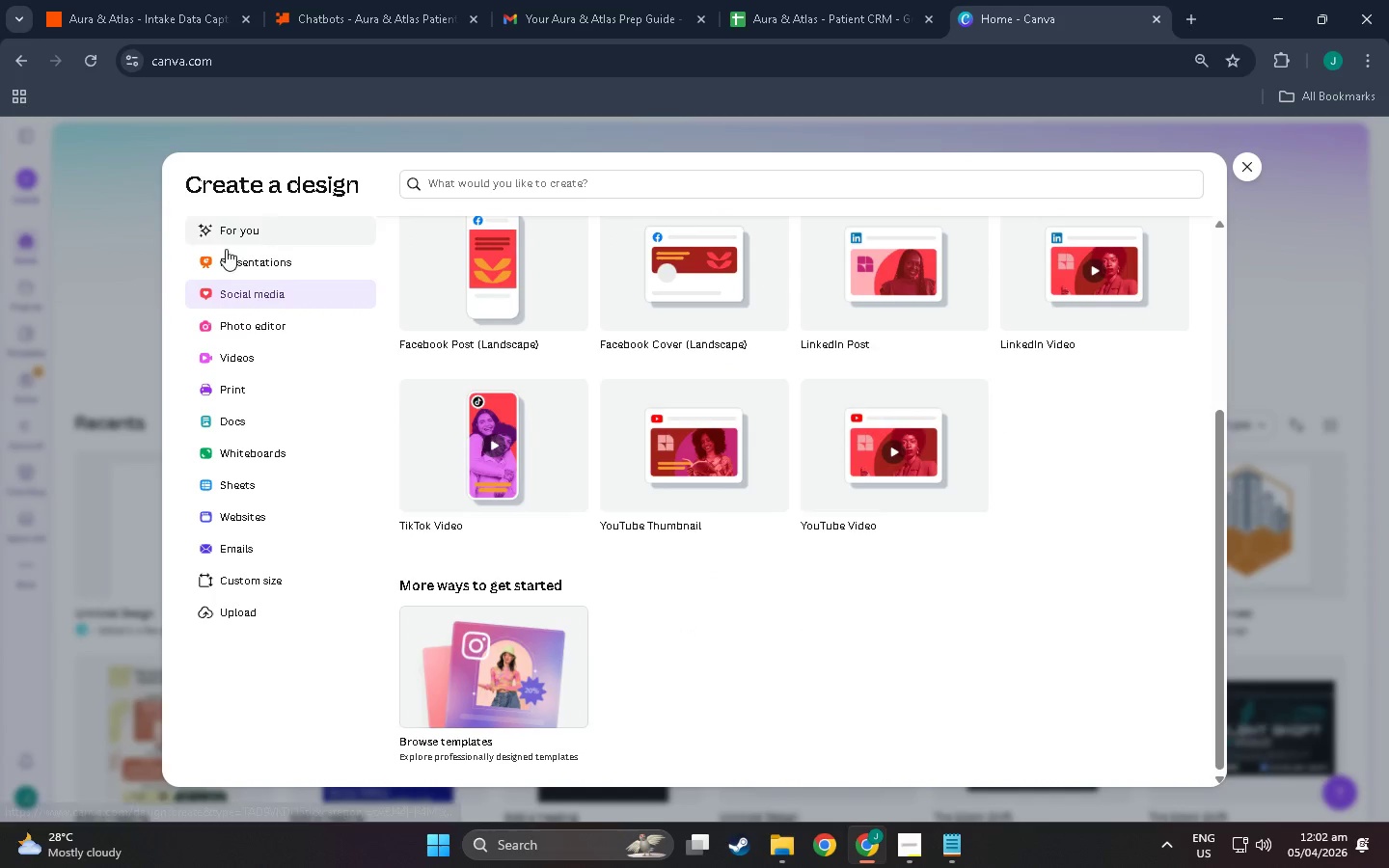 
left_click([232, 260])
 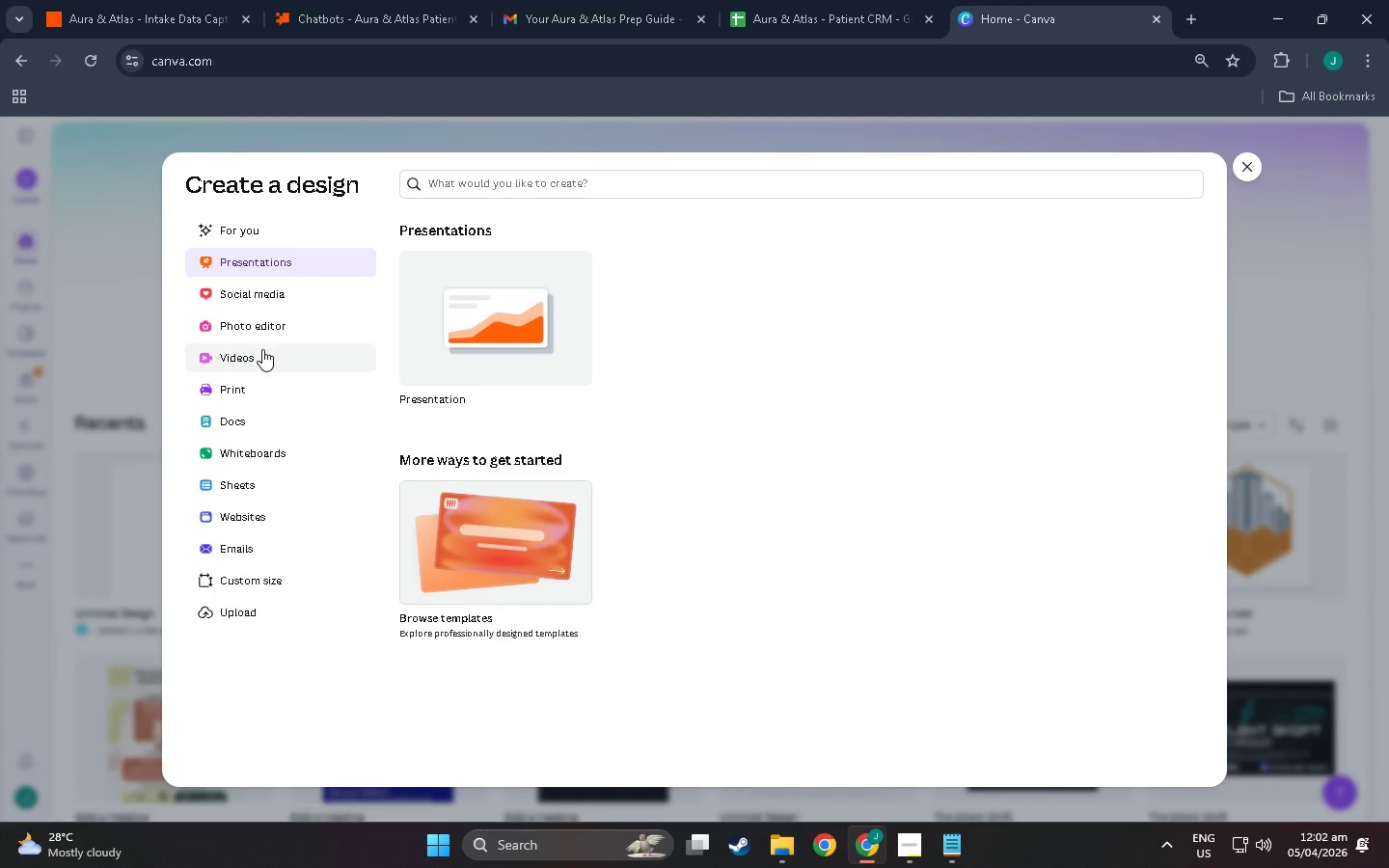 
scroll: coordinate [263, 503], scroll_direction: down, amount: 2.0
 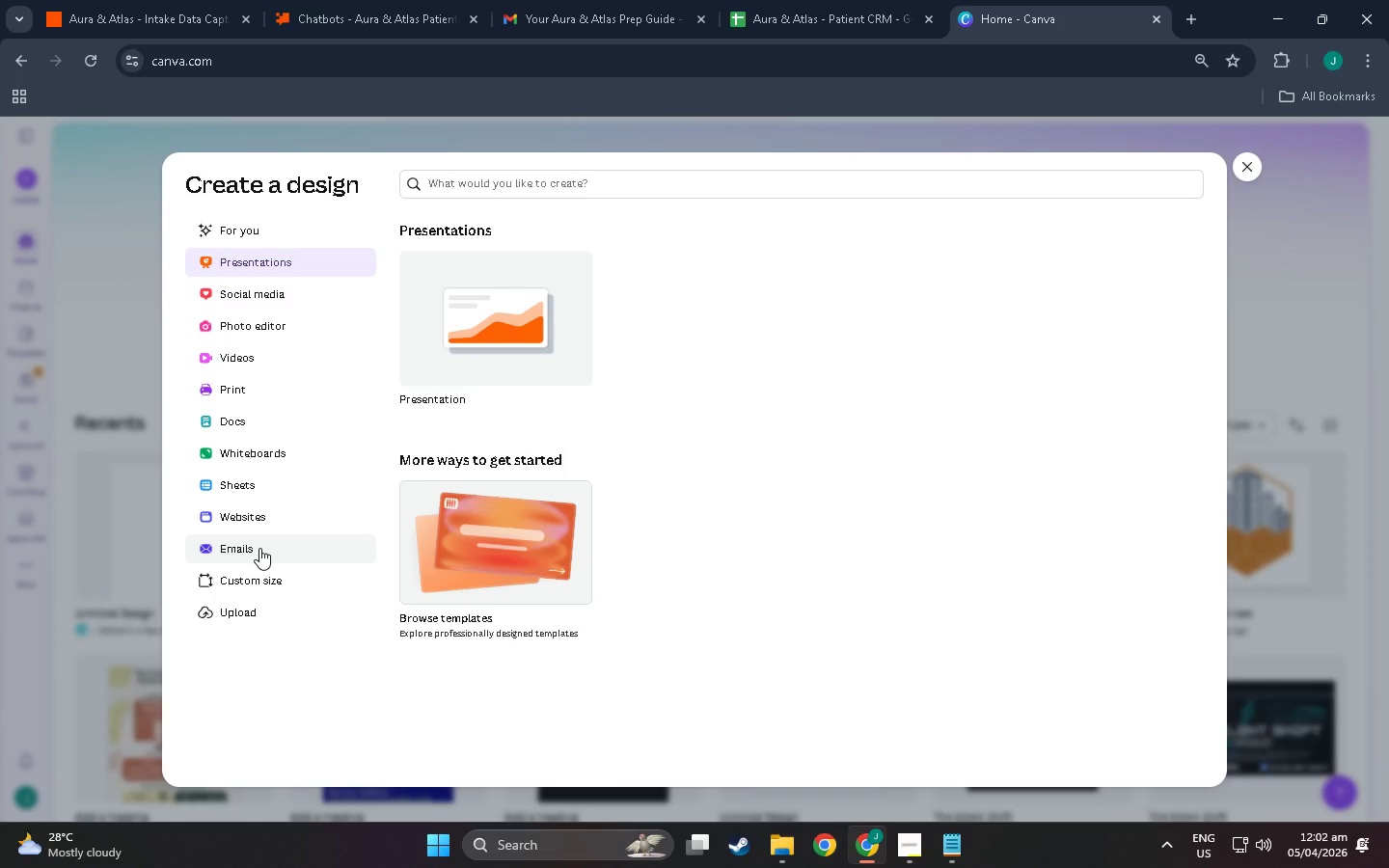 
left_click([259, 548])
 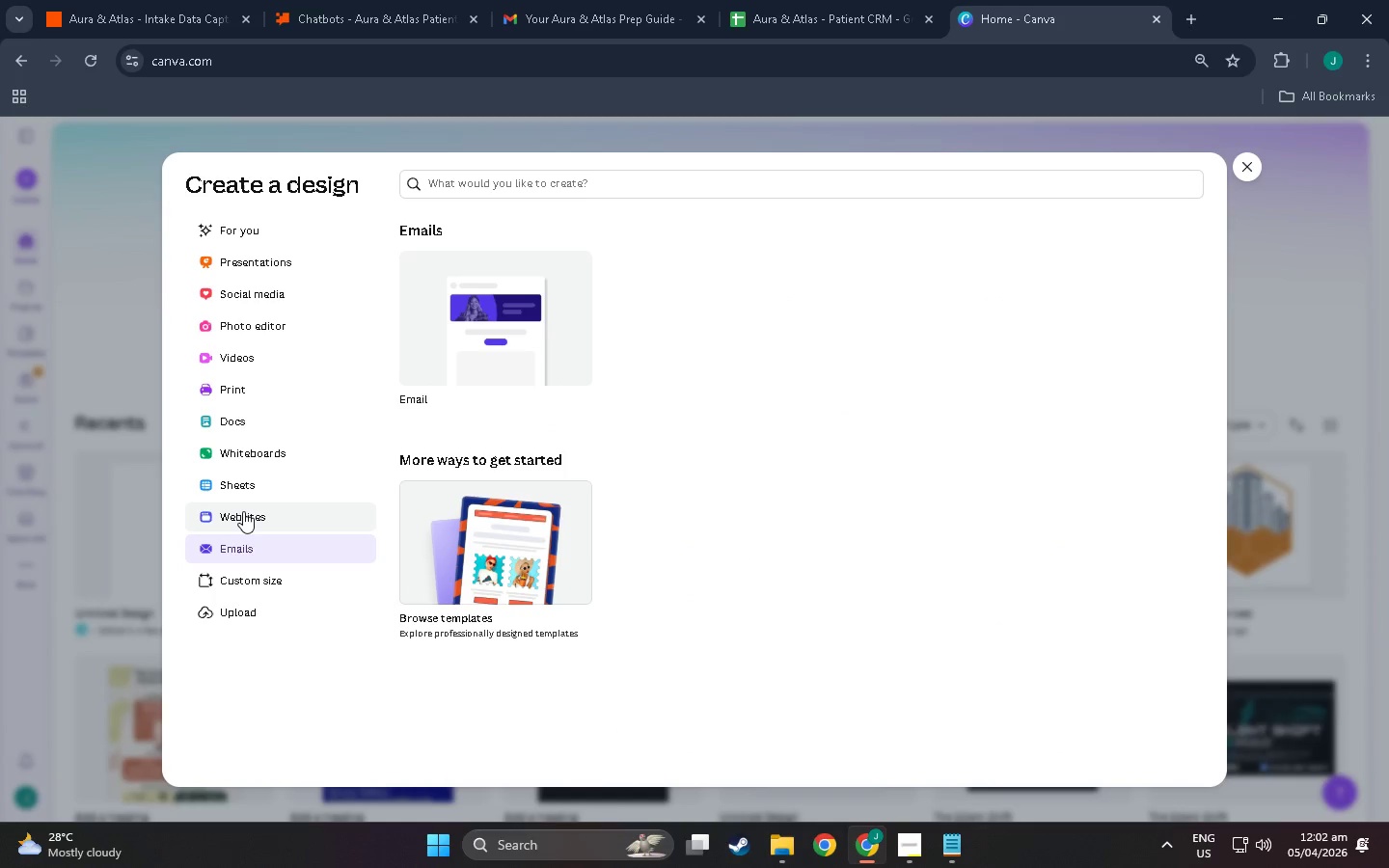 
left_click([243, 511])
 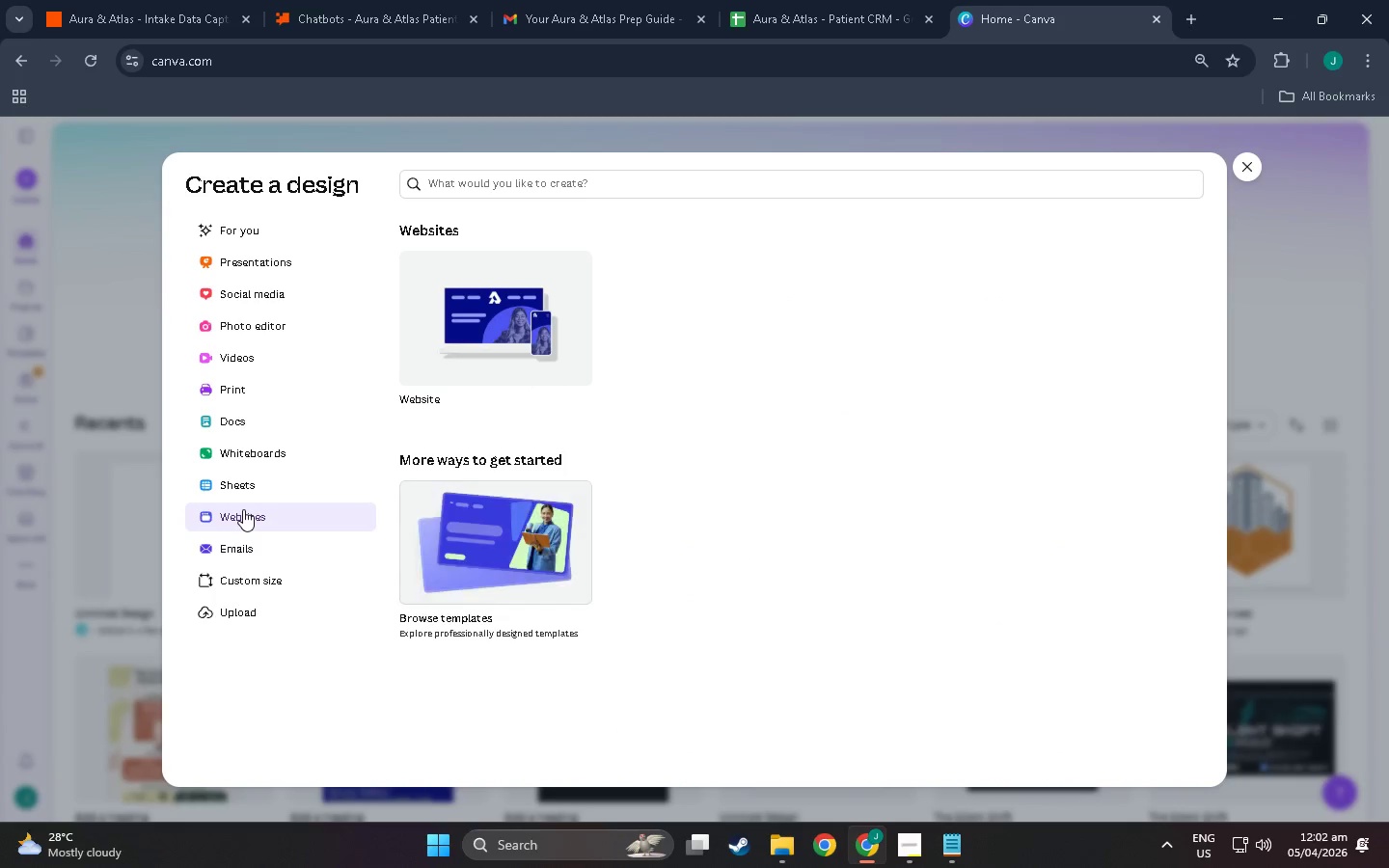 
left_click([246, 493])
 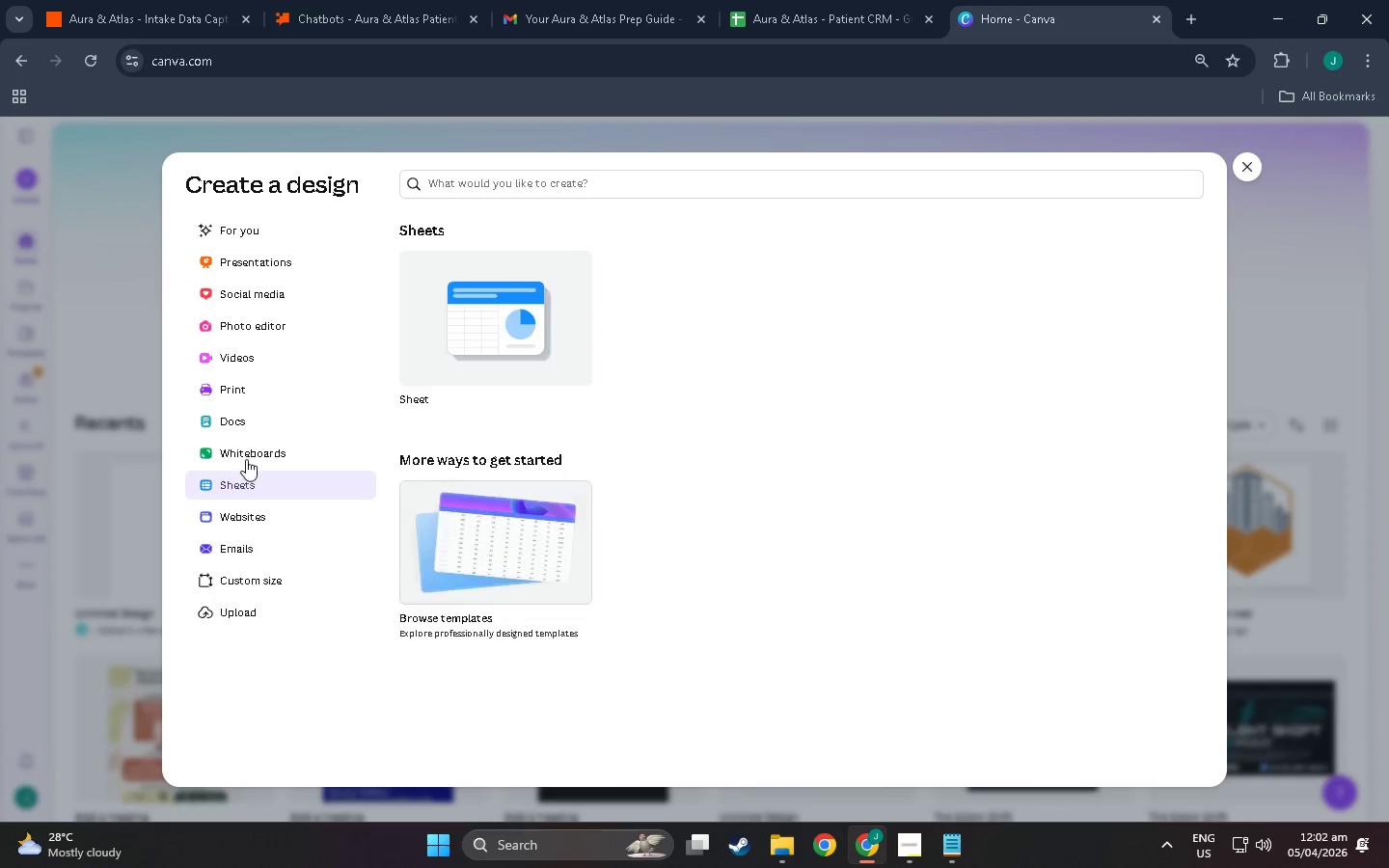 
left_click([246, 453])
 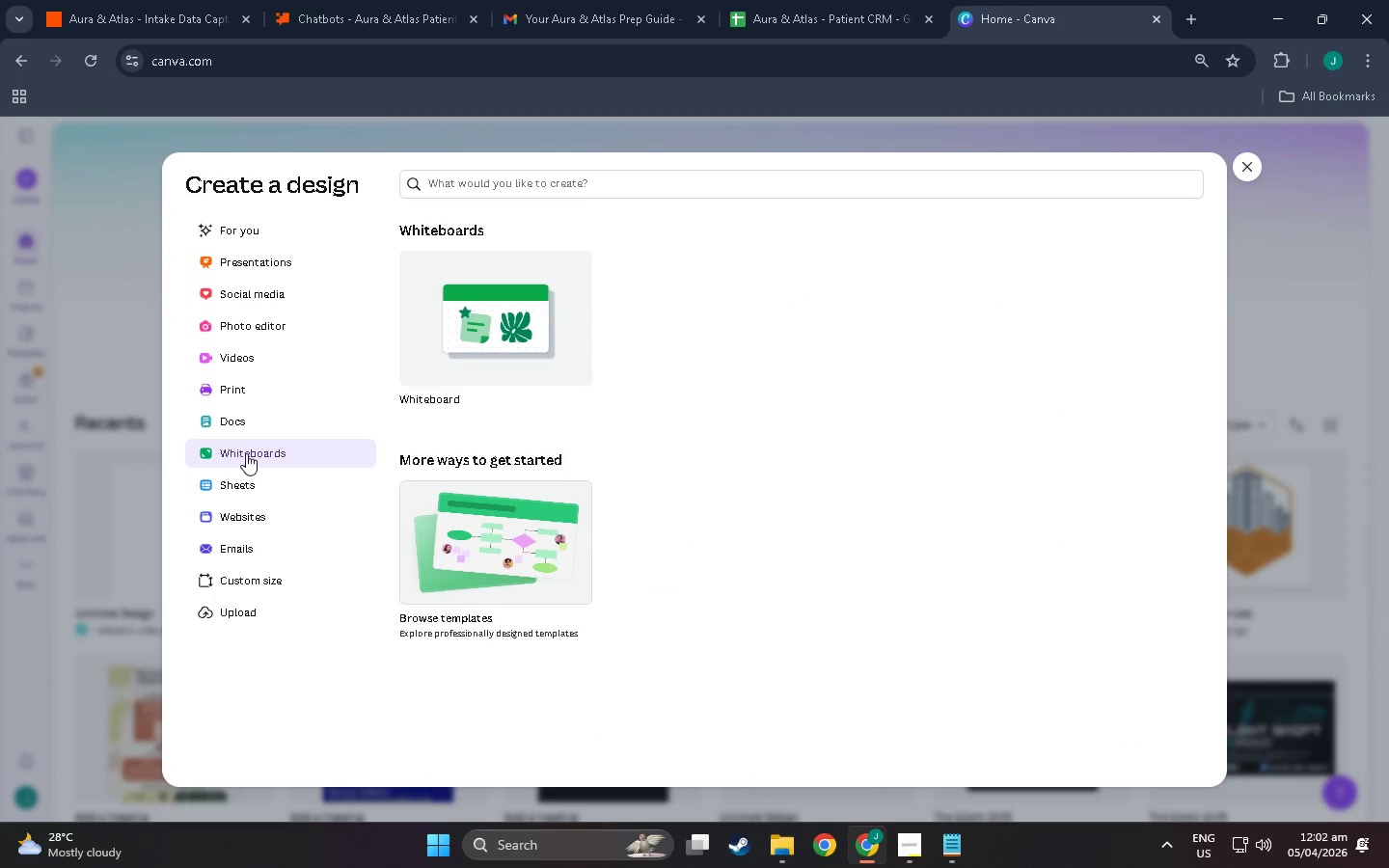 
left_click([248, 420])
 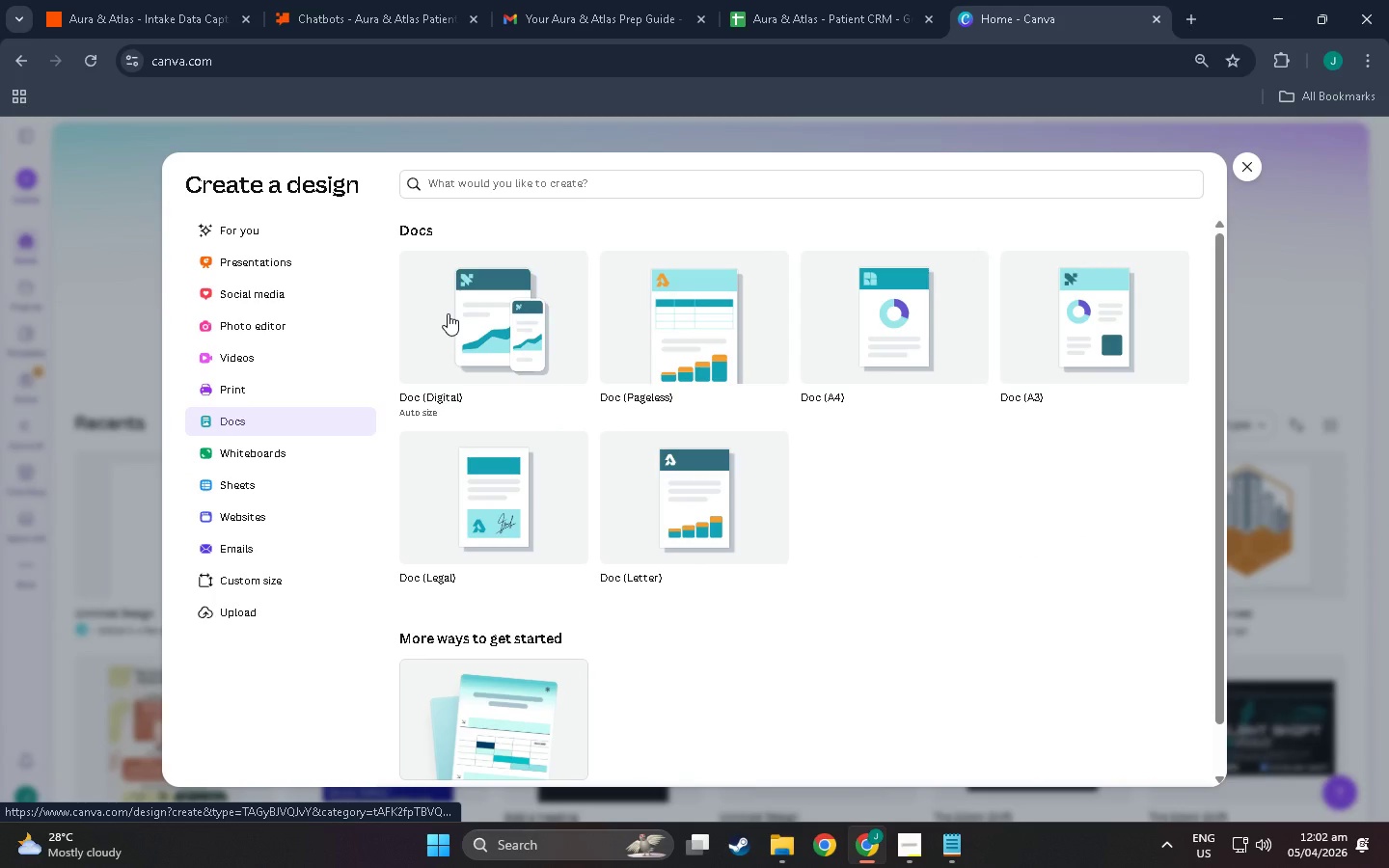 
left_click([455, 314])
 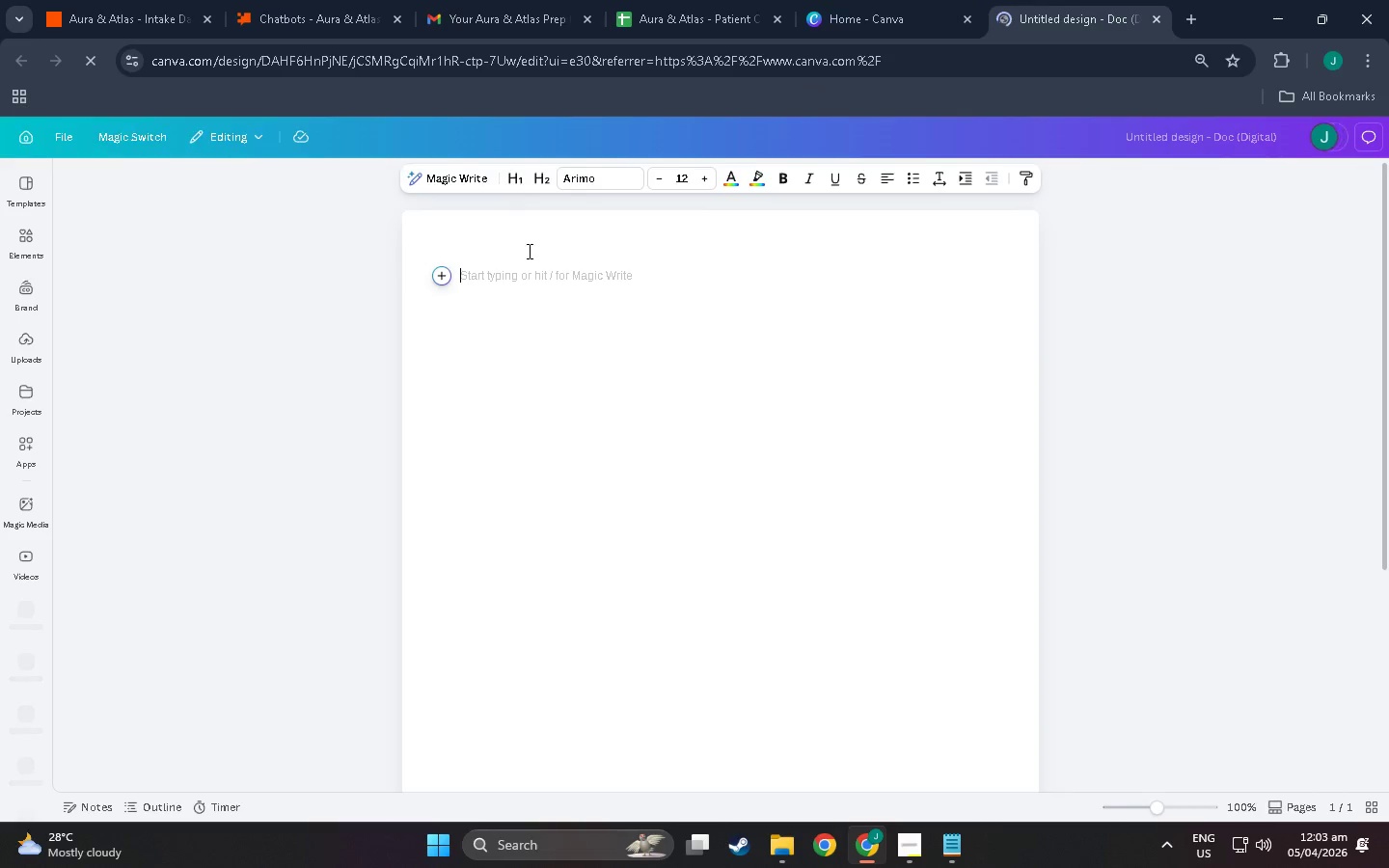 
wait(5.36)
 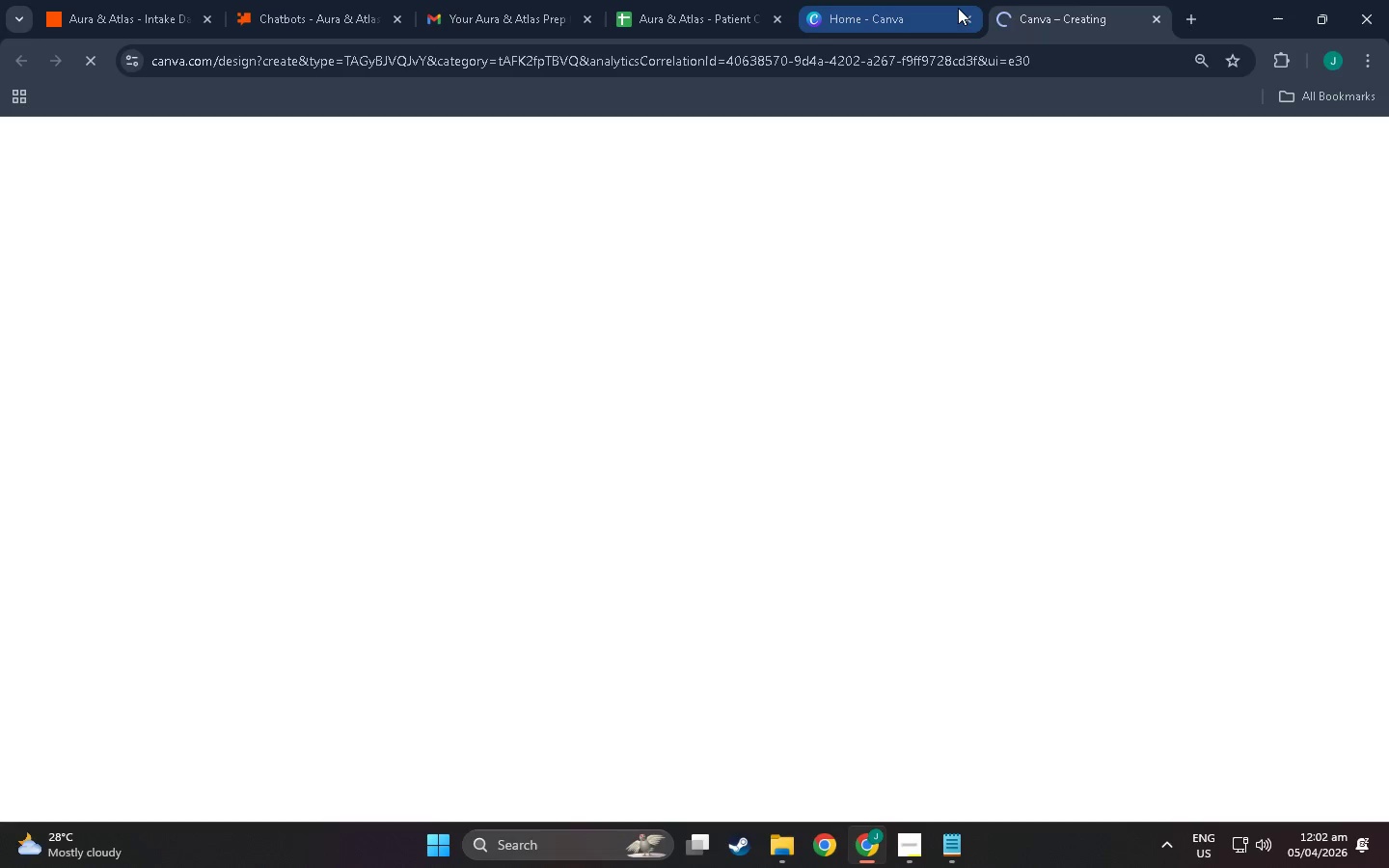 
left_click([22, 235])
 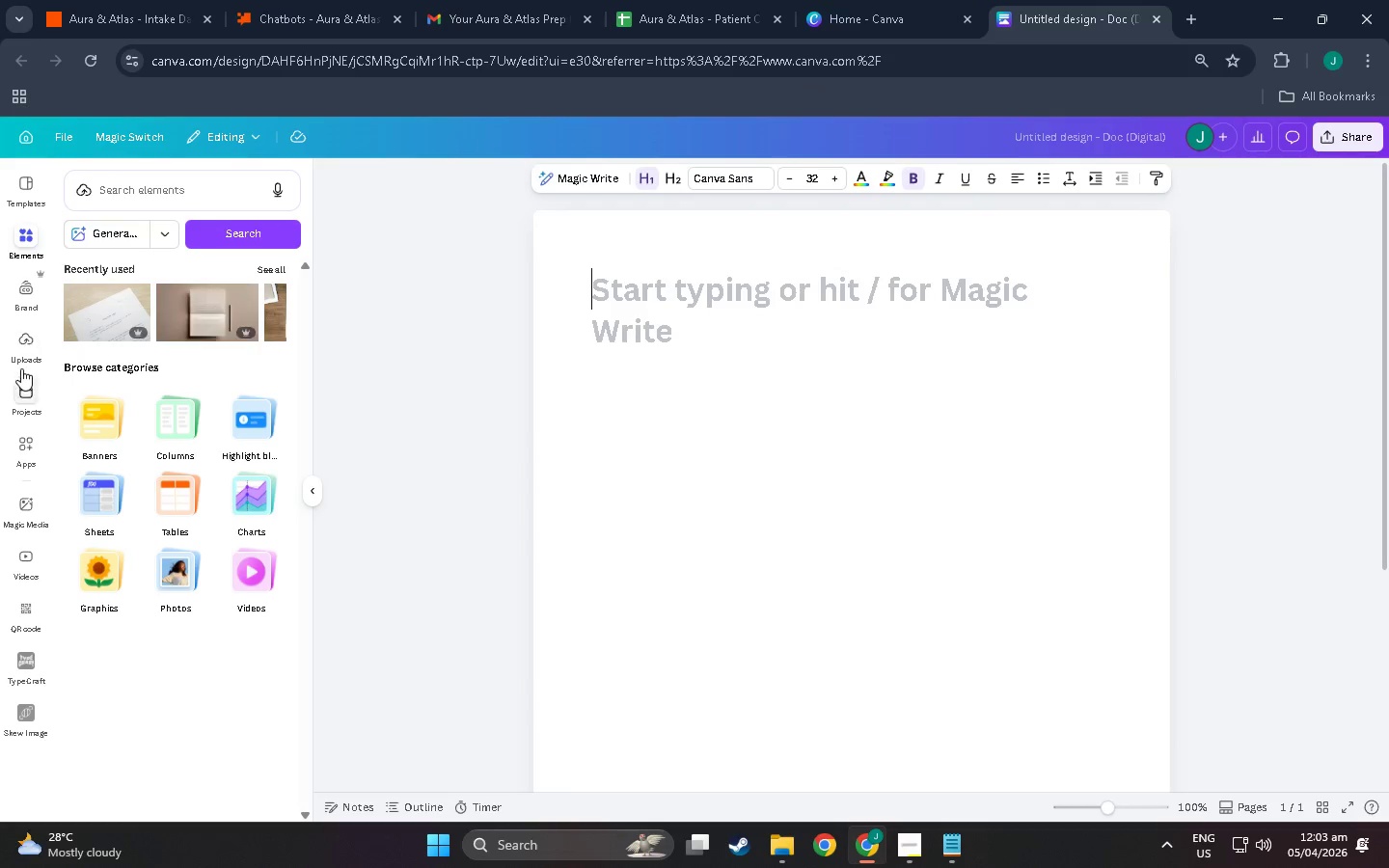 
left_click([25, 330])
 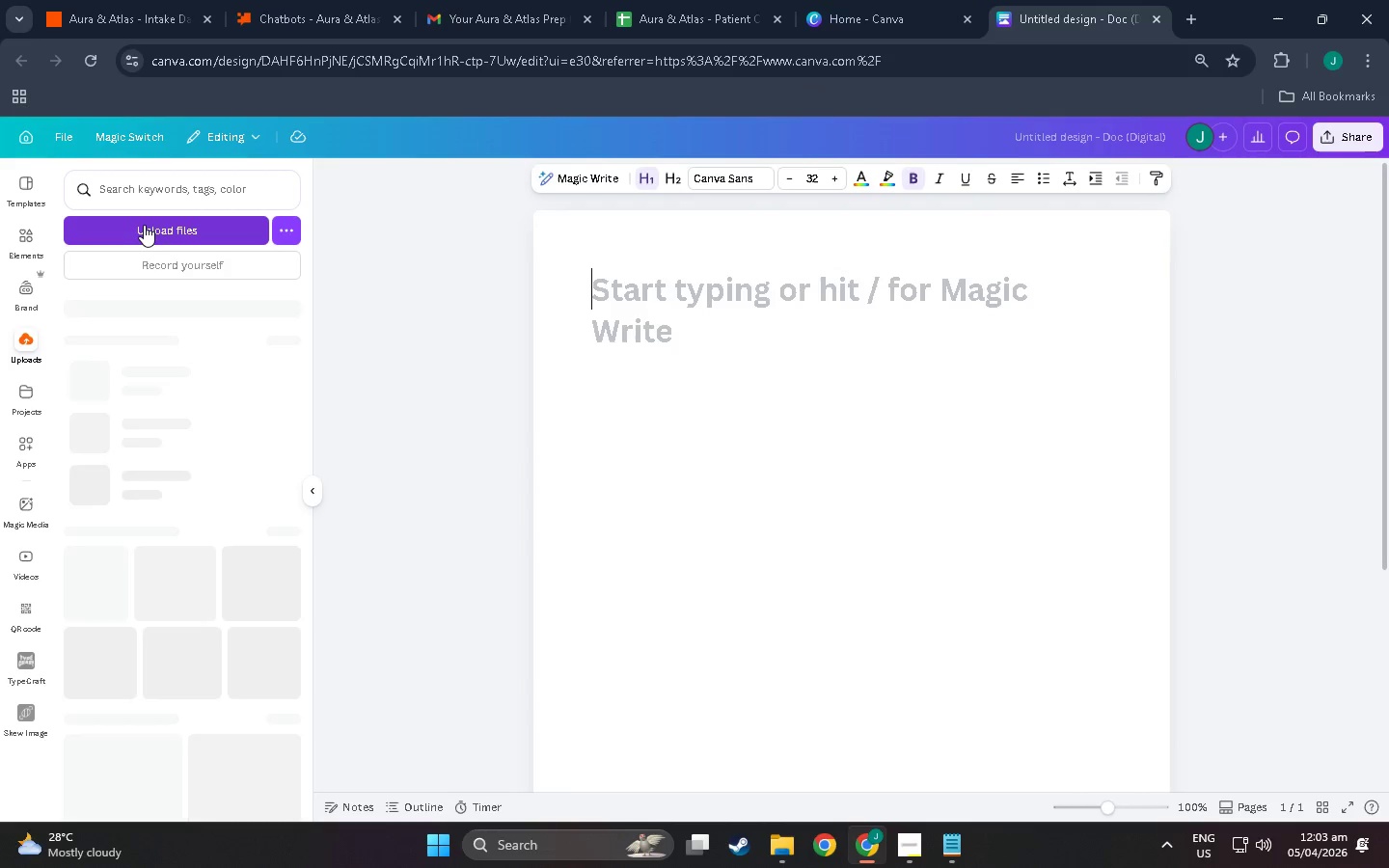 
left_click([144, 224])
 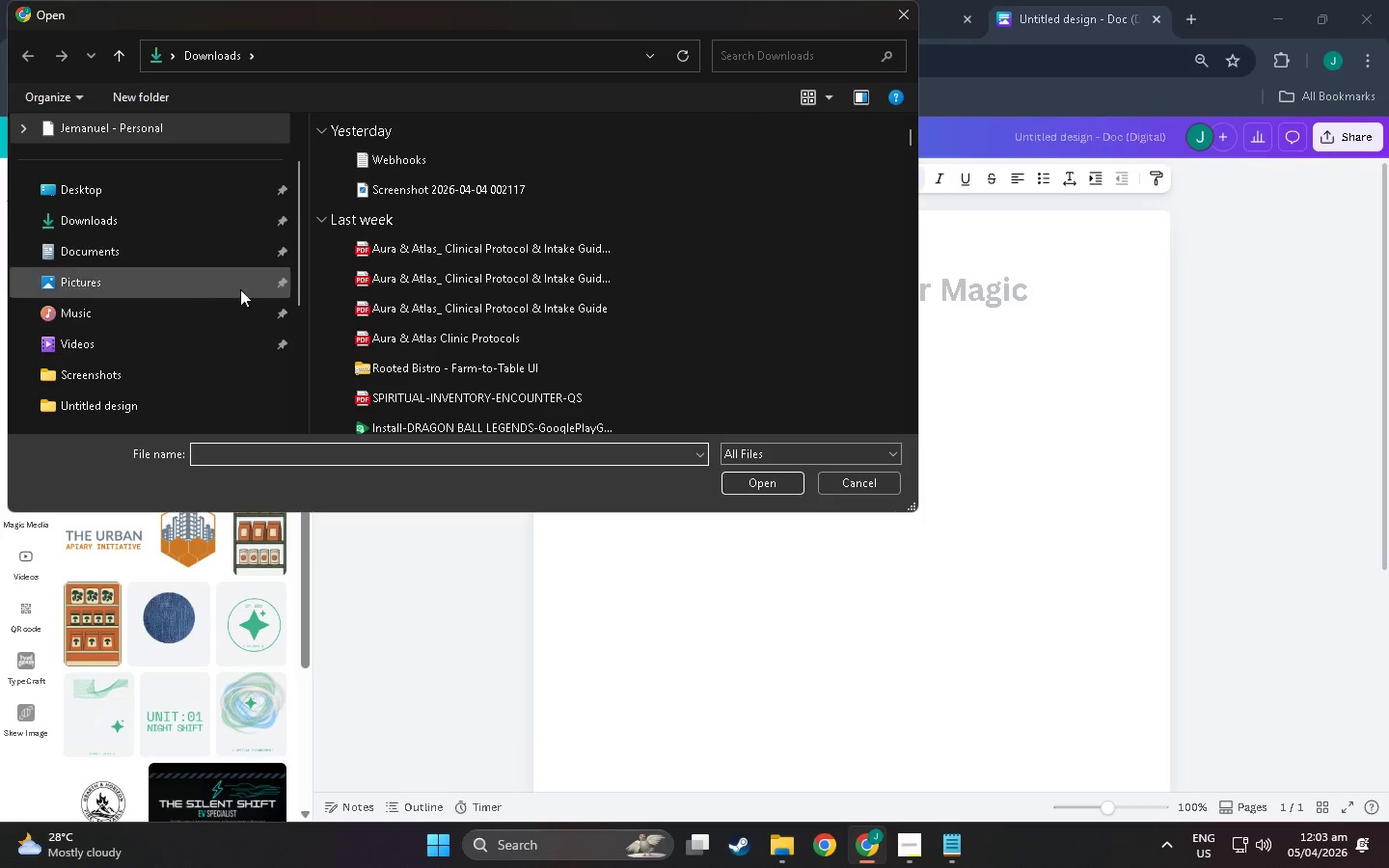 
scroll: coordinate [119, 343], scroll_direction: down, amount: 3.0
 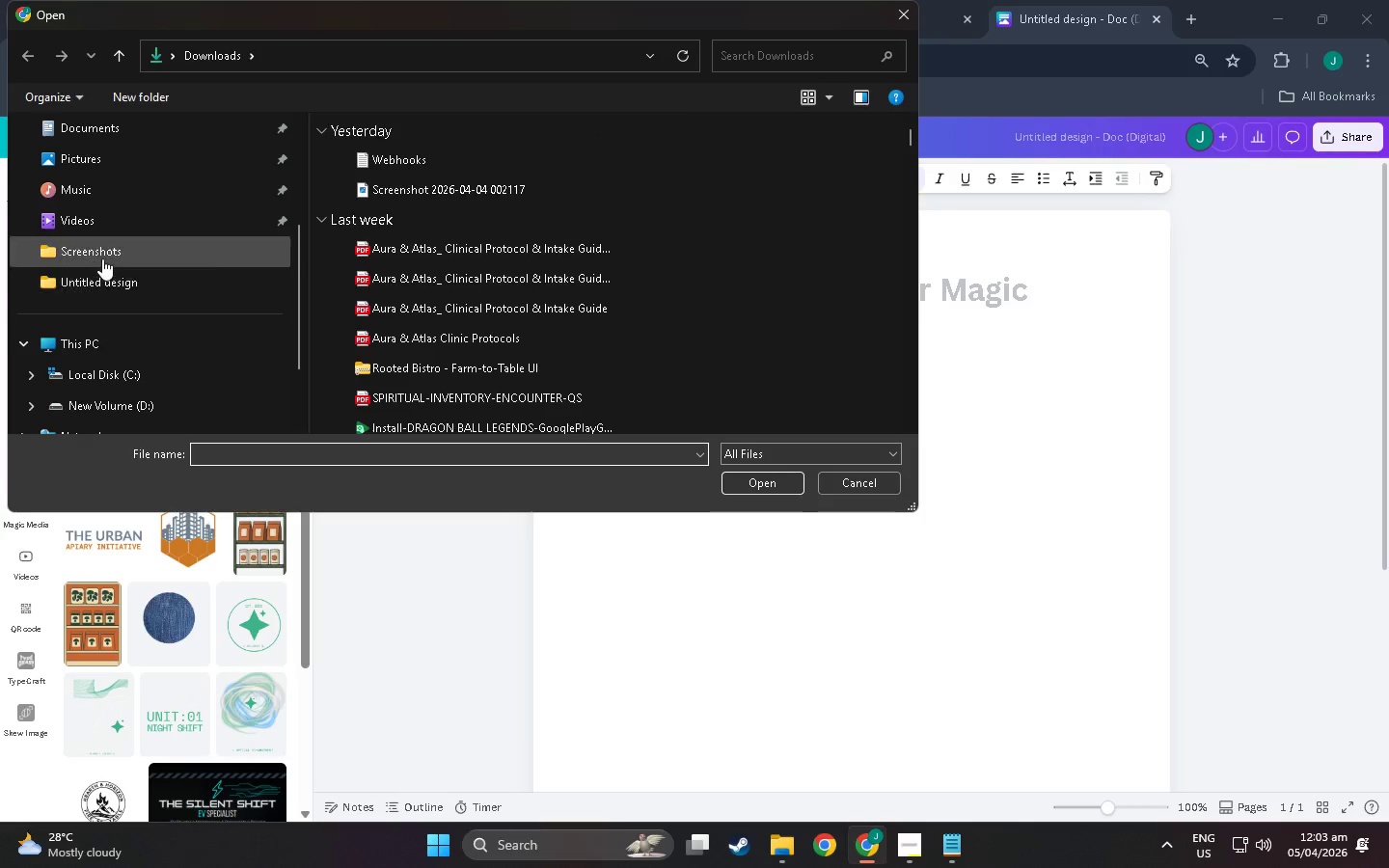 
left_click([102, 255])
 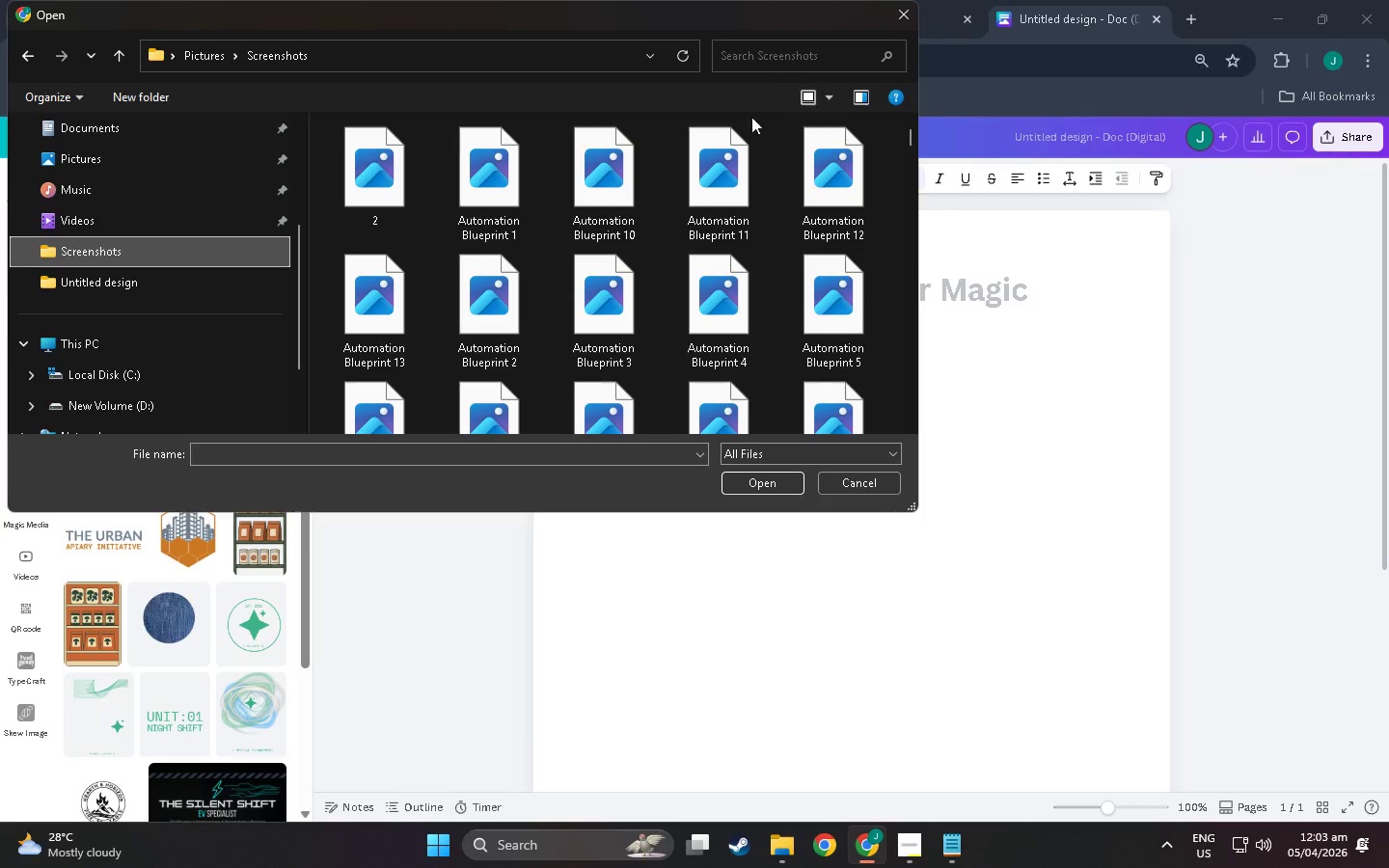 
right_click([325, 233])
 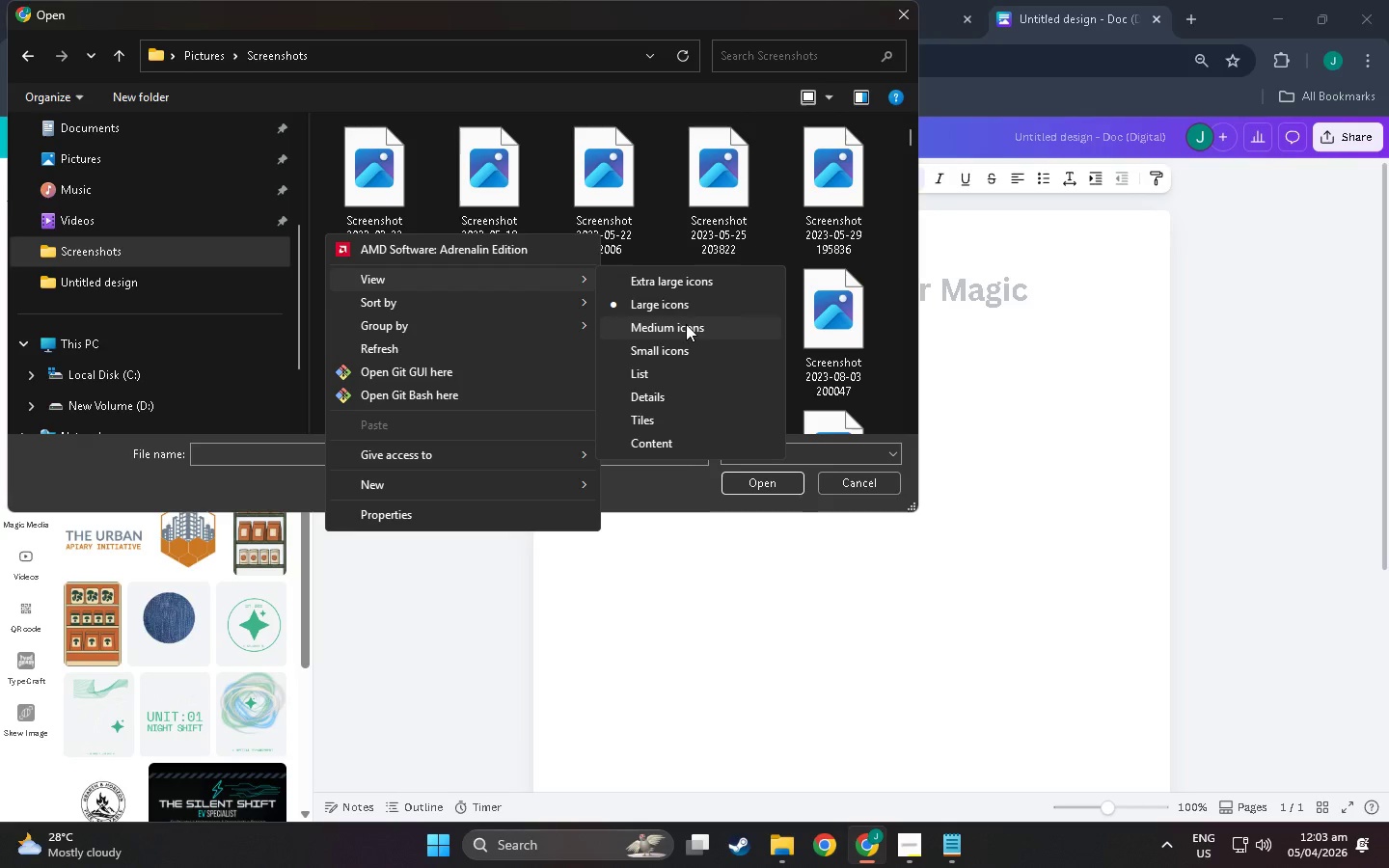 
left_click([694, 375])
 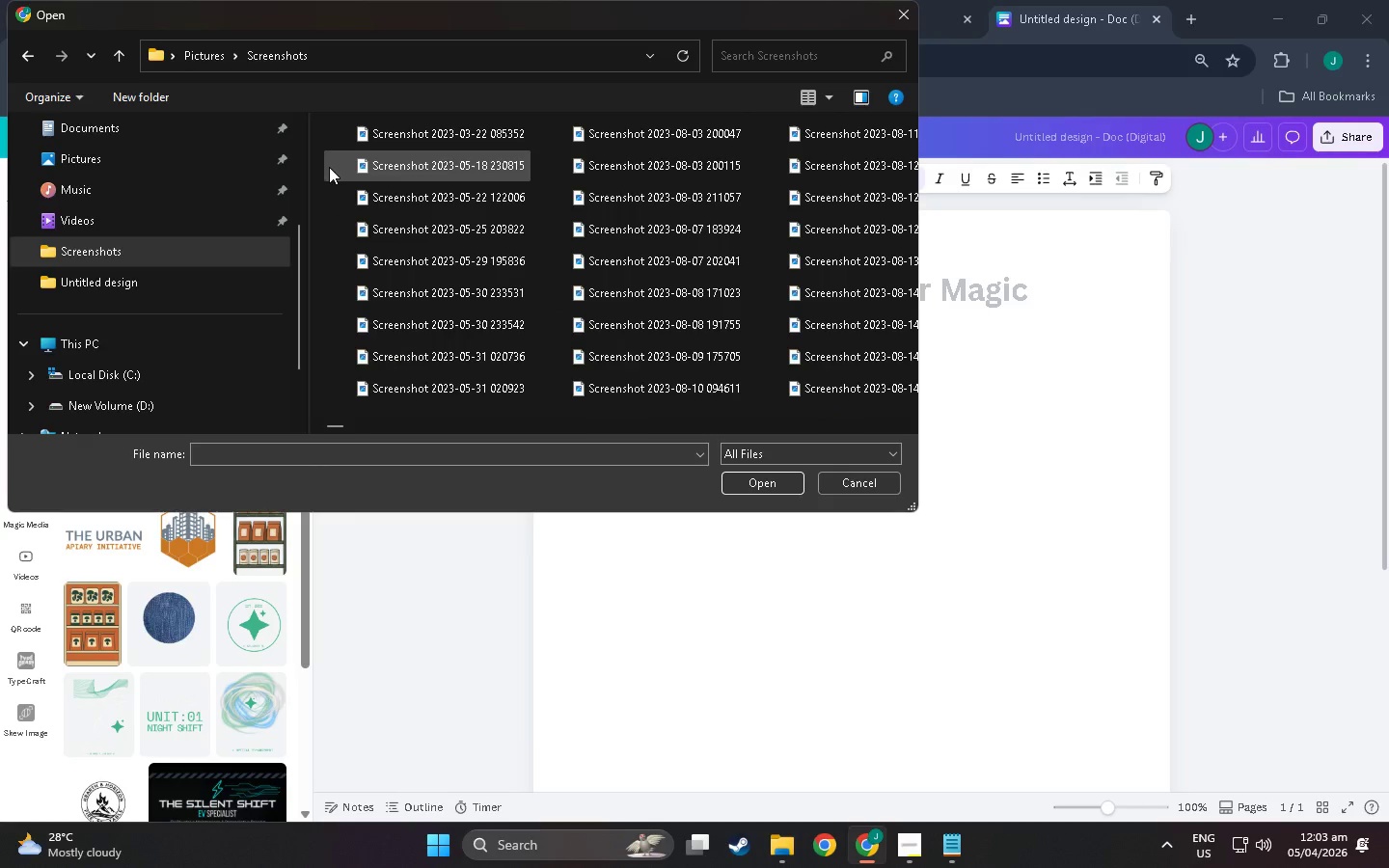 
right_click([319, 168])
 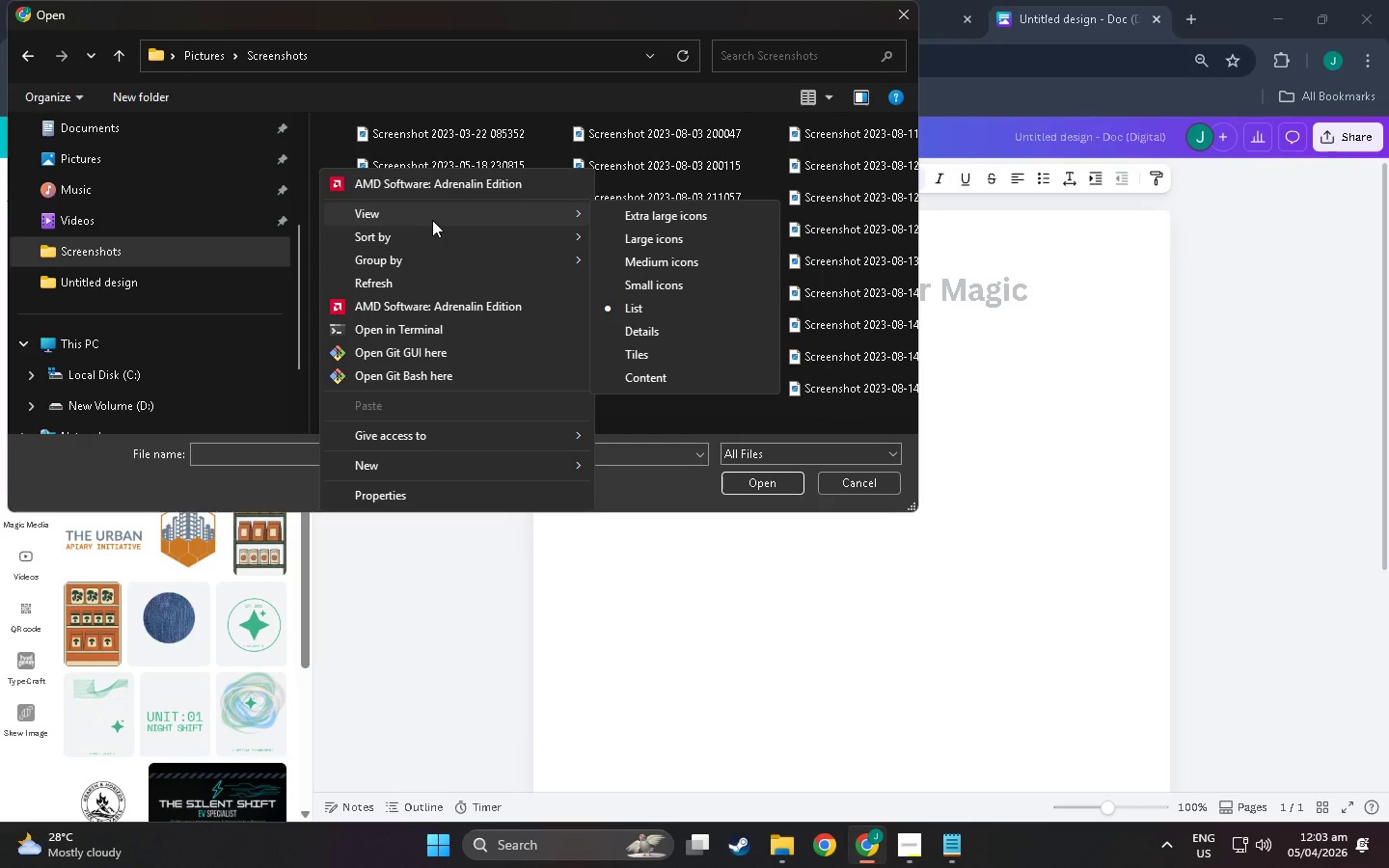 
left_click([655, 329])
 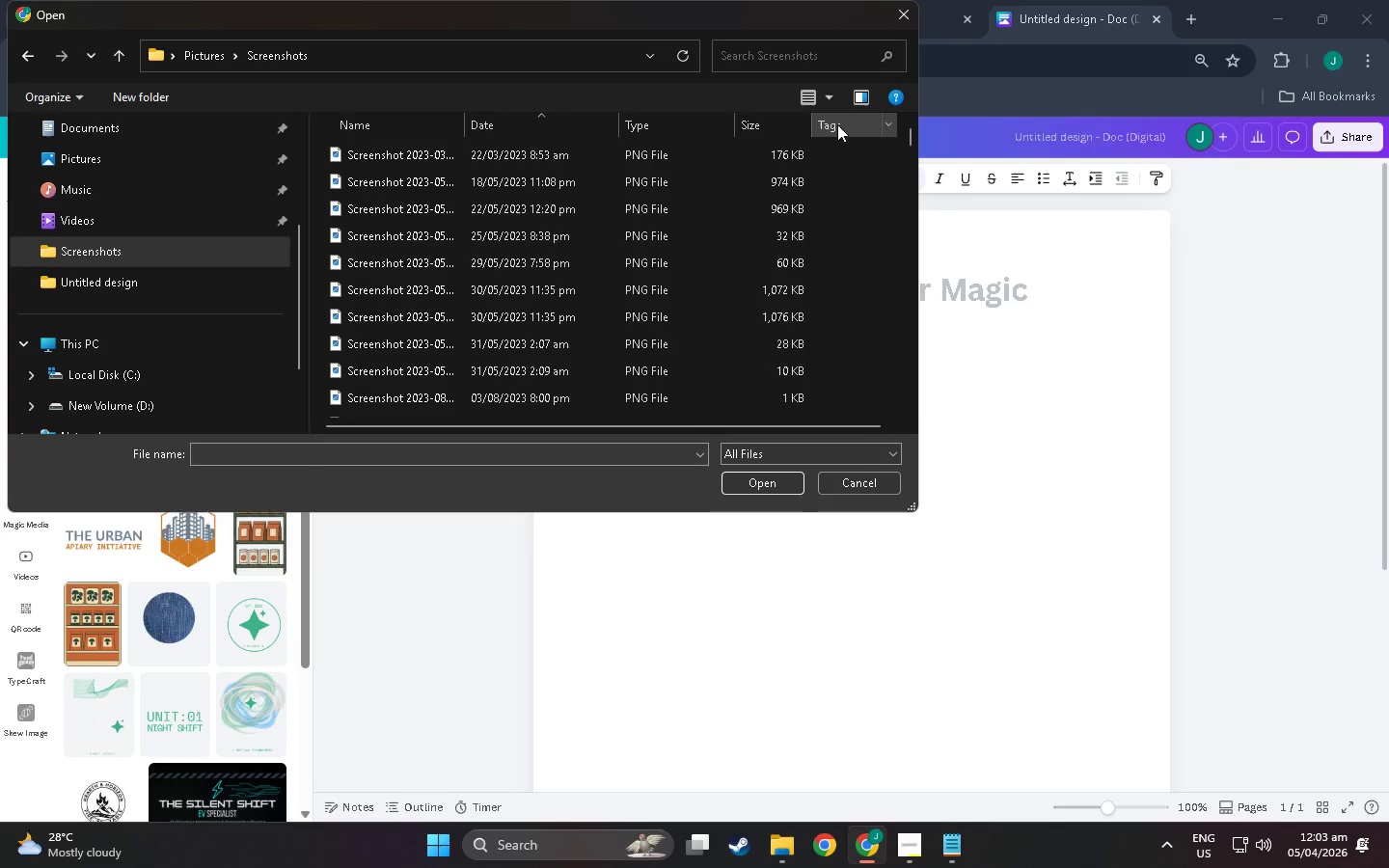 
left_click([514, 136])
 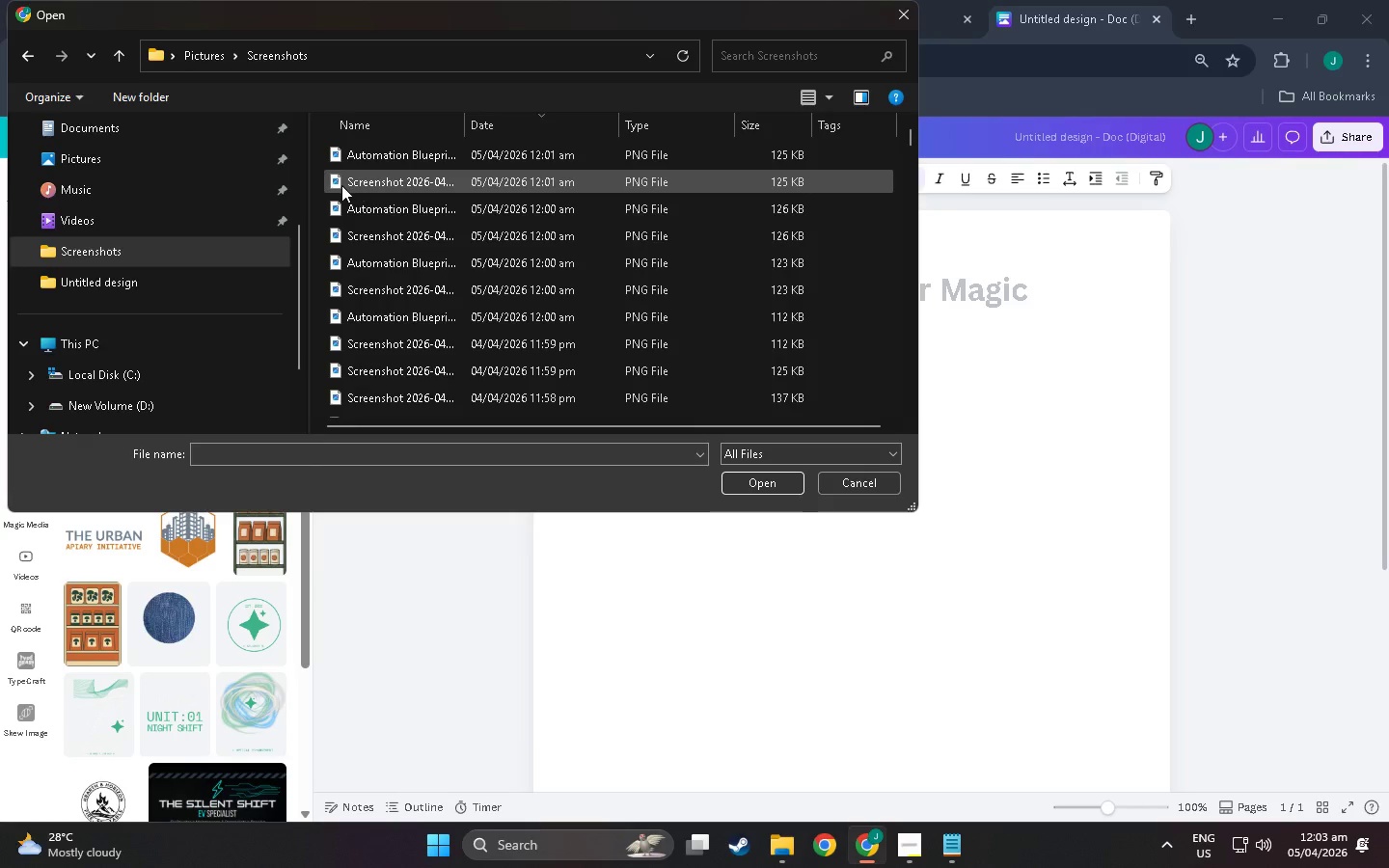 
scroll: coordinate [341, 185], scroll_direction: up, amount: 2.0
 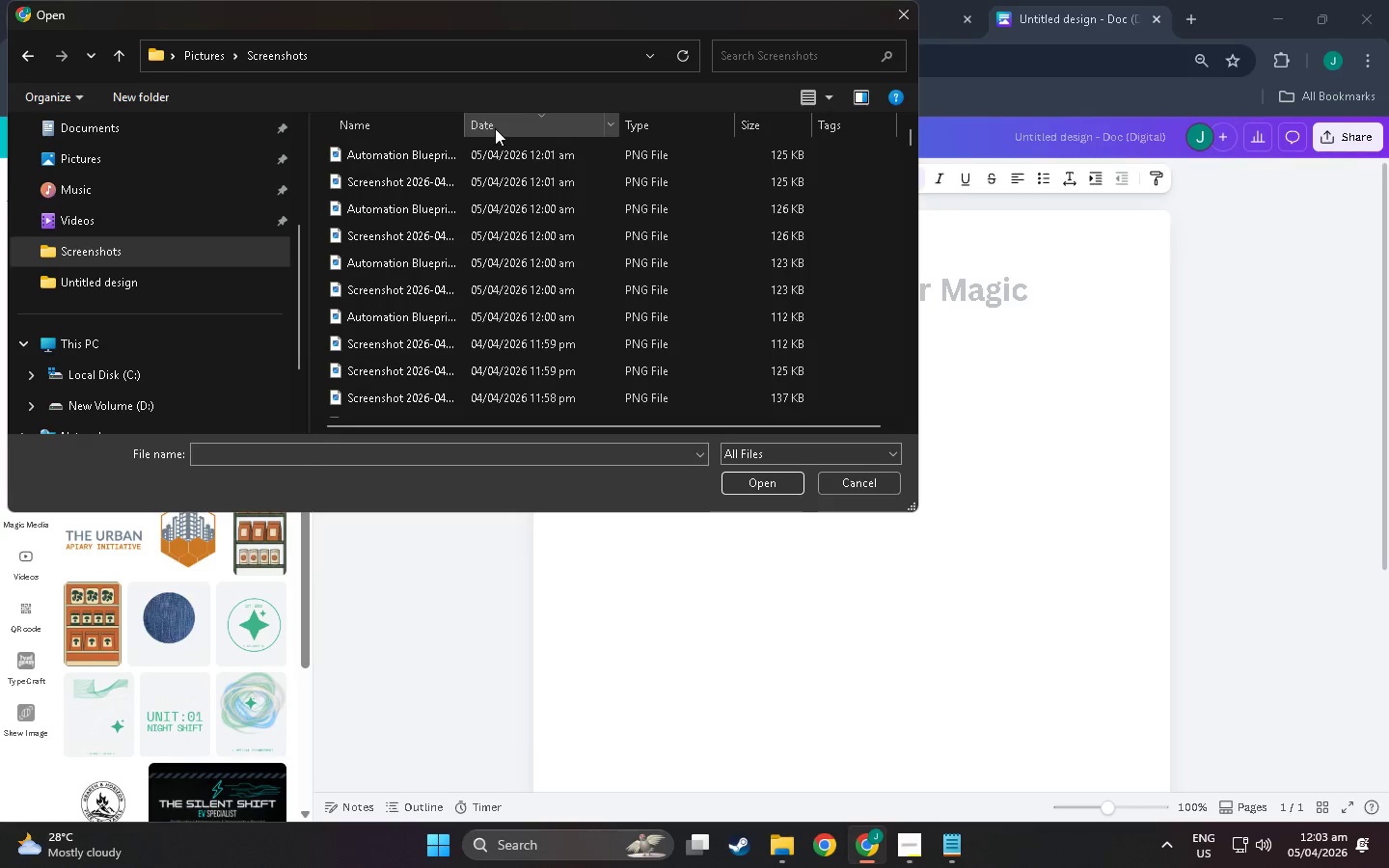 
left_click([495, 128])
 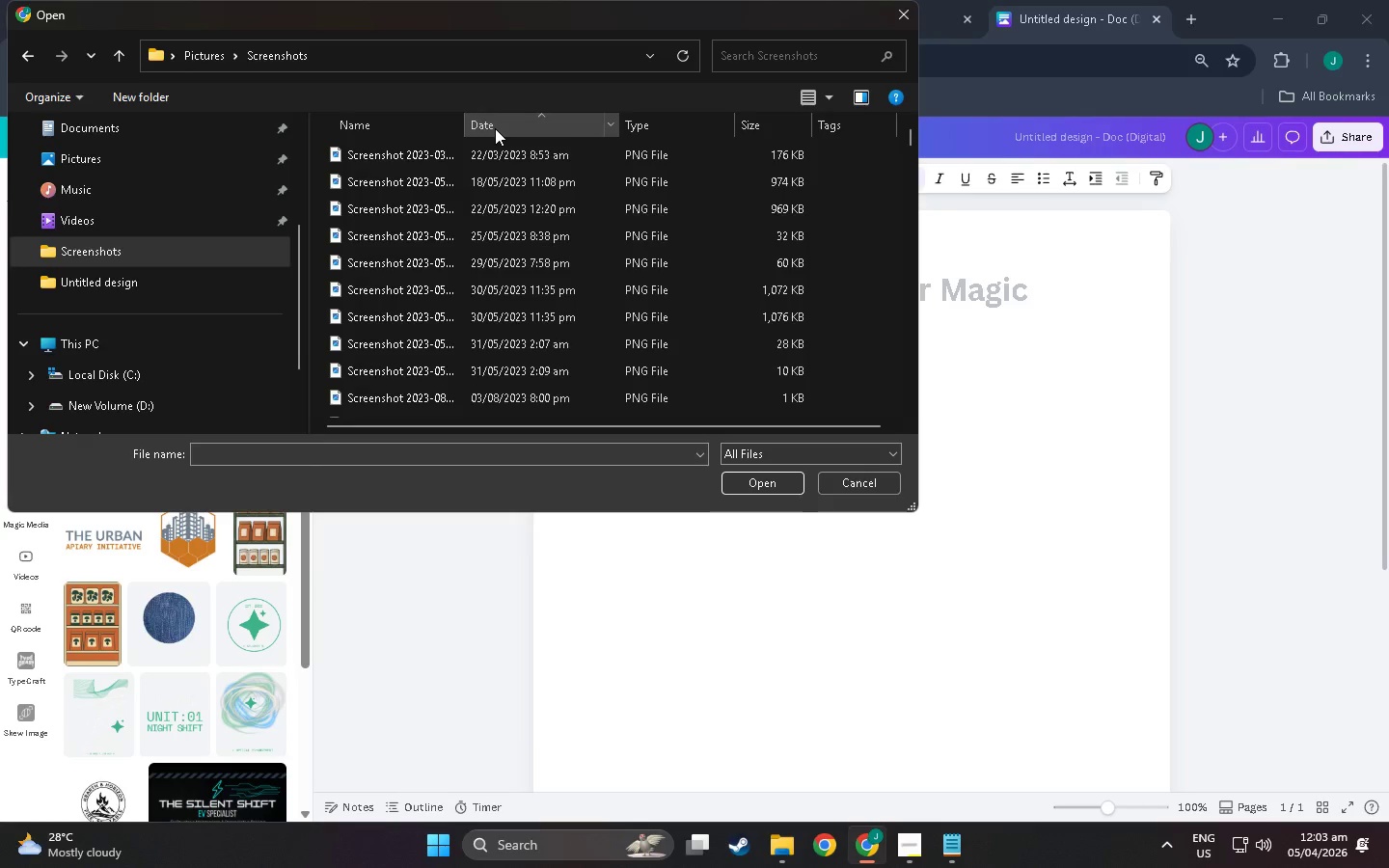 
left_click([495, 128])
 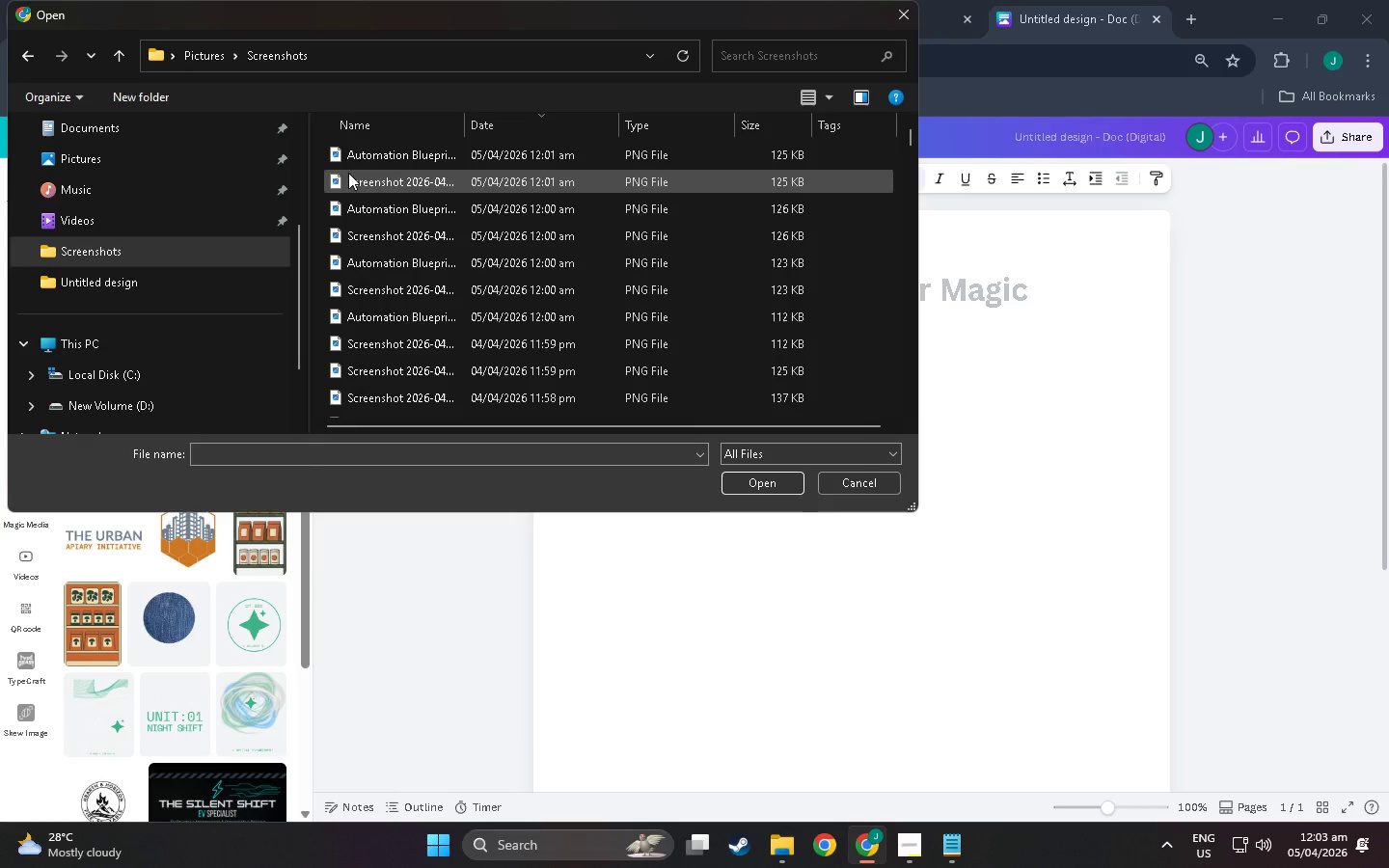 
double_click([348, 173])
 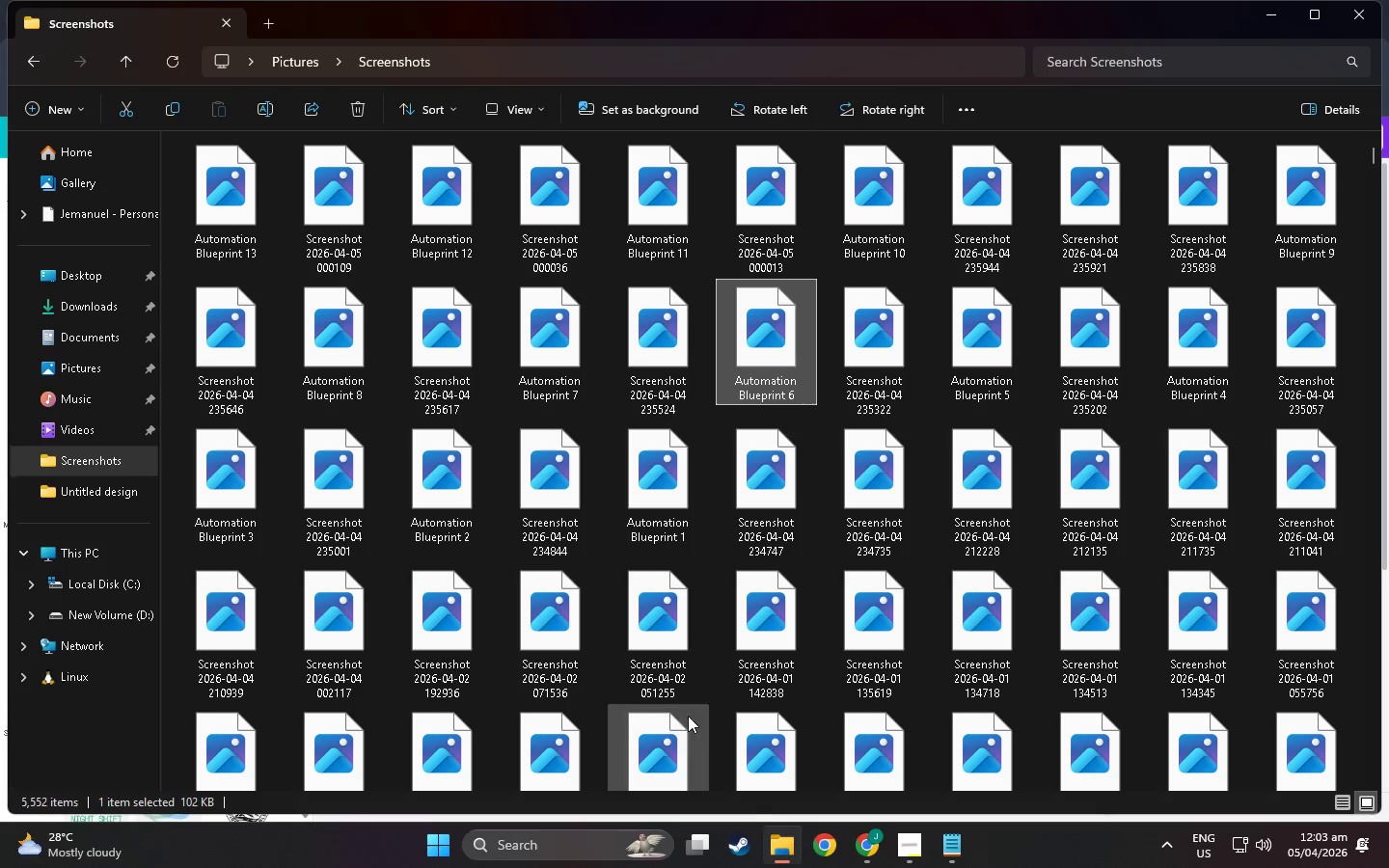 
wait(5.3)
 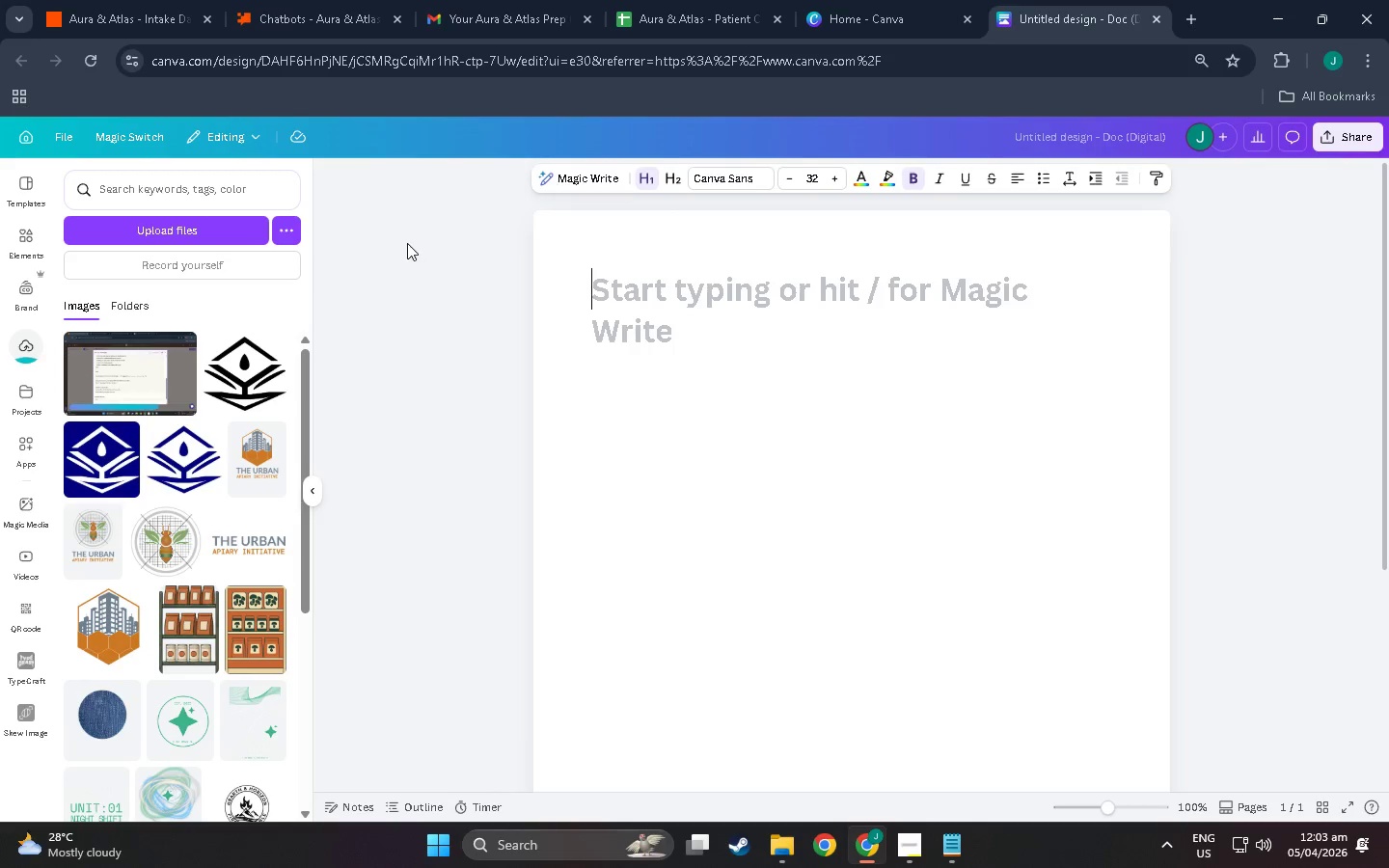 
left_click([1266, 11])
 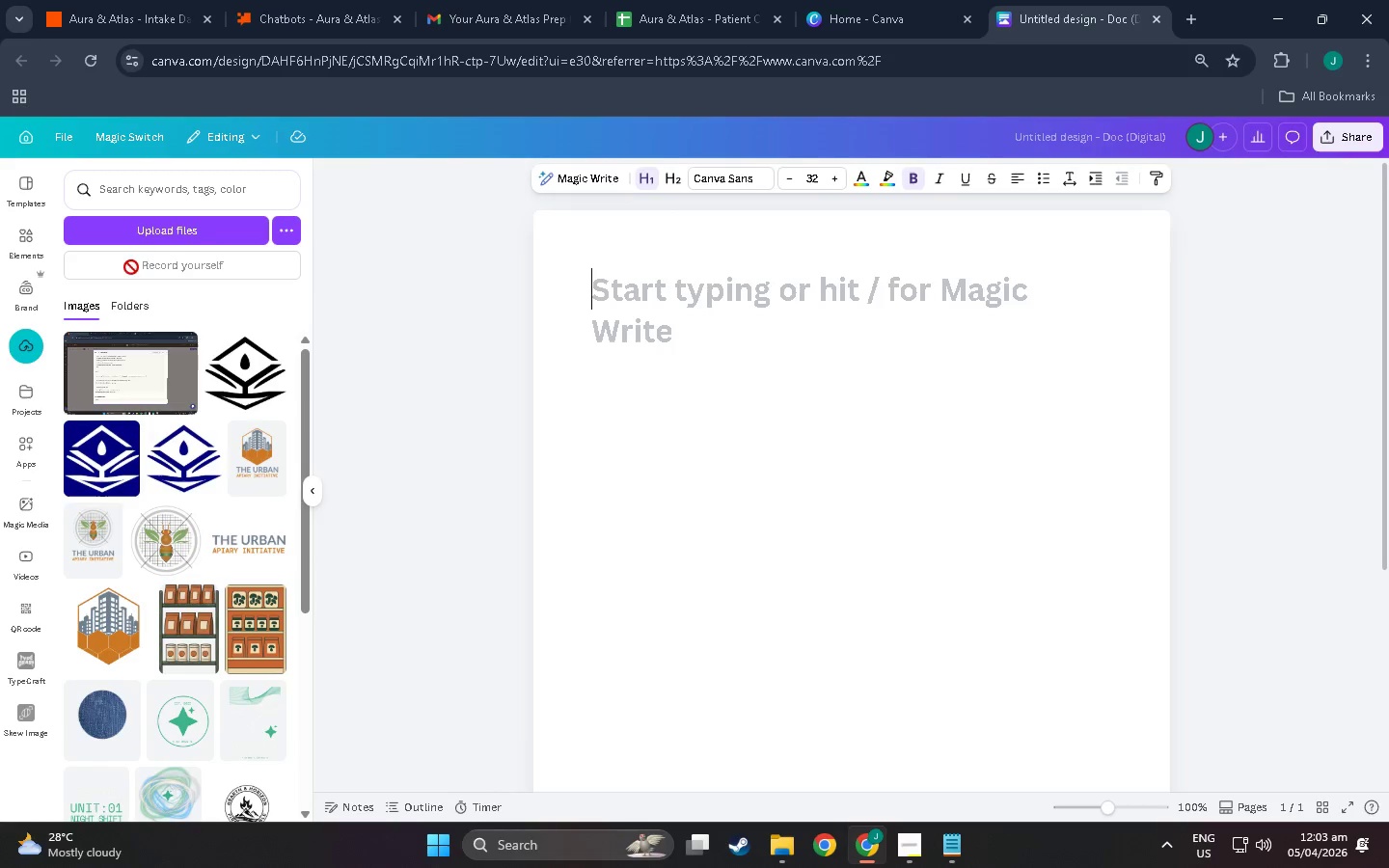 
left_click([137, 242])
 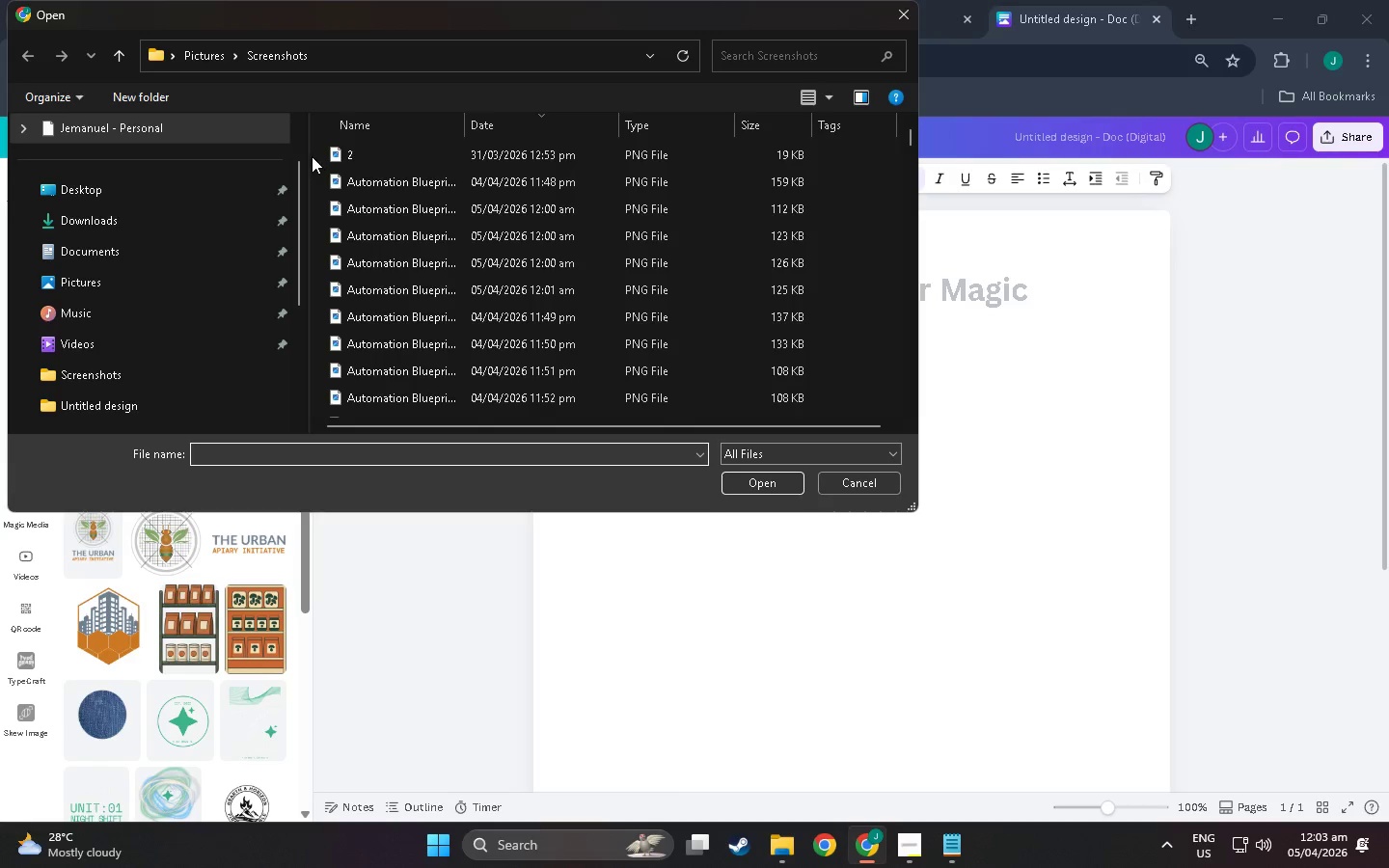 
left_click_drag(start_coordinate=[312, 155], to_coordinate=[340, 141])
 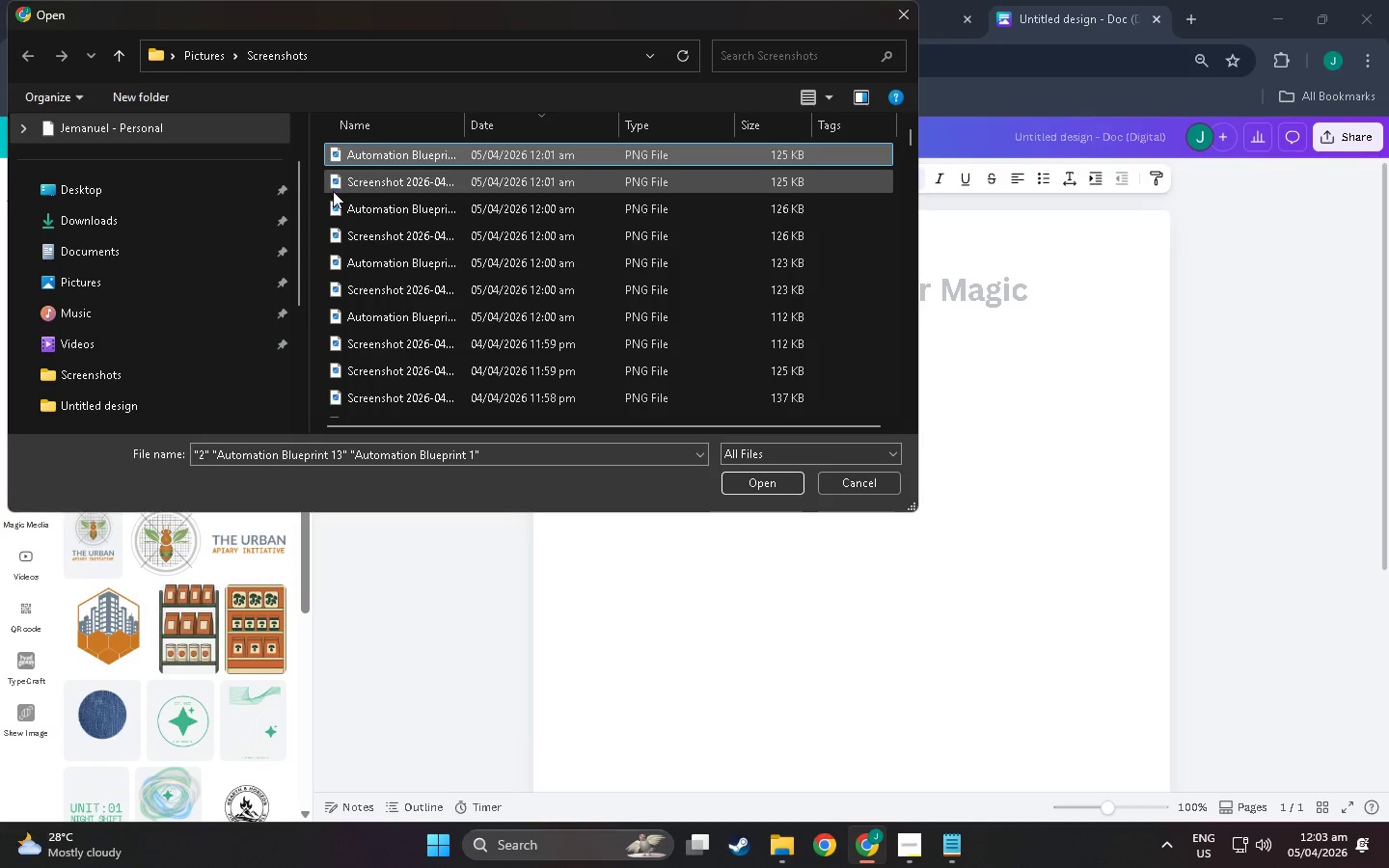 
scroll: coordinate [385, 319], scroll_direction: down, amount: 2.0
 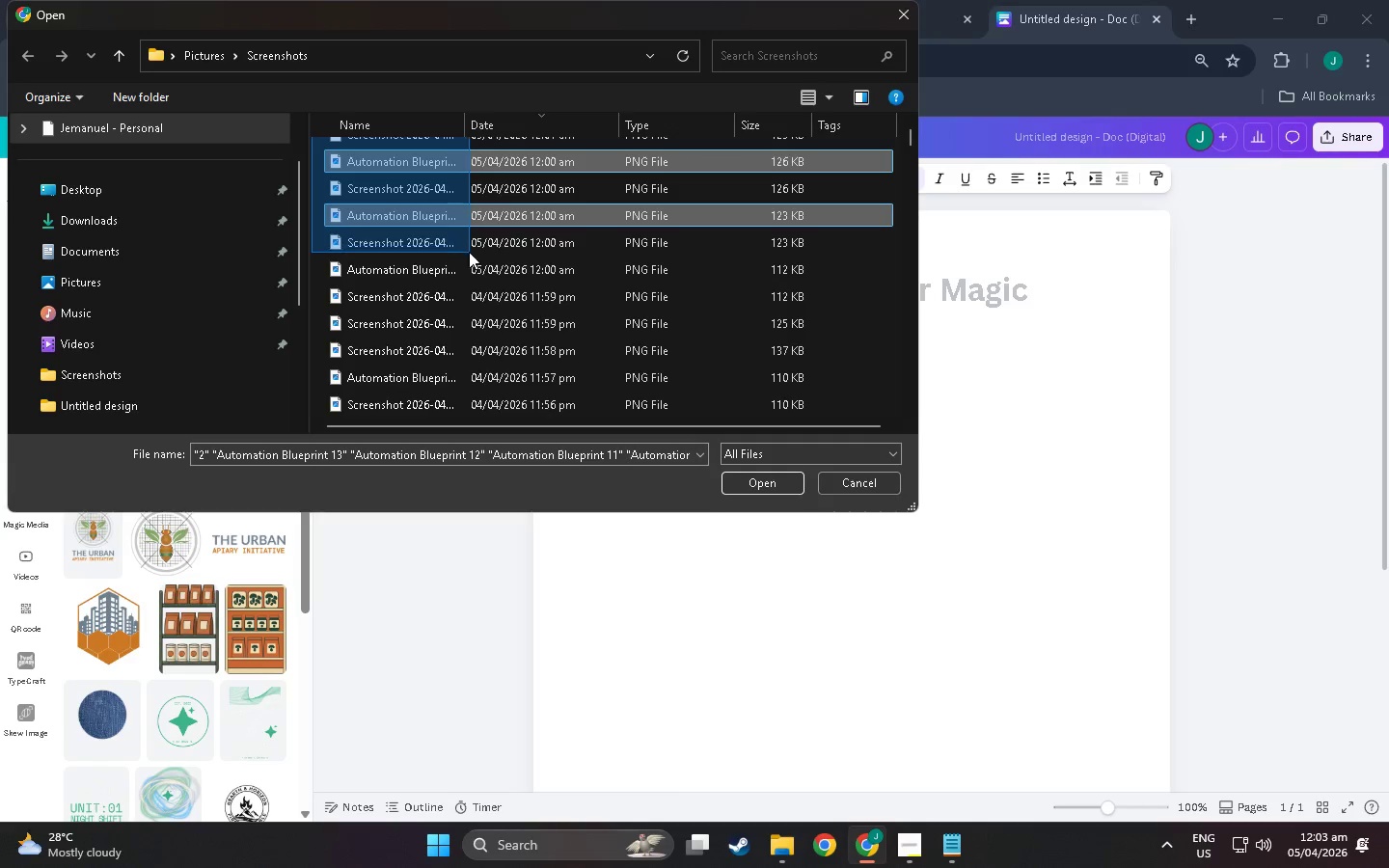 
scroll: coordinate [333, 191], scroll_direction: up, amount: 12.0
 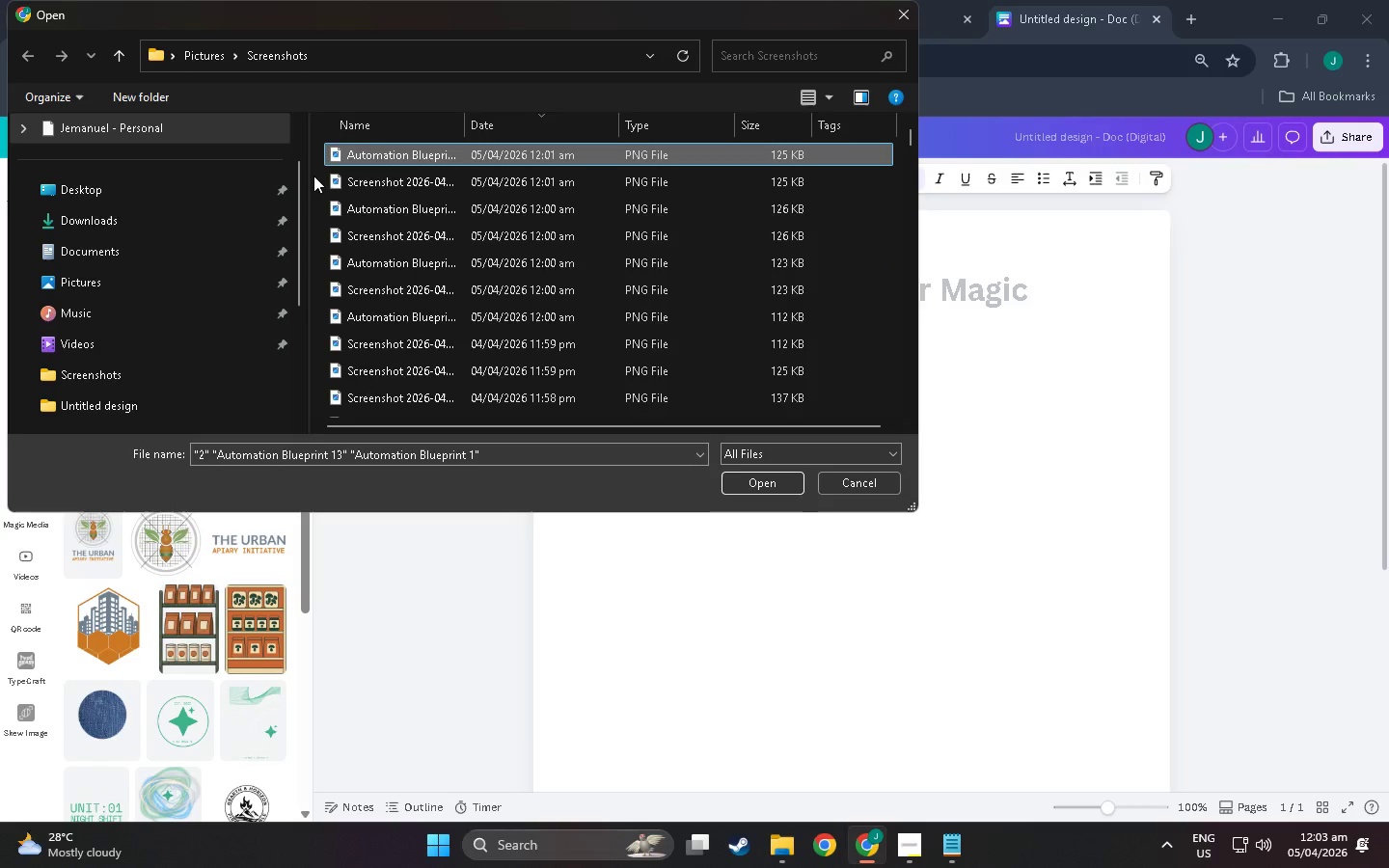 
left_click([313, 176])
 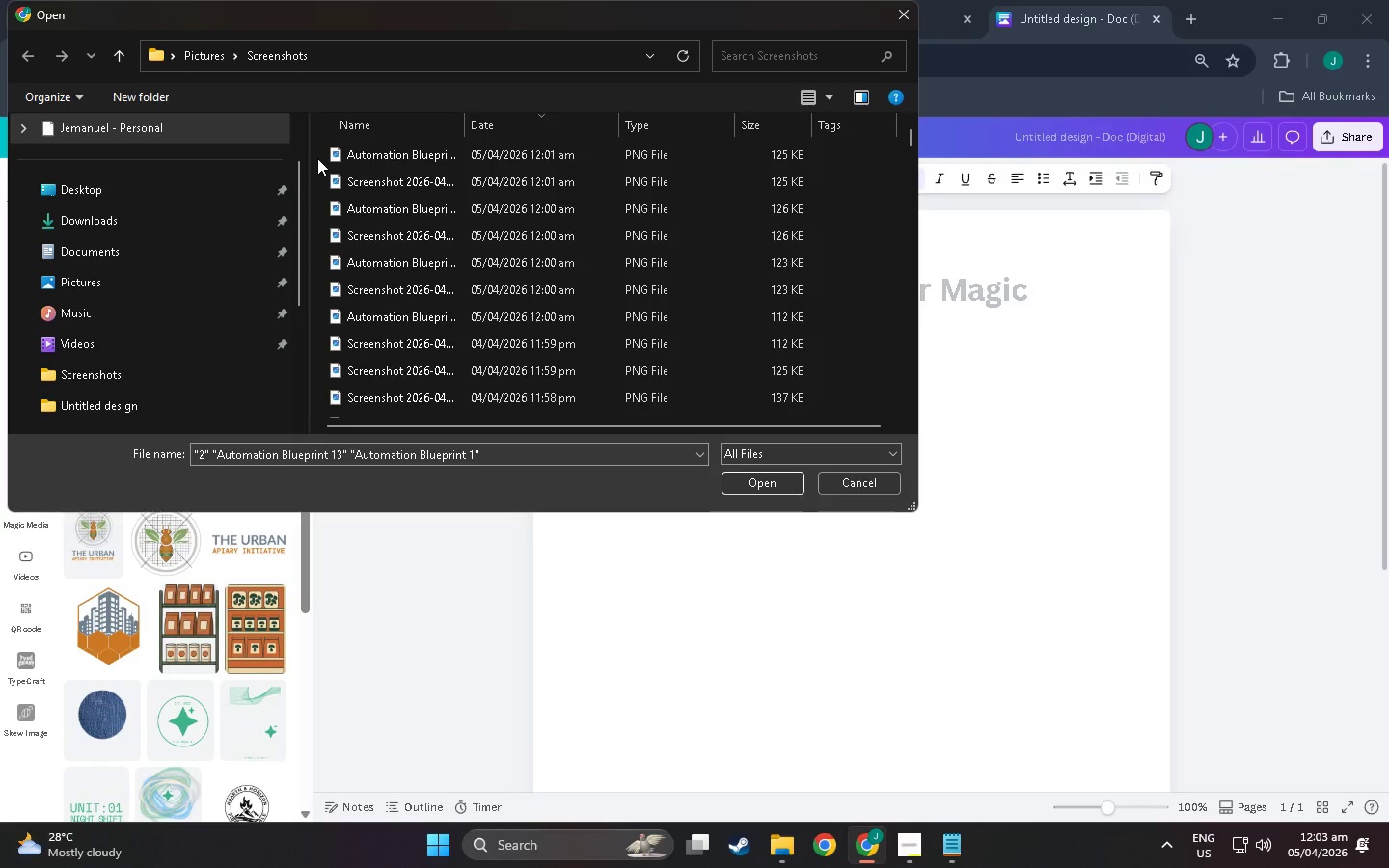 
left_click_drag(start_coordinate=[317, 158], to_coordinate=[313, 211])
 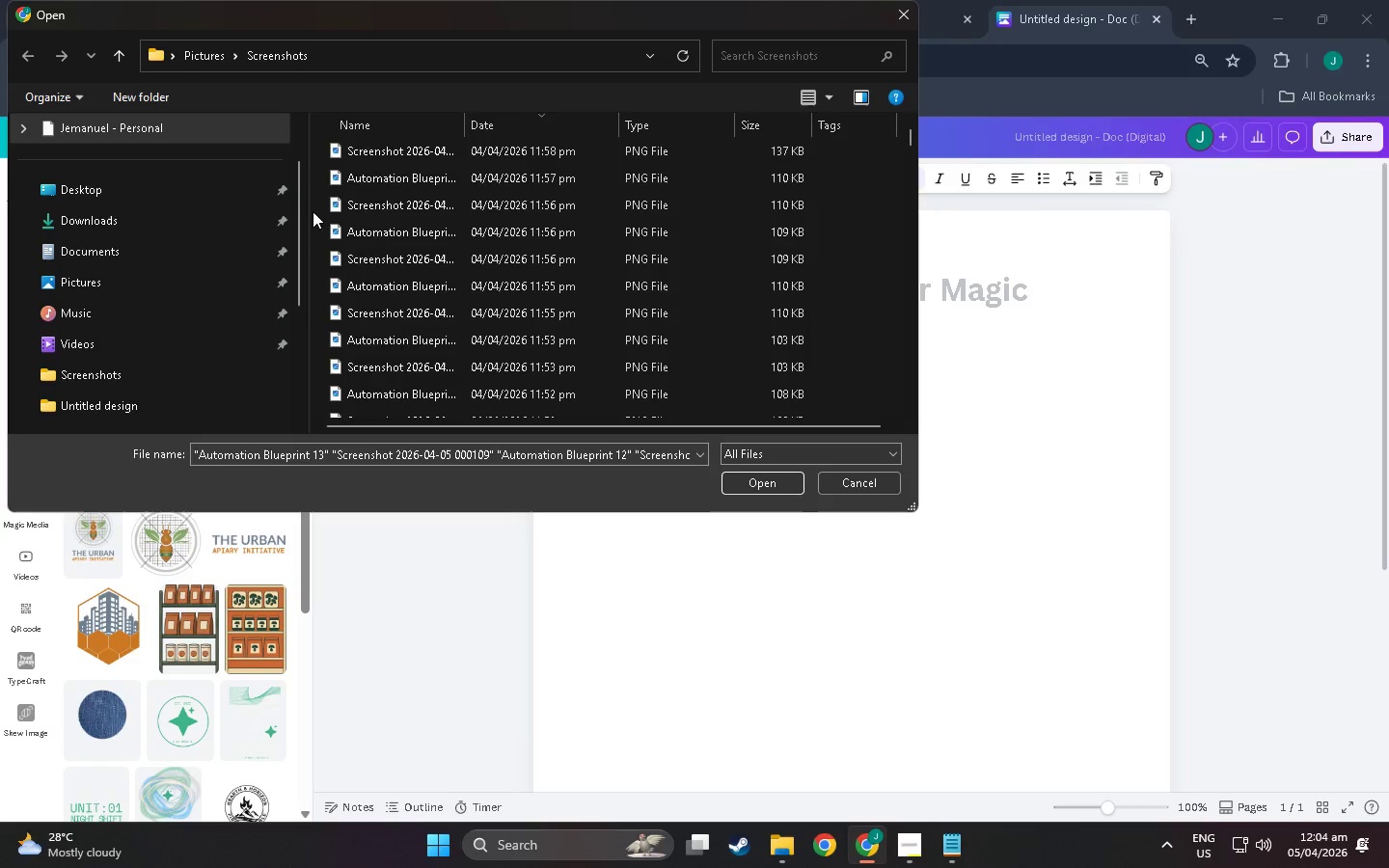 
scroll: coordinate [443, 370], scroll_direction: down, amount: 28.0
 